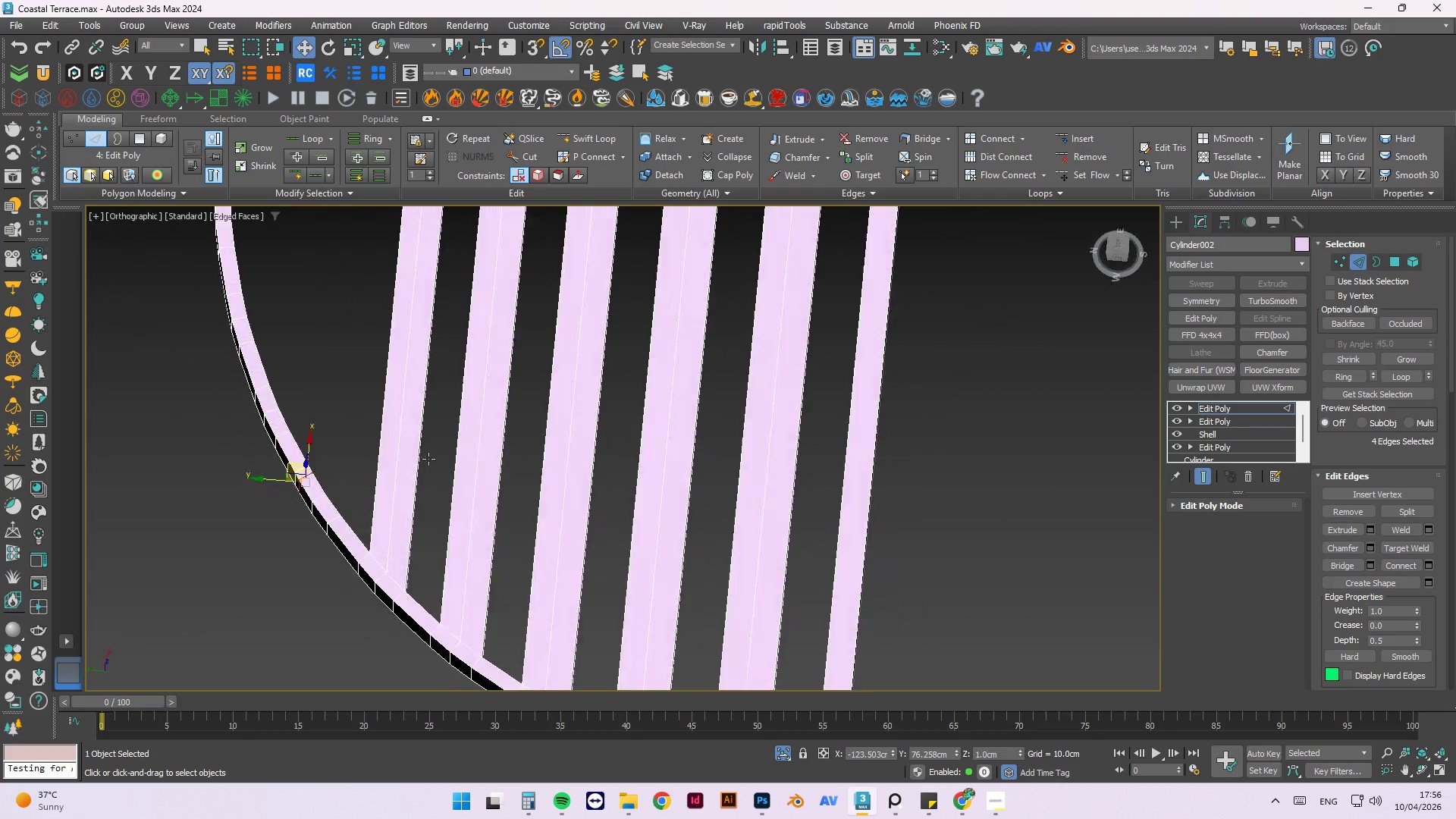 
key(Alt+AltLeft)
 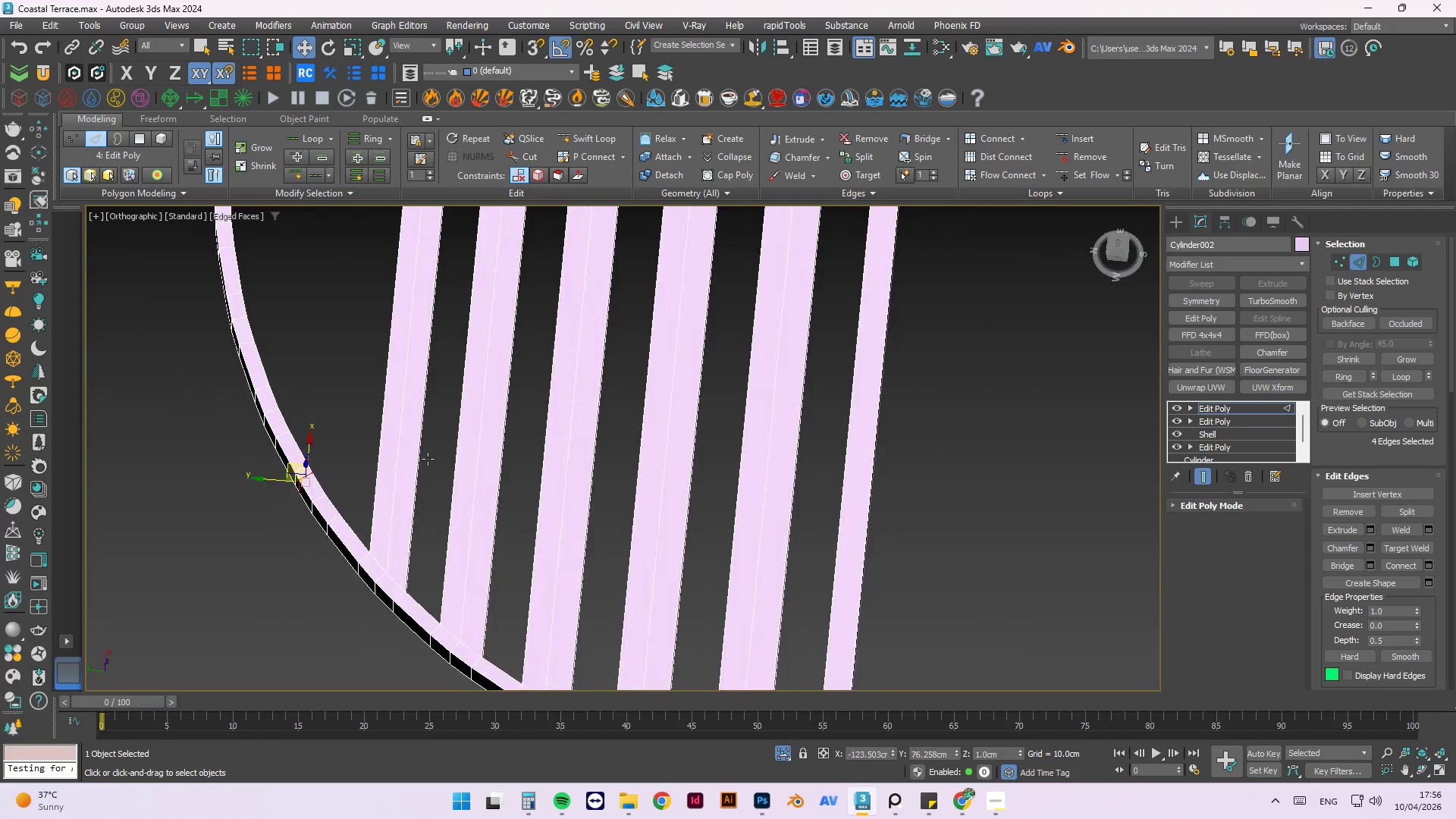 
scroll: coordinate [551, 504], scroll_direction: down, amount: 4.0
 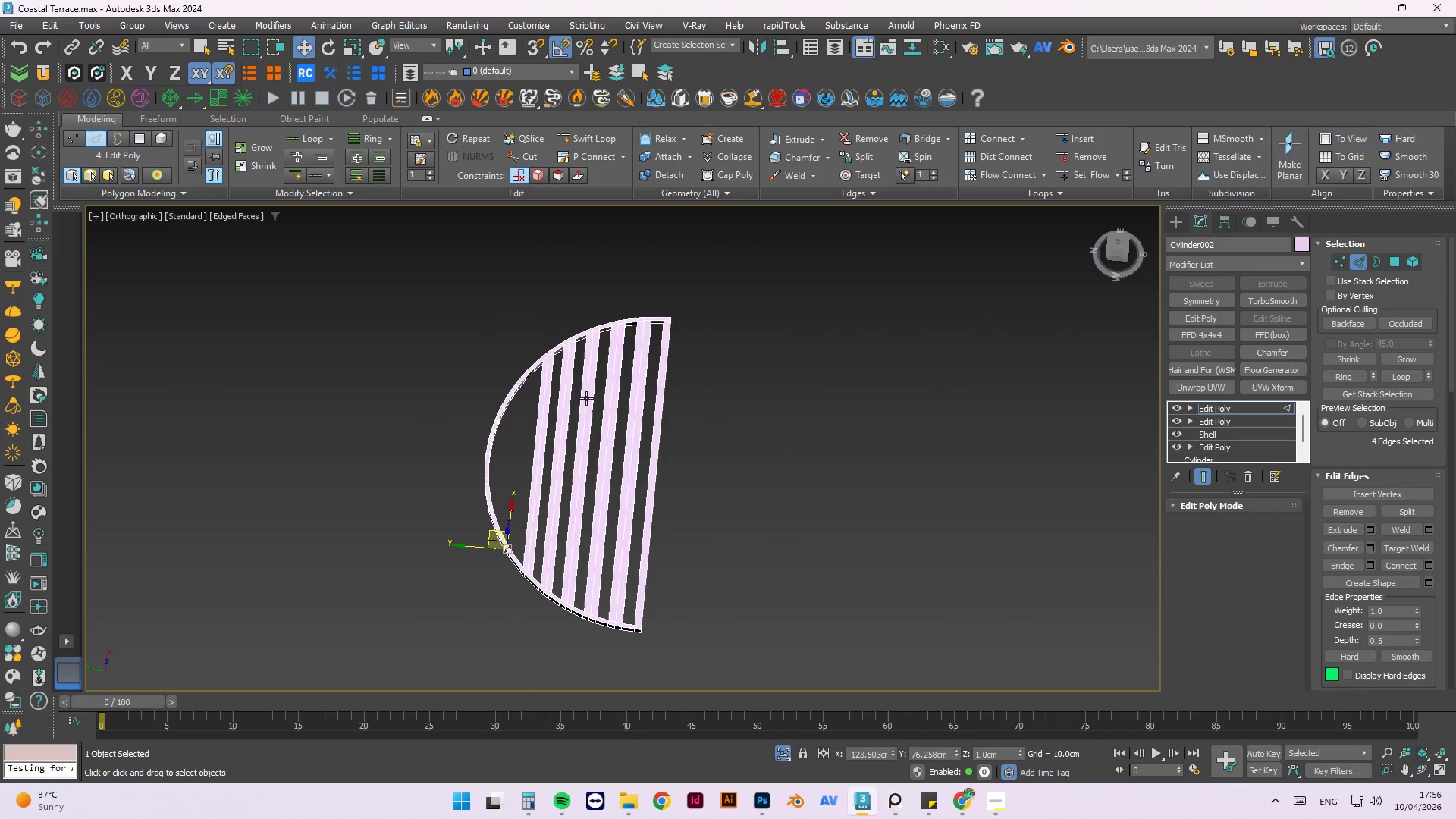 
scroll: coordinate [487, 394], scroll_direction: up, amount: 5.0
 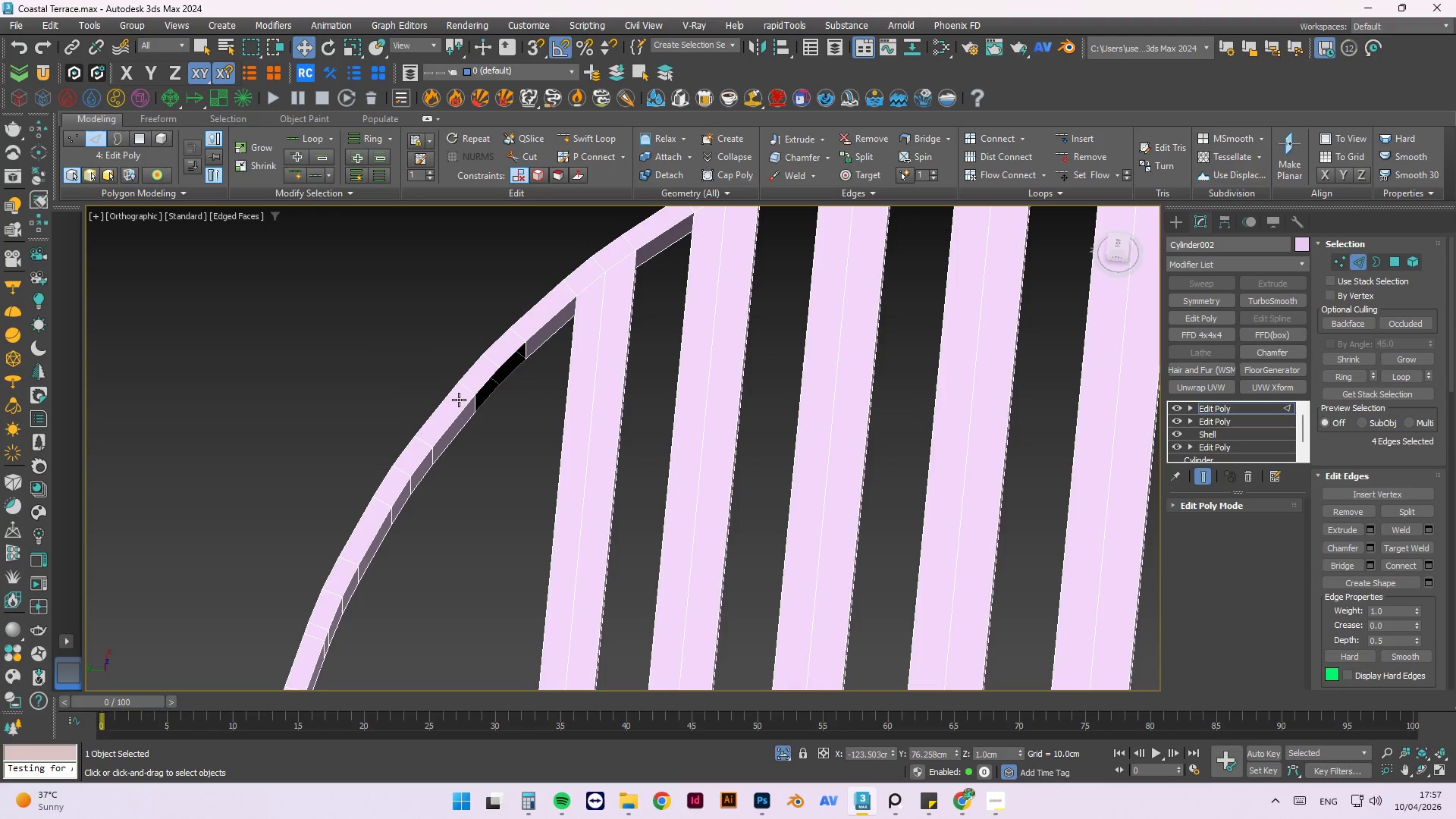 
hold_key(key=AltLeft, duration=1.05)
 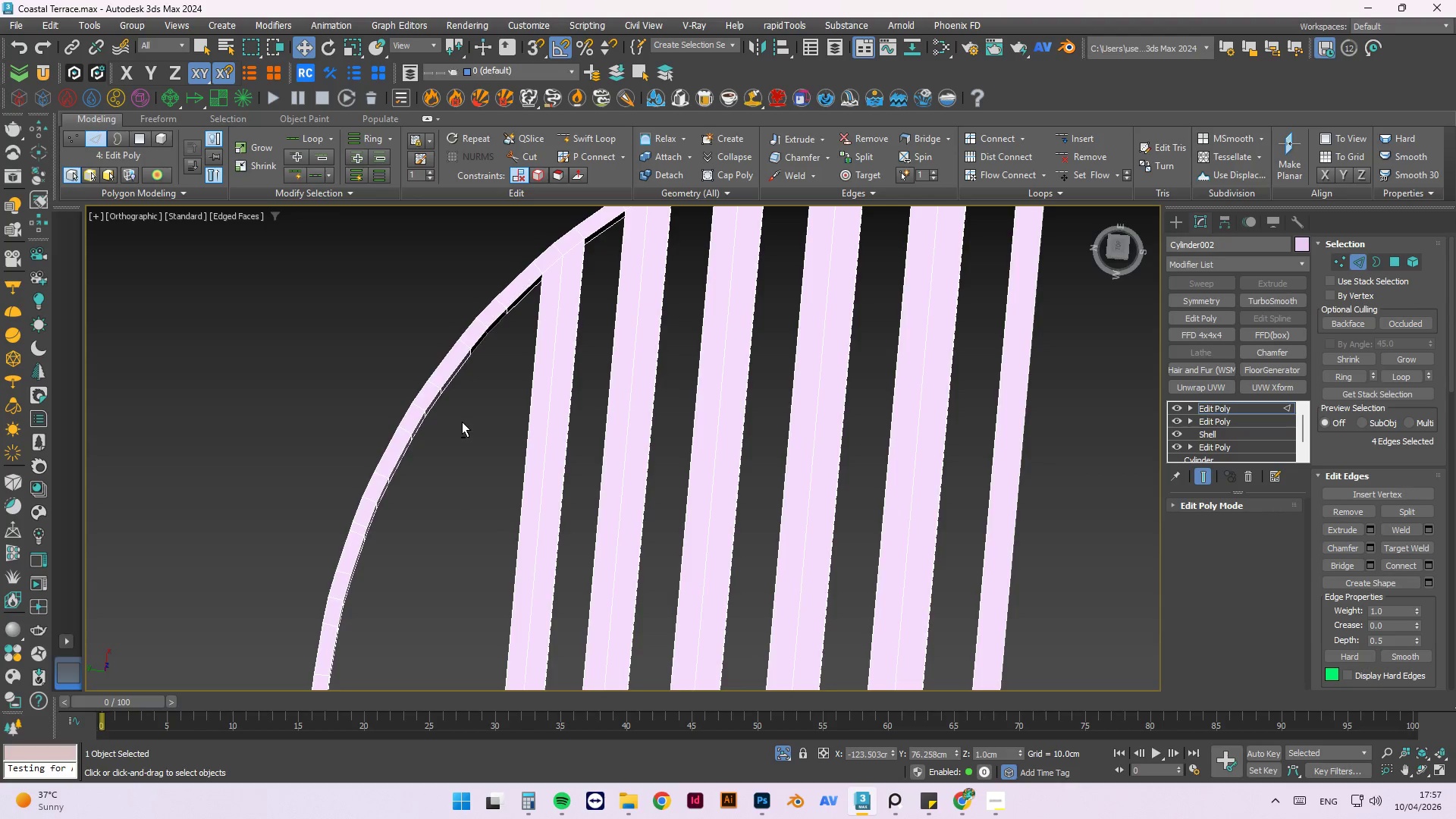 
scroll: coordinate [460, 400], scroll_direction: down, amount: 1.0
 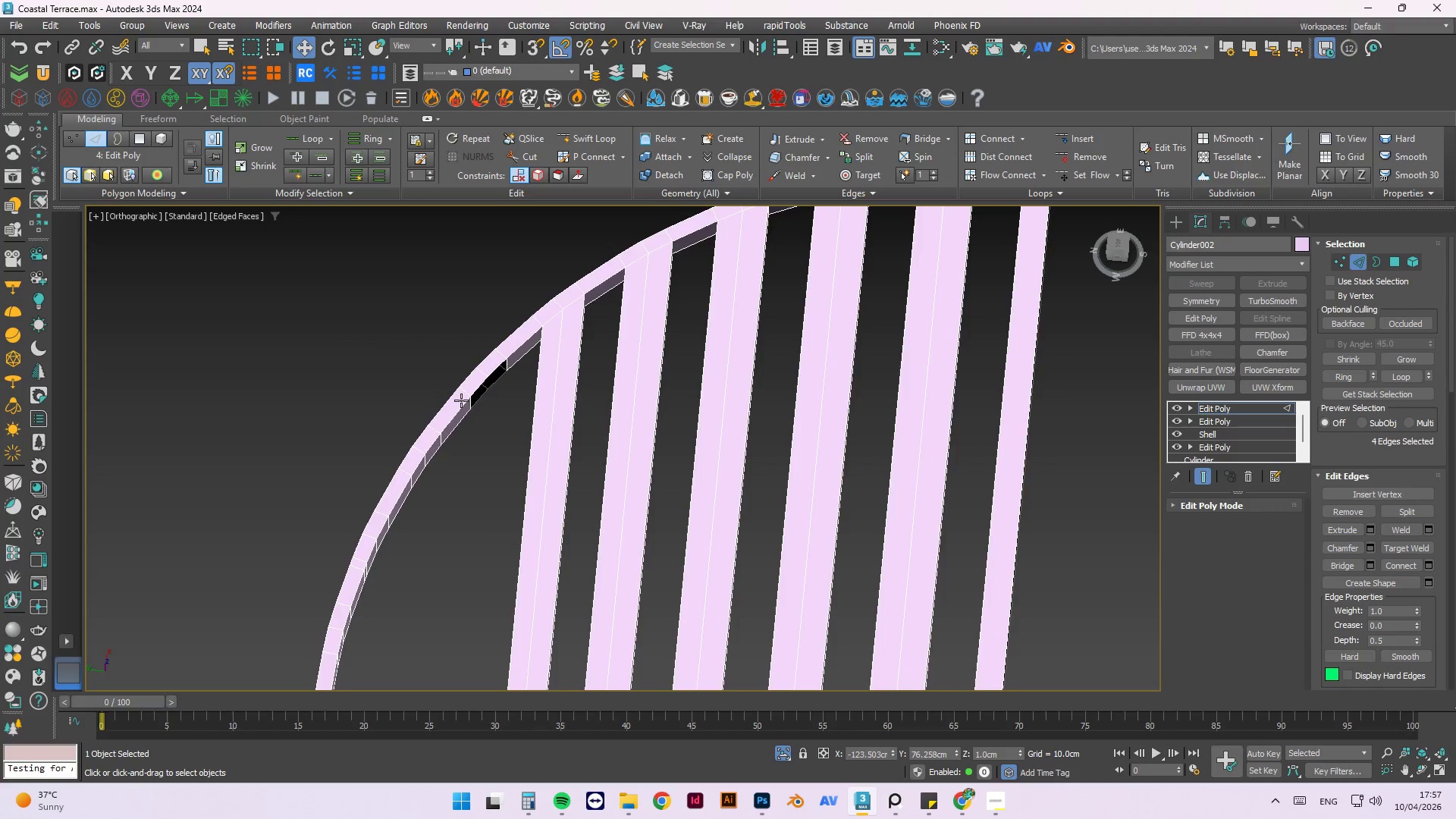 
hold_key(key=AltLeft, duration=1.14)
 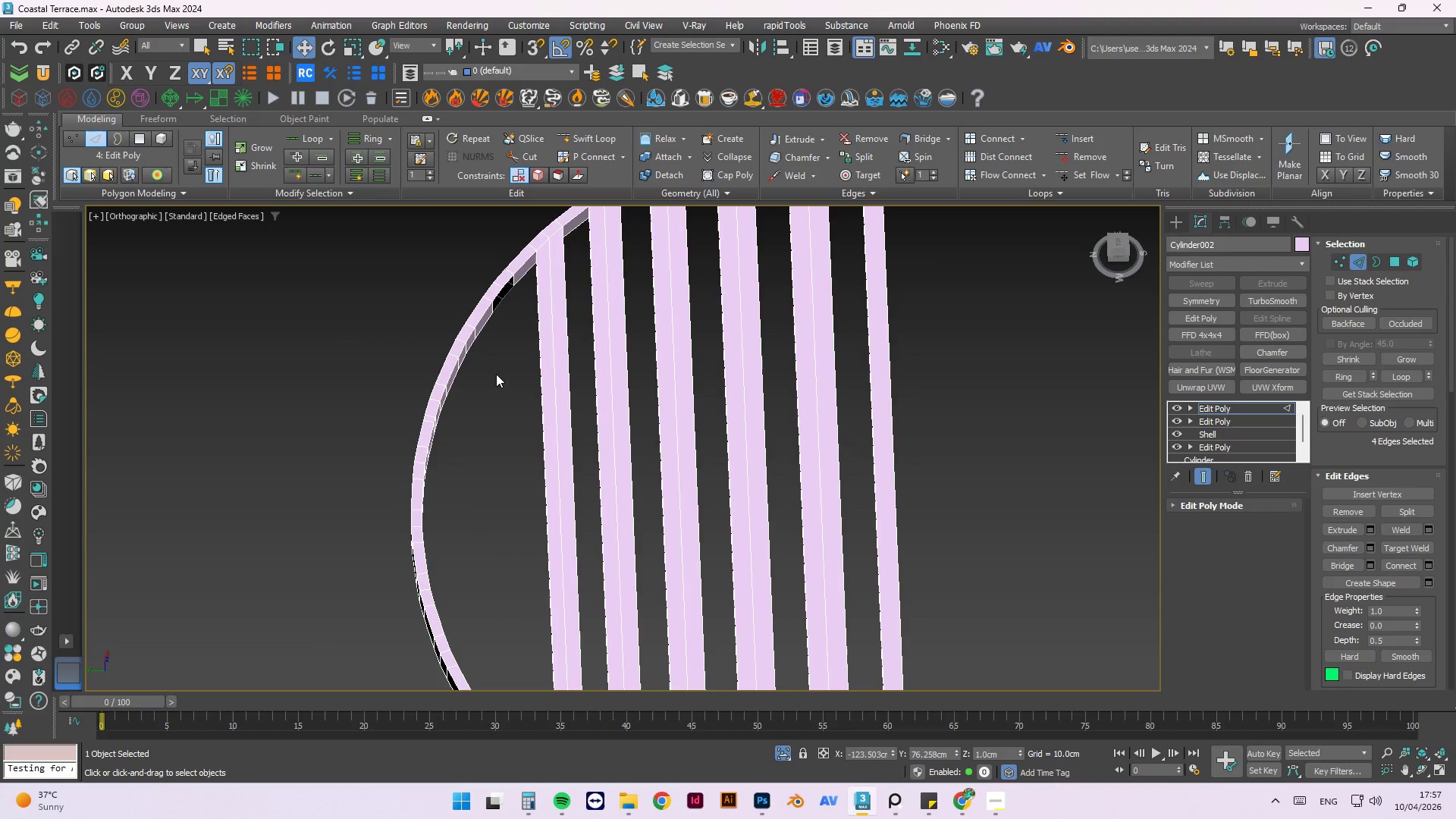 
scroll: coordinate [462, 422], scroll_direction: down, amount: 1.0
 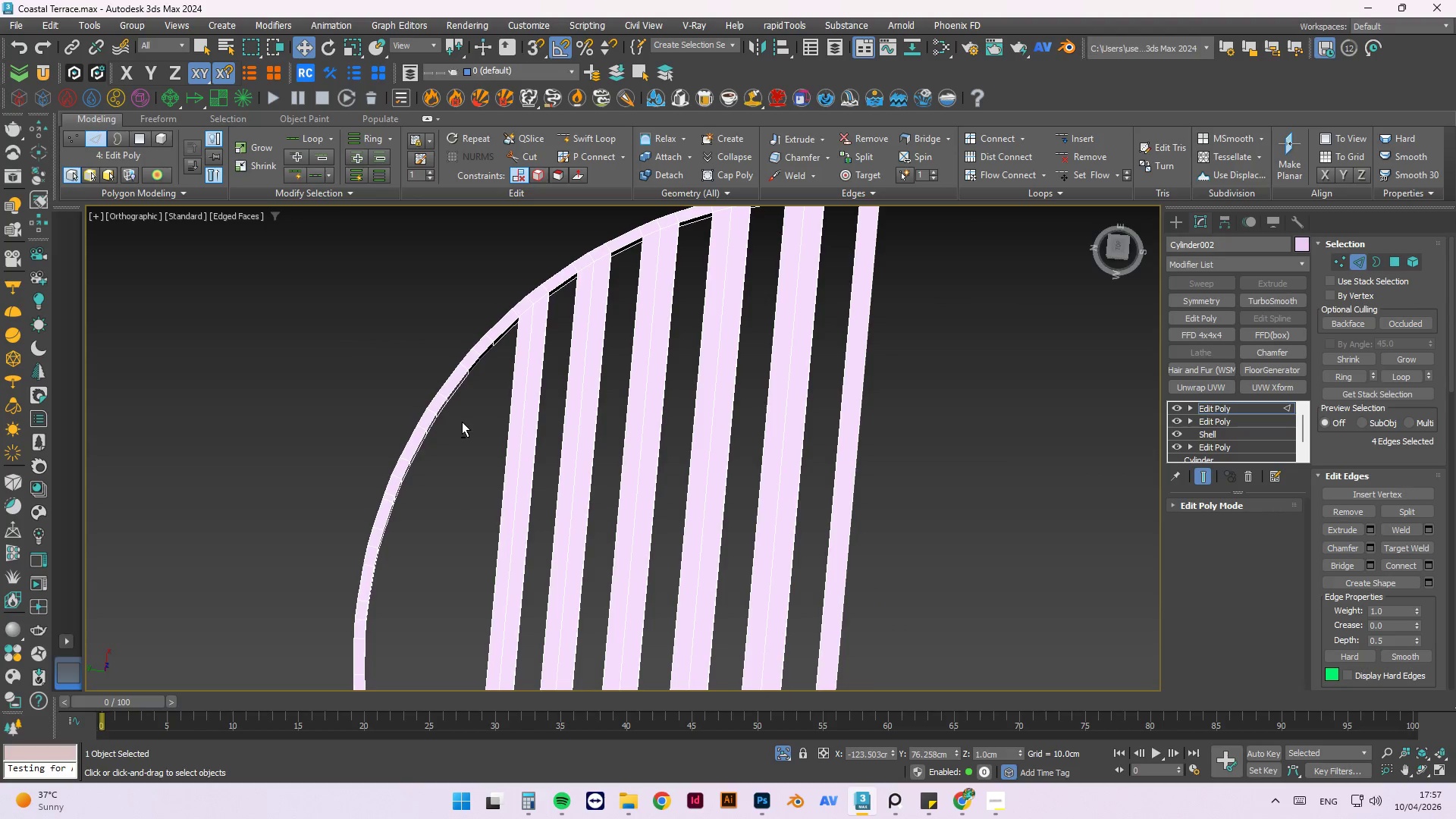 
hold_key(key=AltLeft, duration=0.8)
 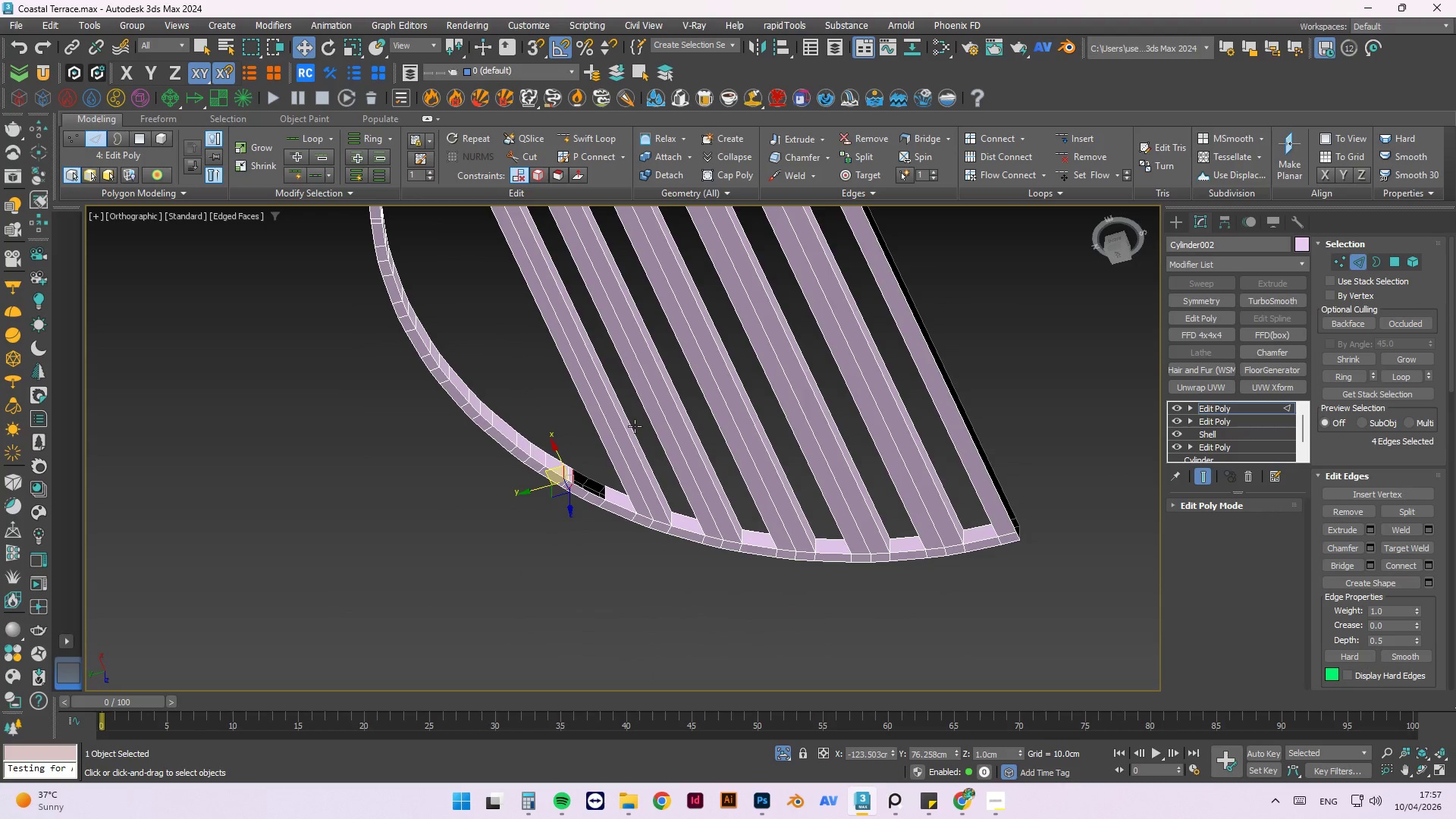 
scroll: coordinate [635, 427], scroll_direction: up, amount: 1.0
 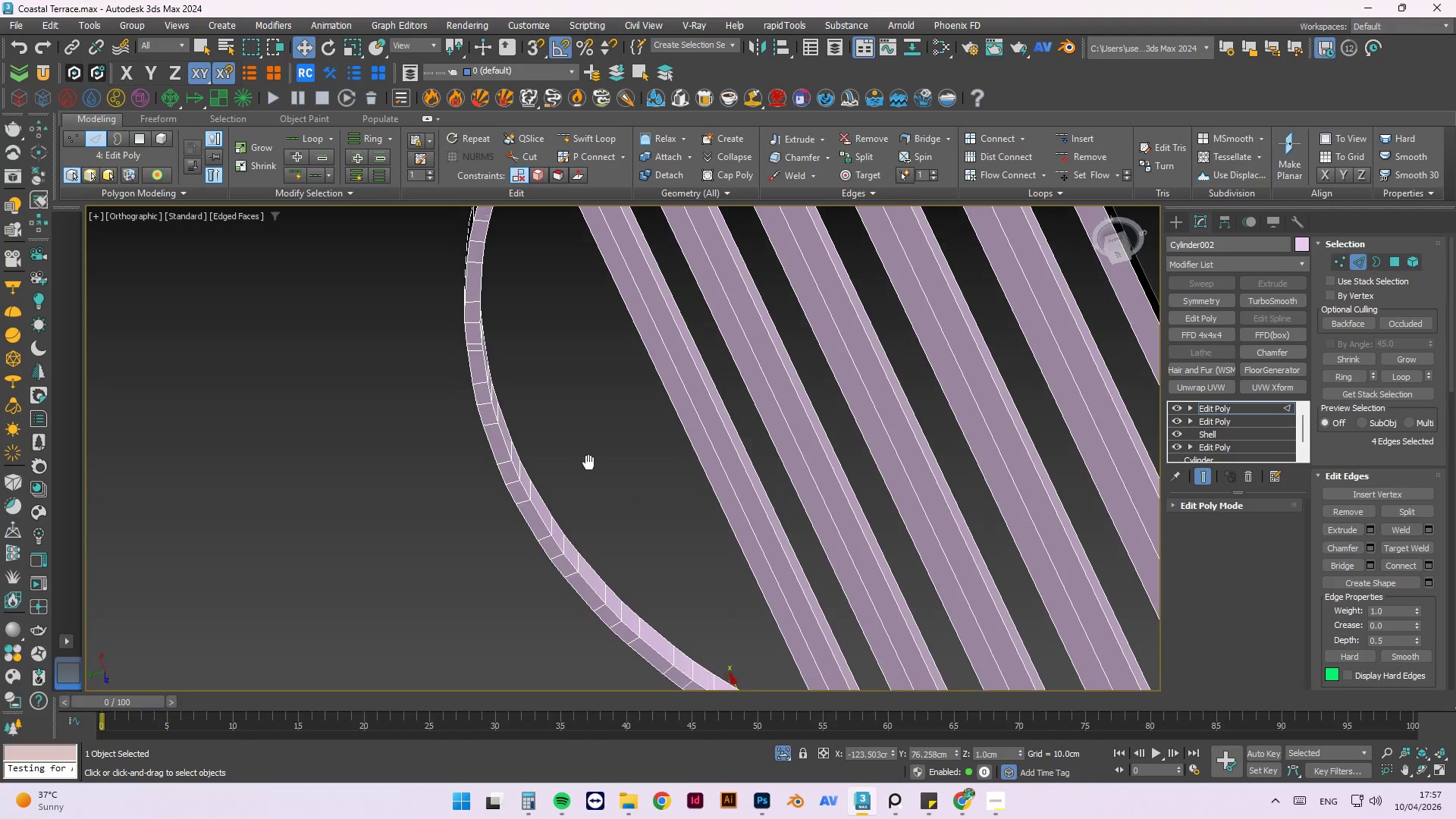 
hold_key(key=AltLeft, duration=0.72)
 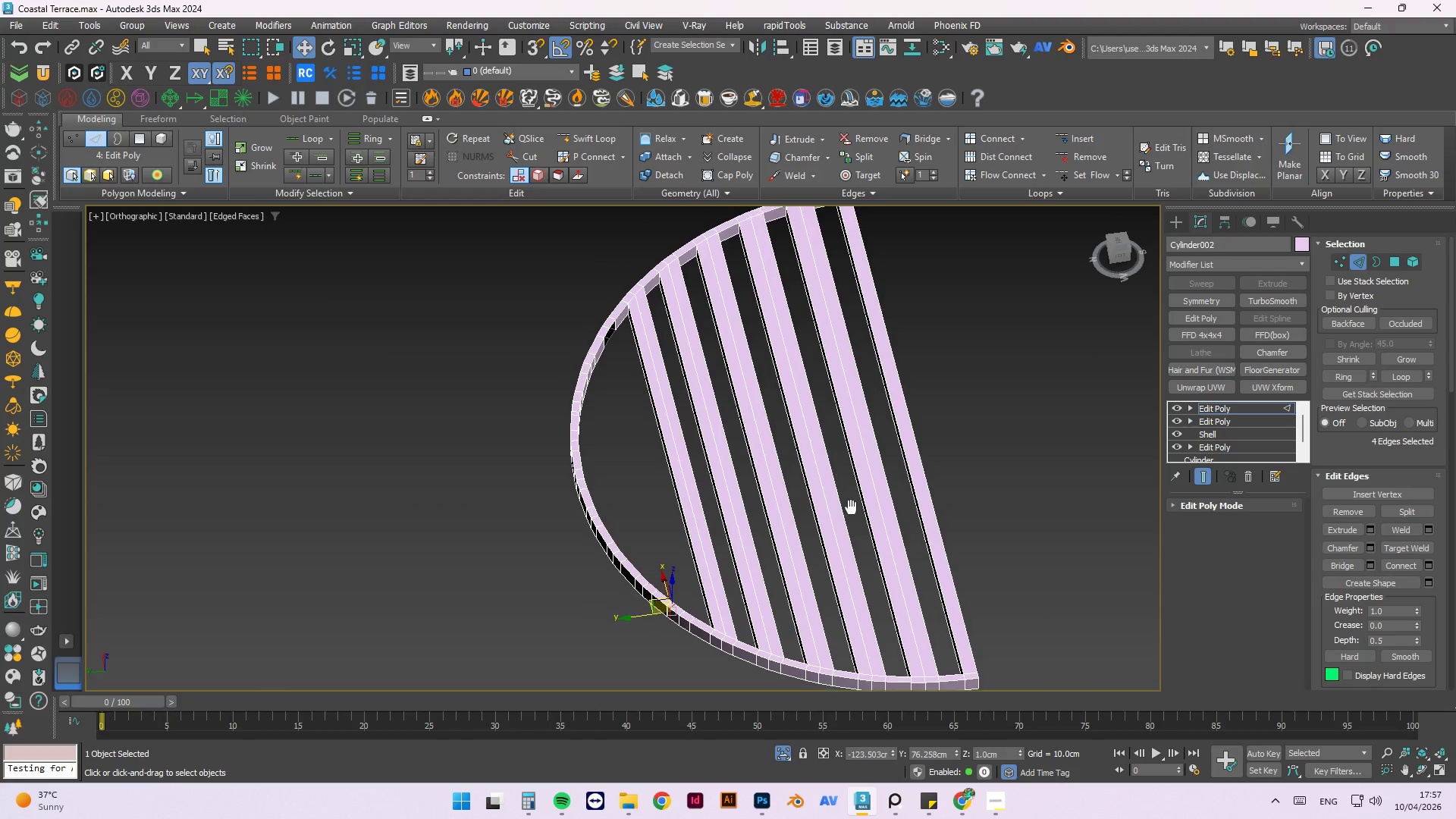 
scroll: coordinate [593, 499], scroll_direction: down, amount: 2.0
 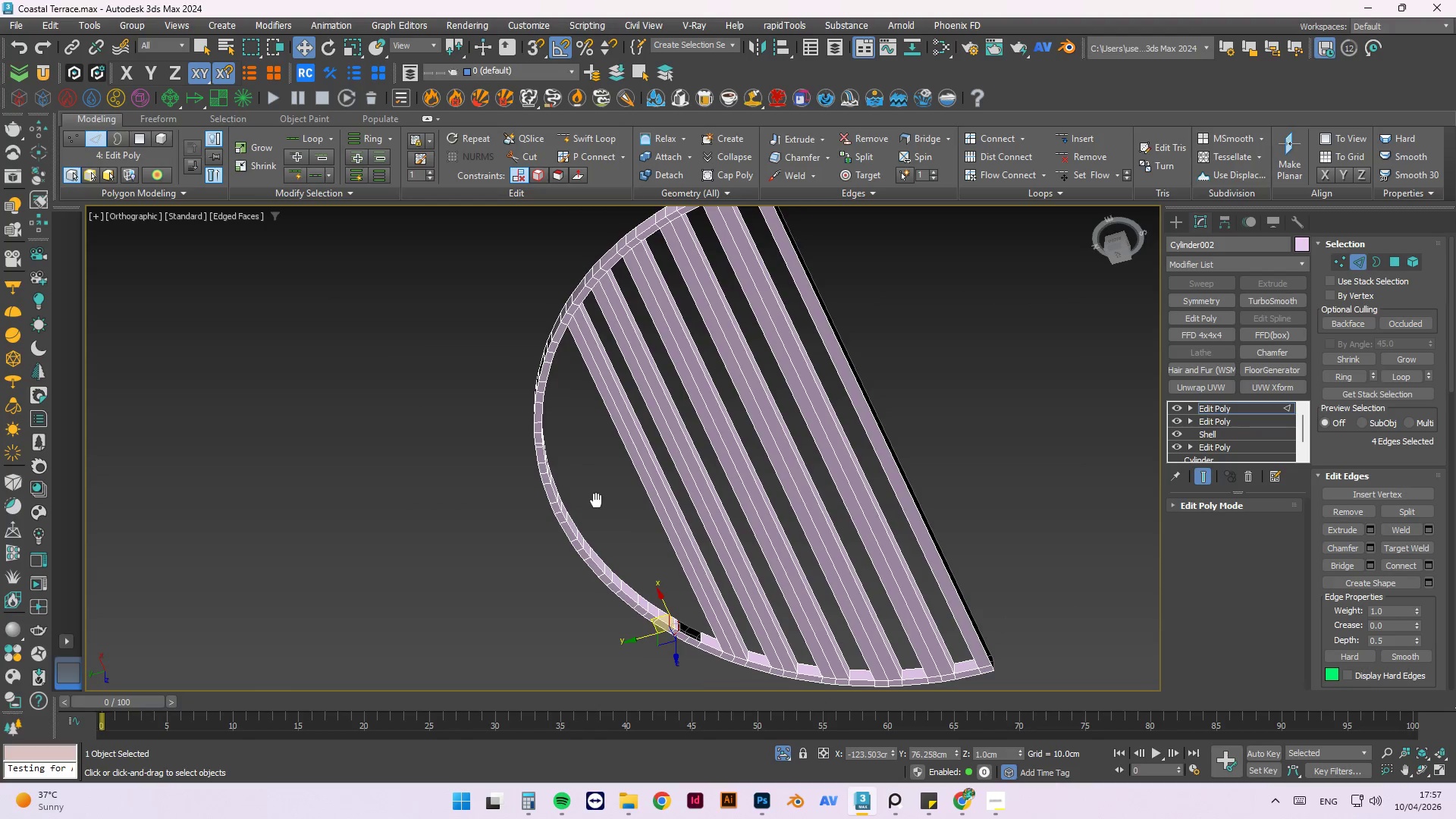 
hold_key(key=AltLeft, duration=0.66)
 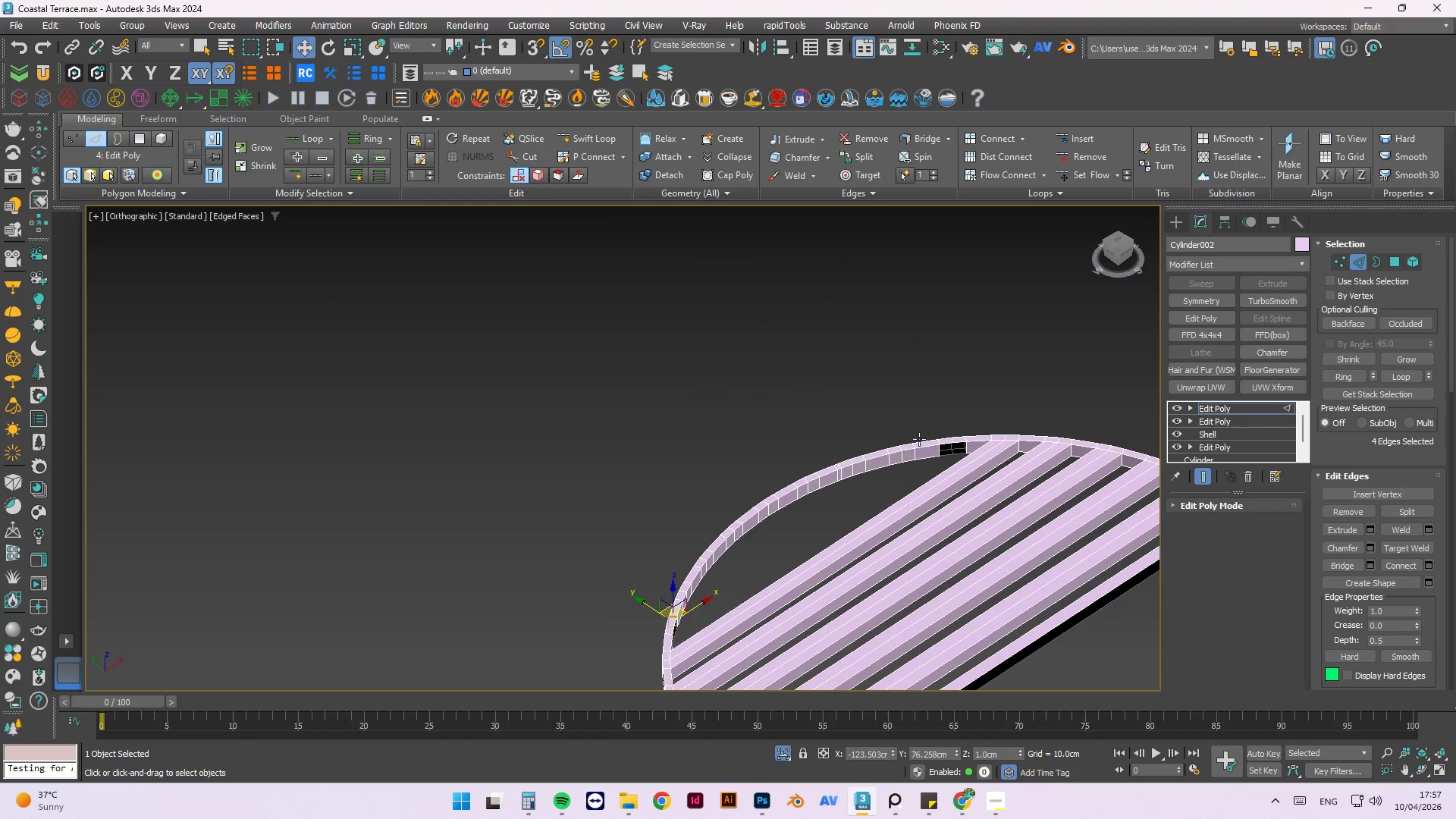 
scroll: coordinate [922, 437], scroll_direction: up, amount: 1.0
 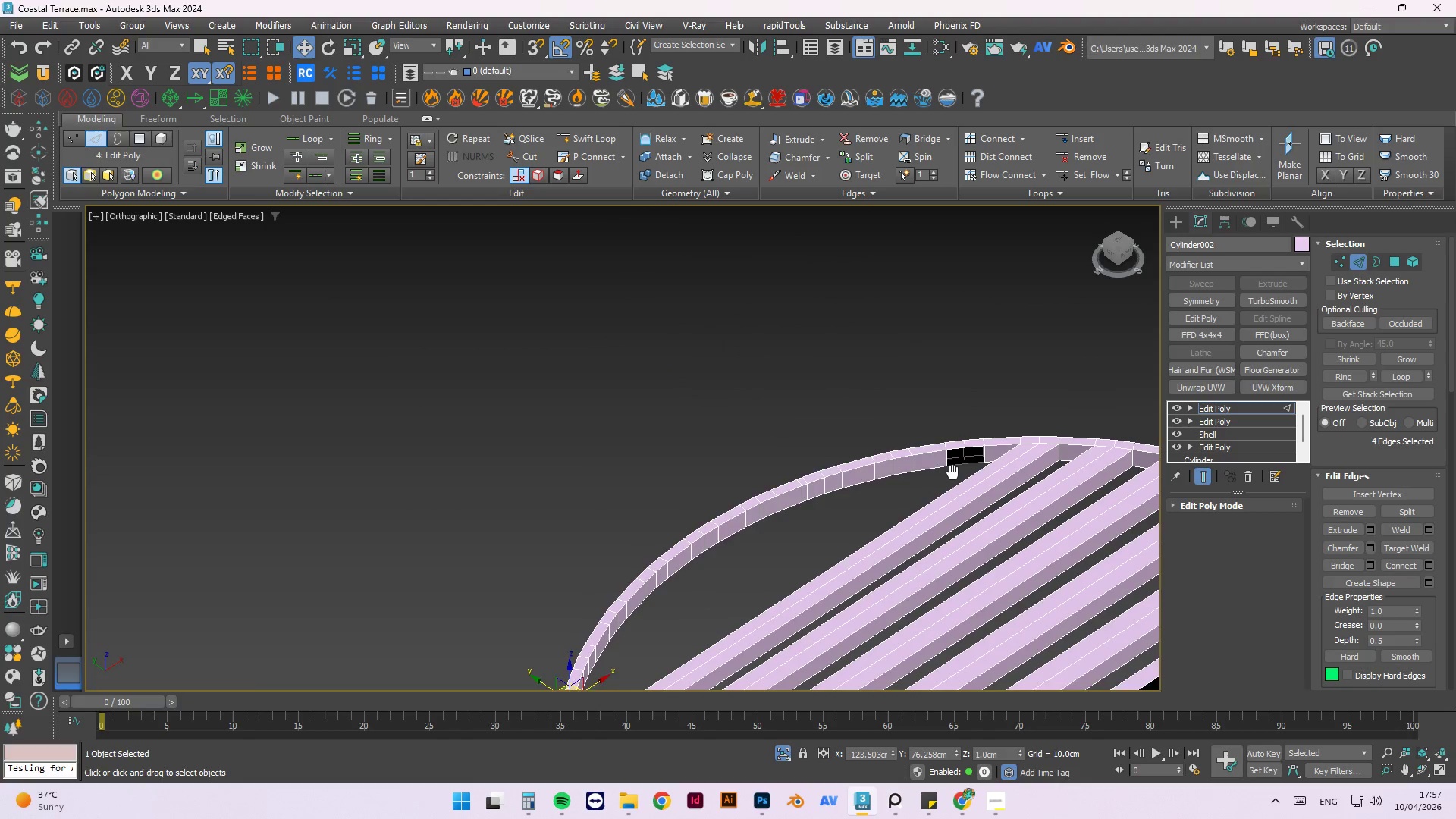 
hold_key(key=AltLeft, duration=0.66)
 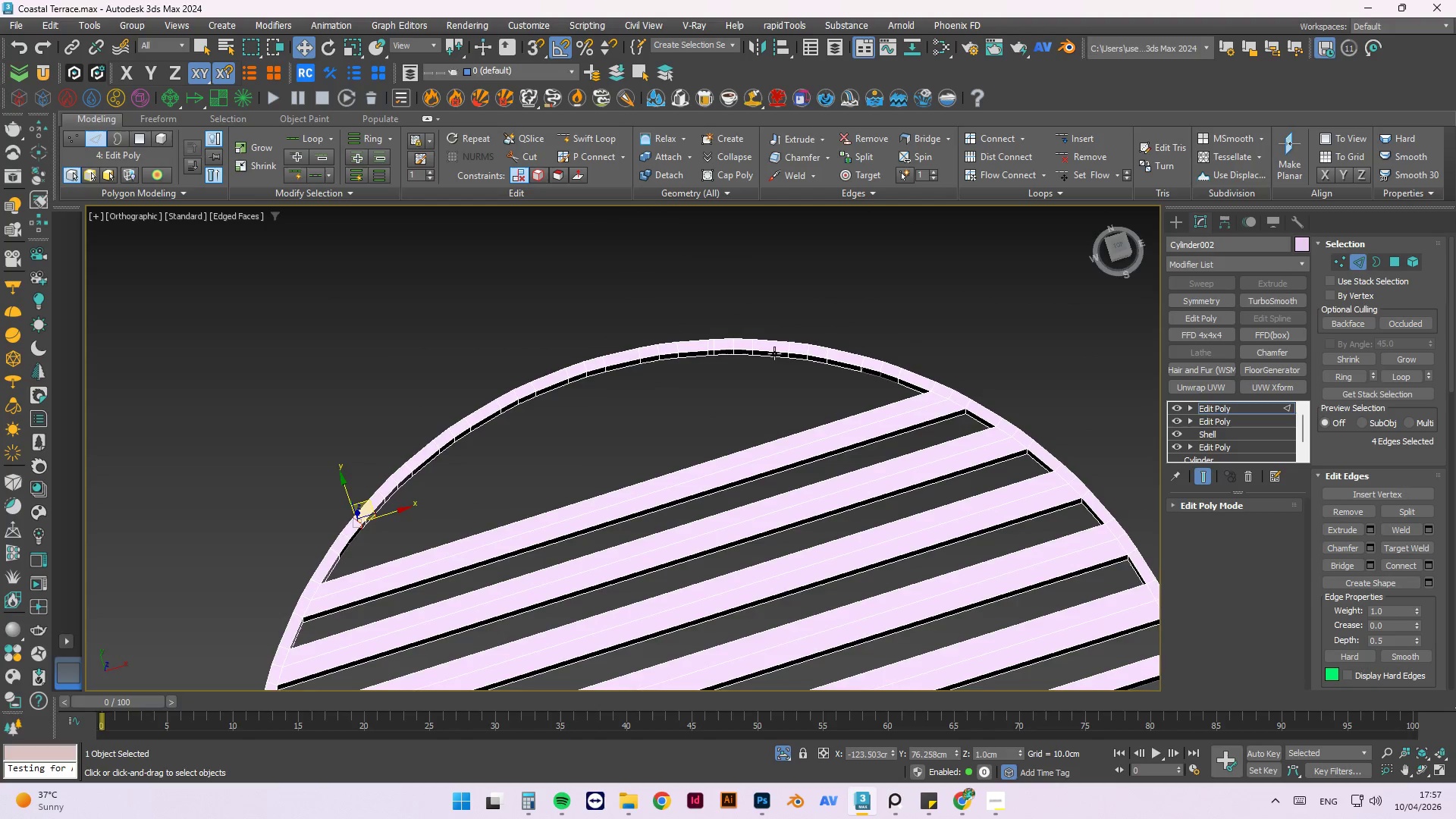 
scroll: coordinate [830, 344], scroll_direction: up, amount: 2.0
 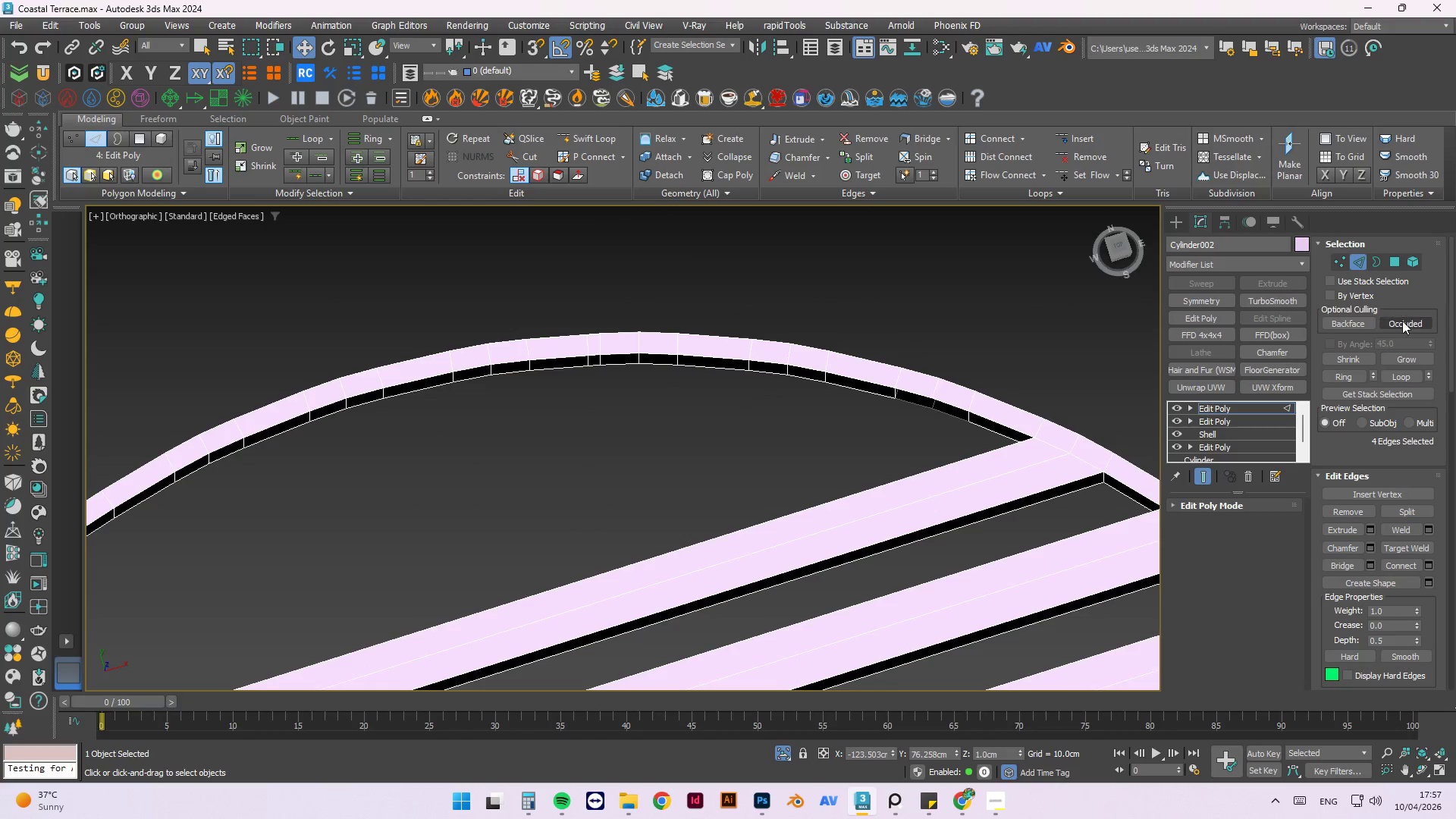 
hold_key(key=AltLeft, duration=0.56)
 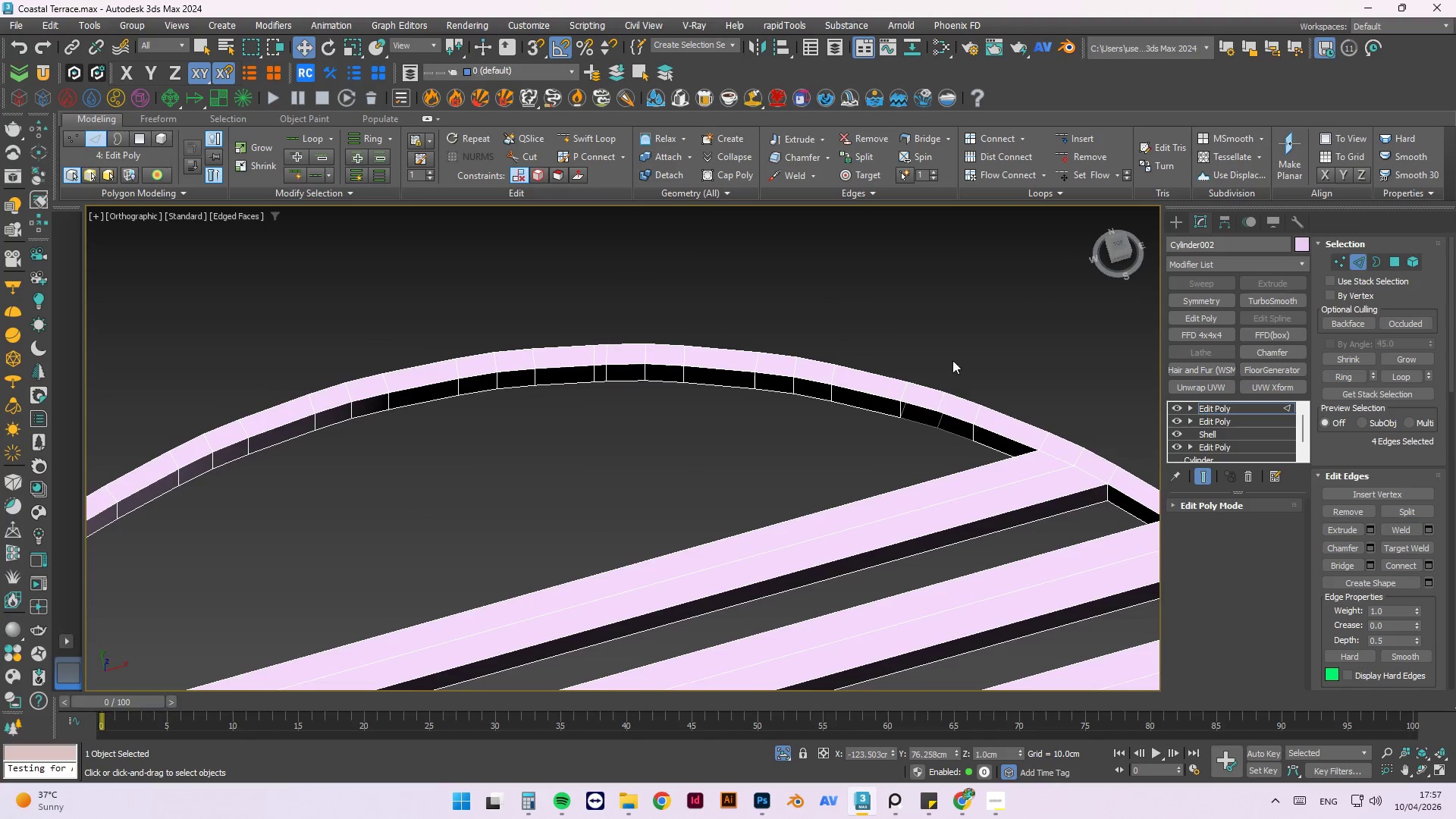 
scroll: coordinate [860, 384], scroll_direction: up, amount: 1.0
 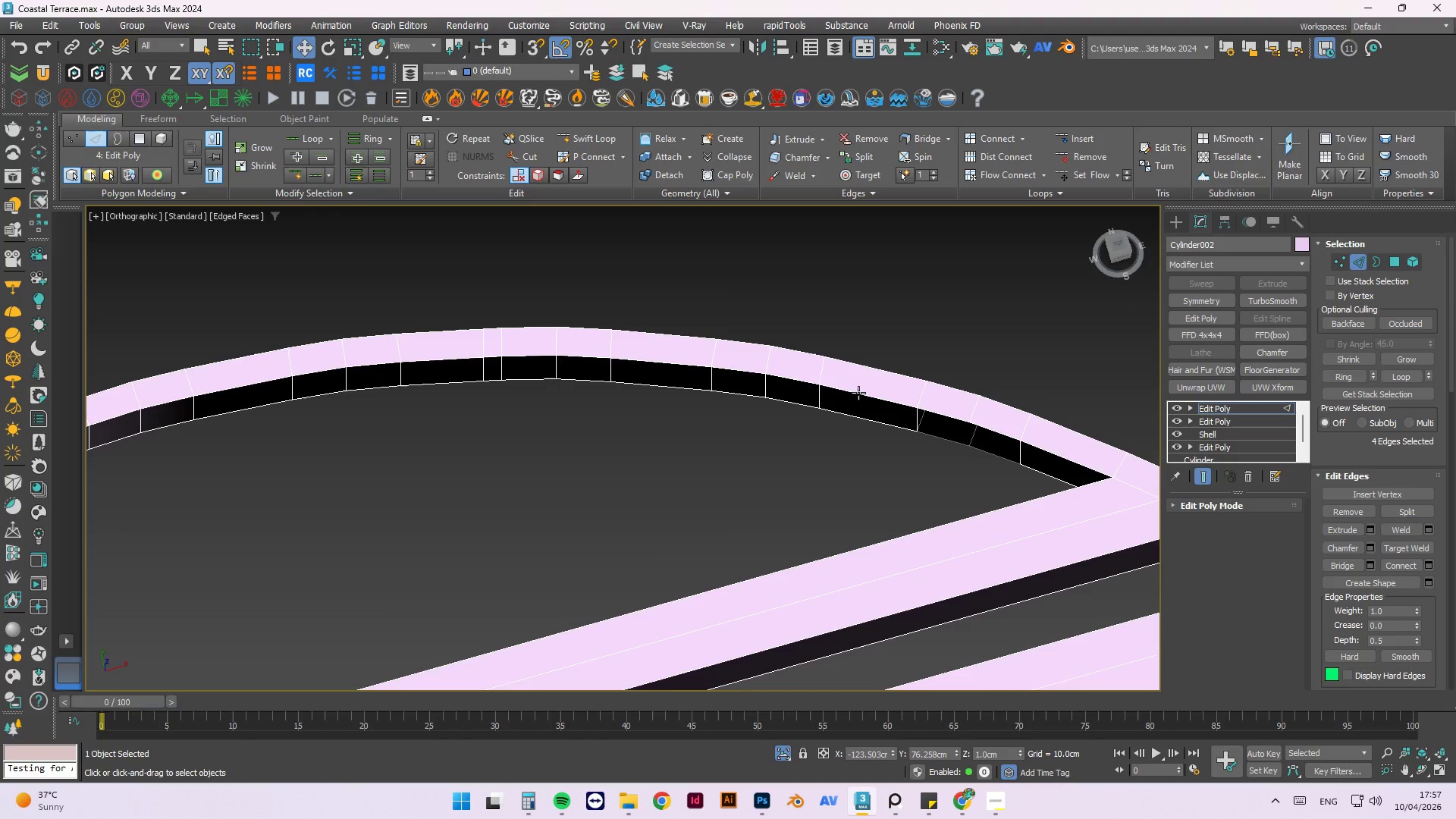 
left_click([858, 396])
 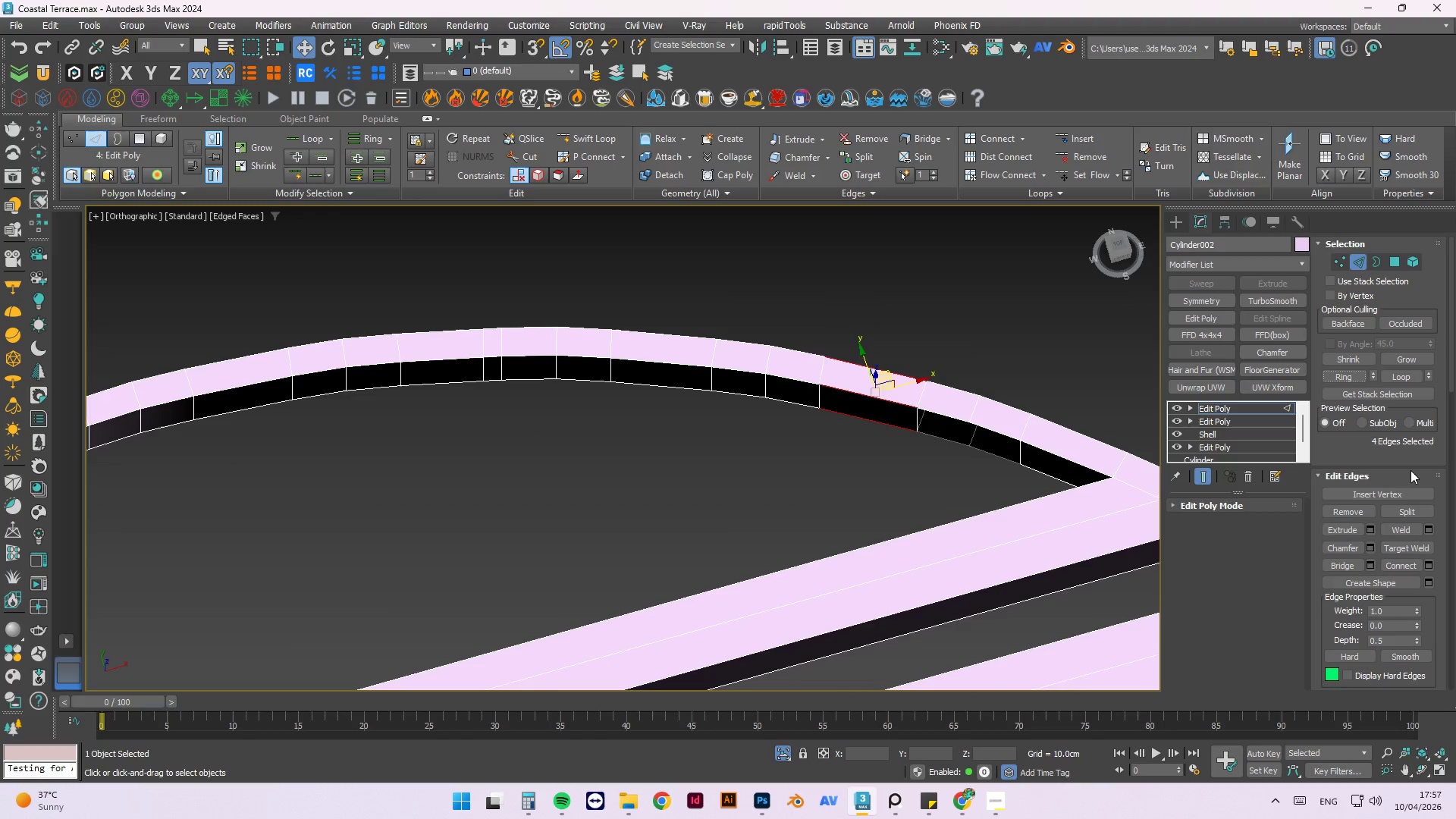 
left_click([1433, 565])
 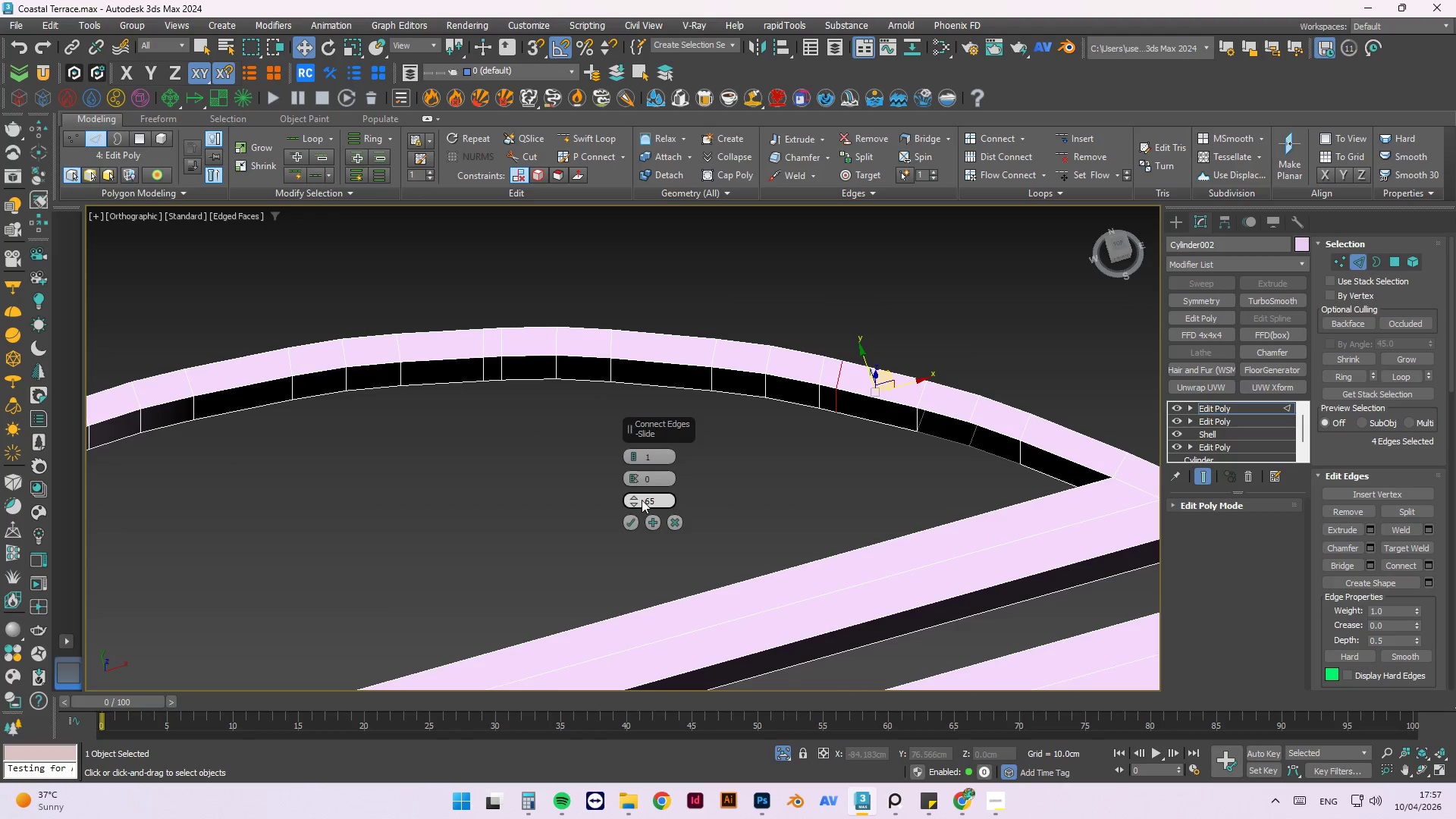 
left_click([643, 500])
 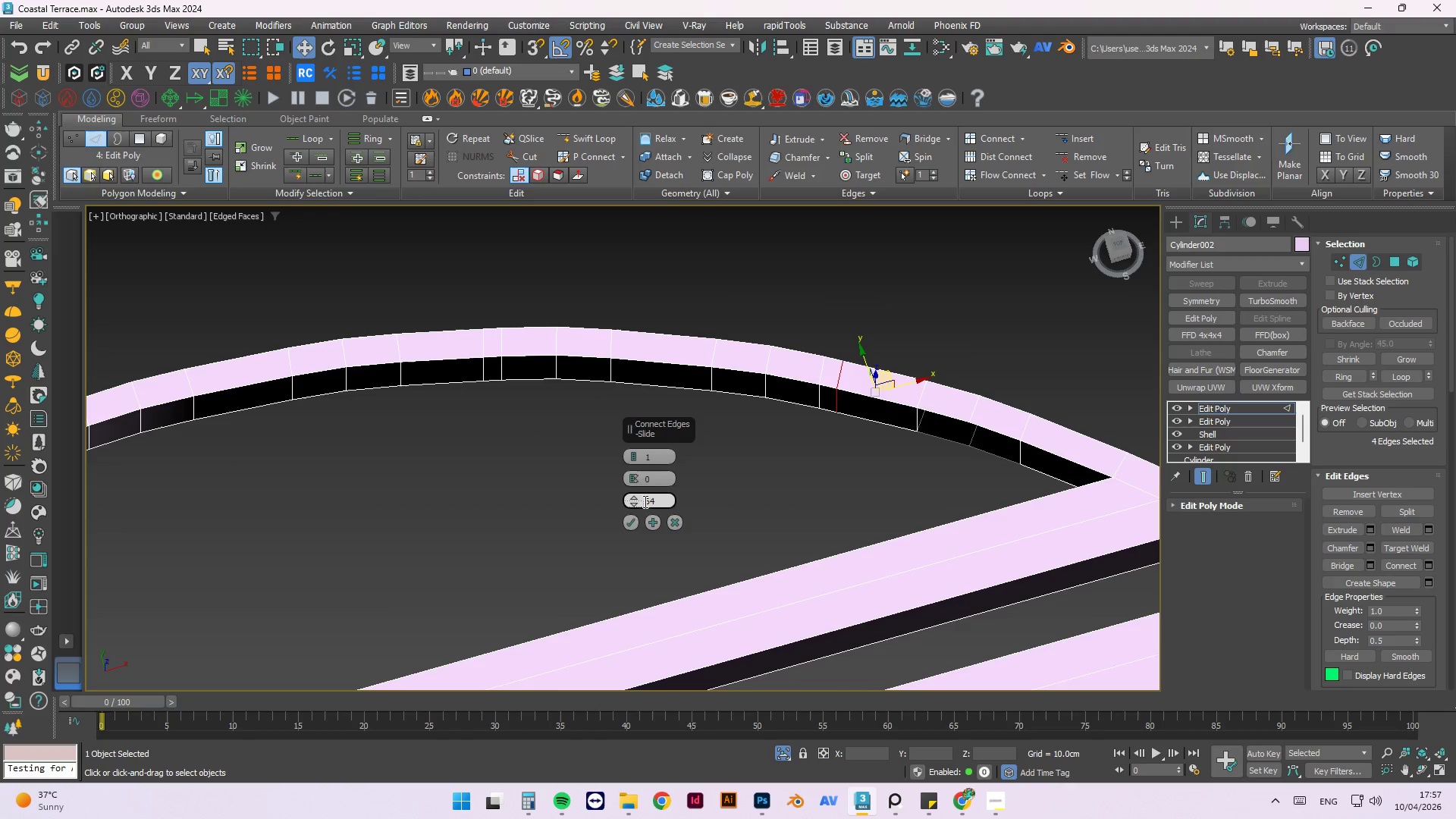 
left_click([644, 501])
 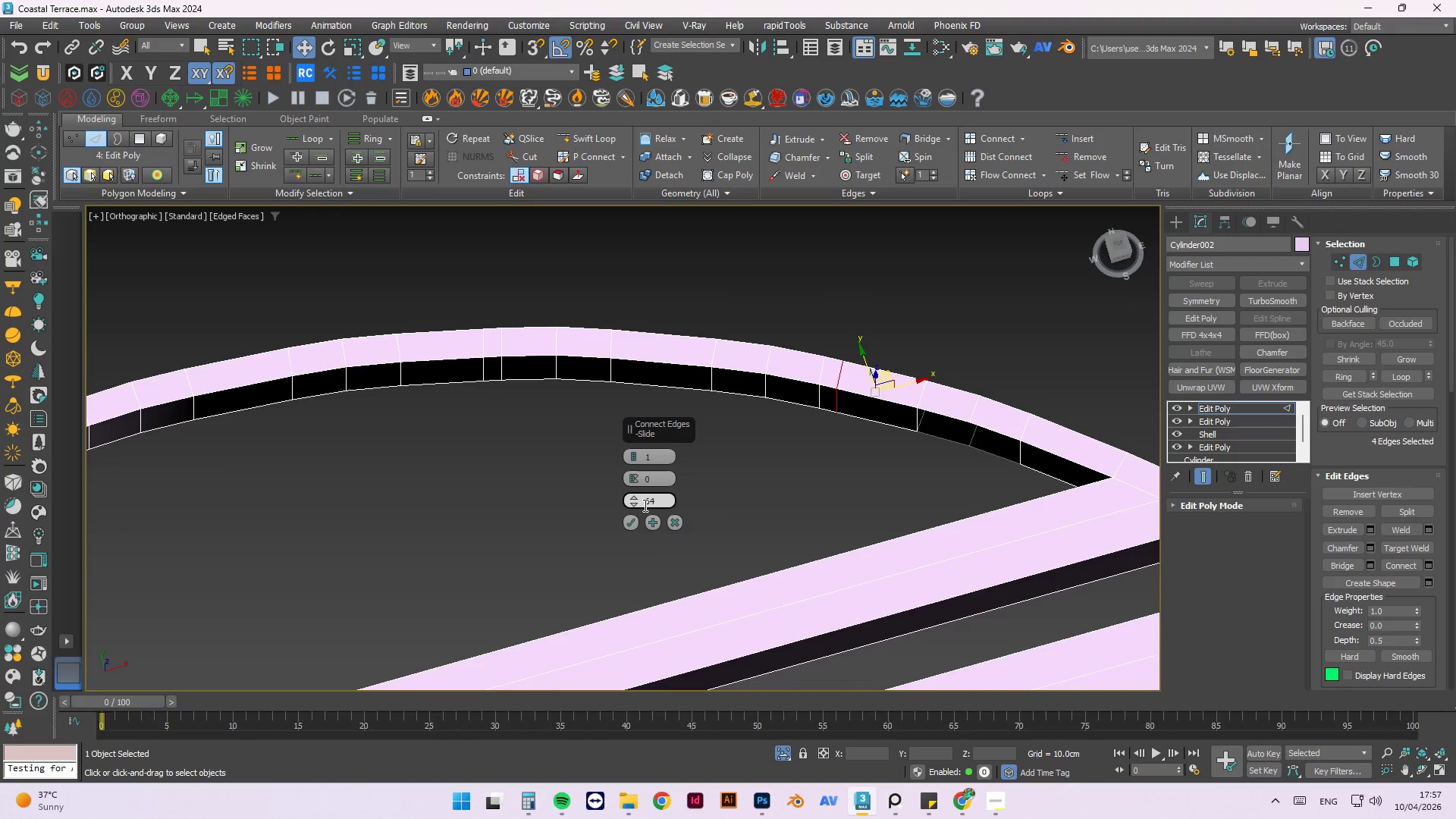 
key(Minus)
 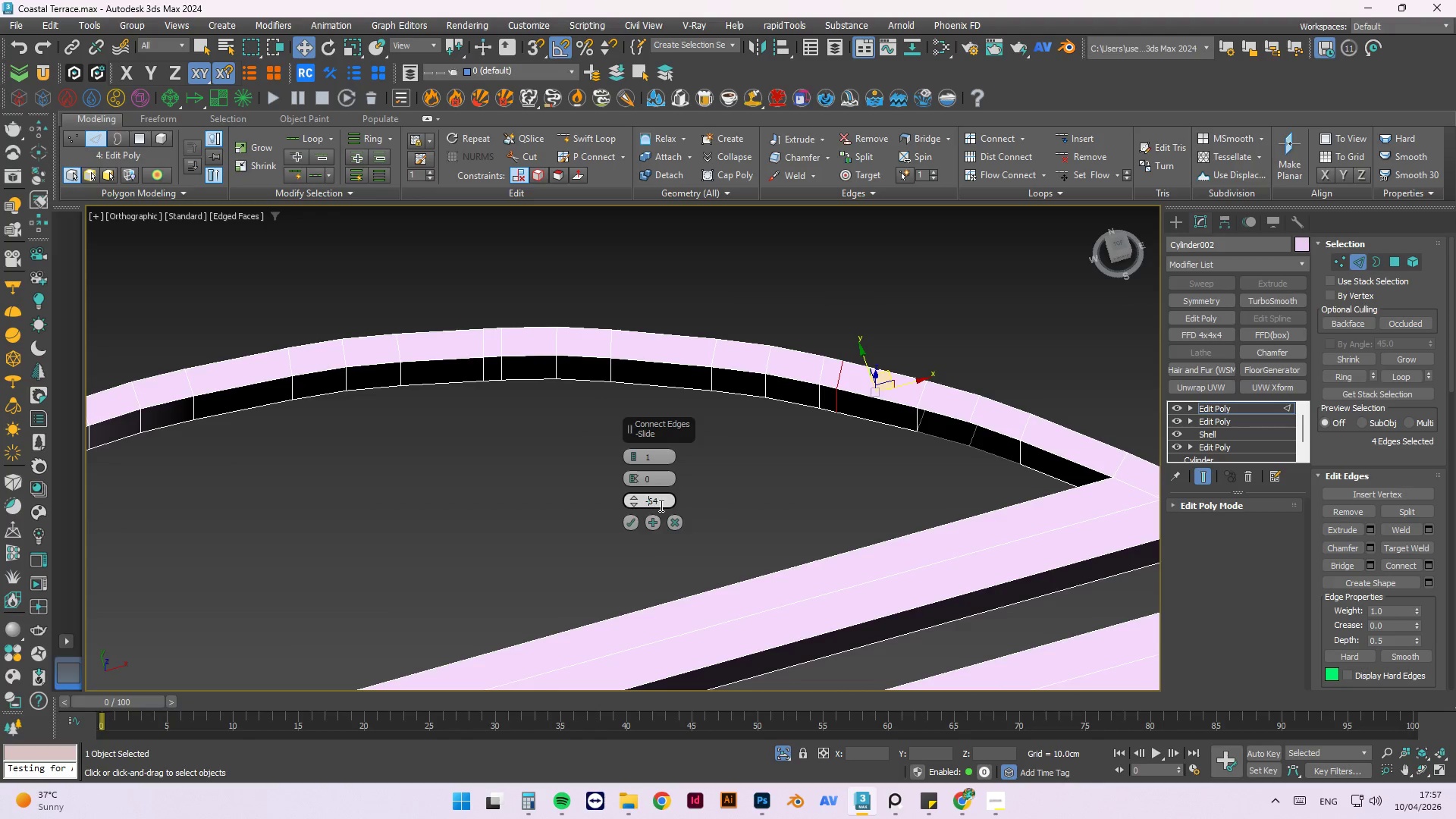 
left_click([660, 505])
 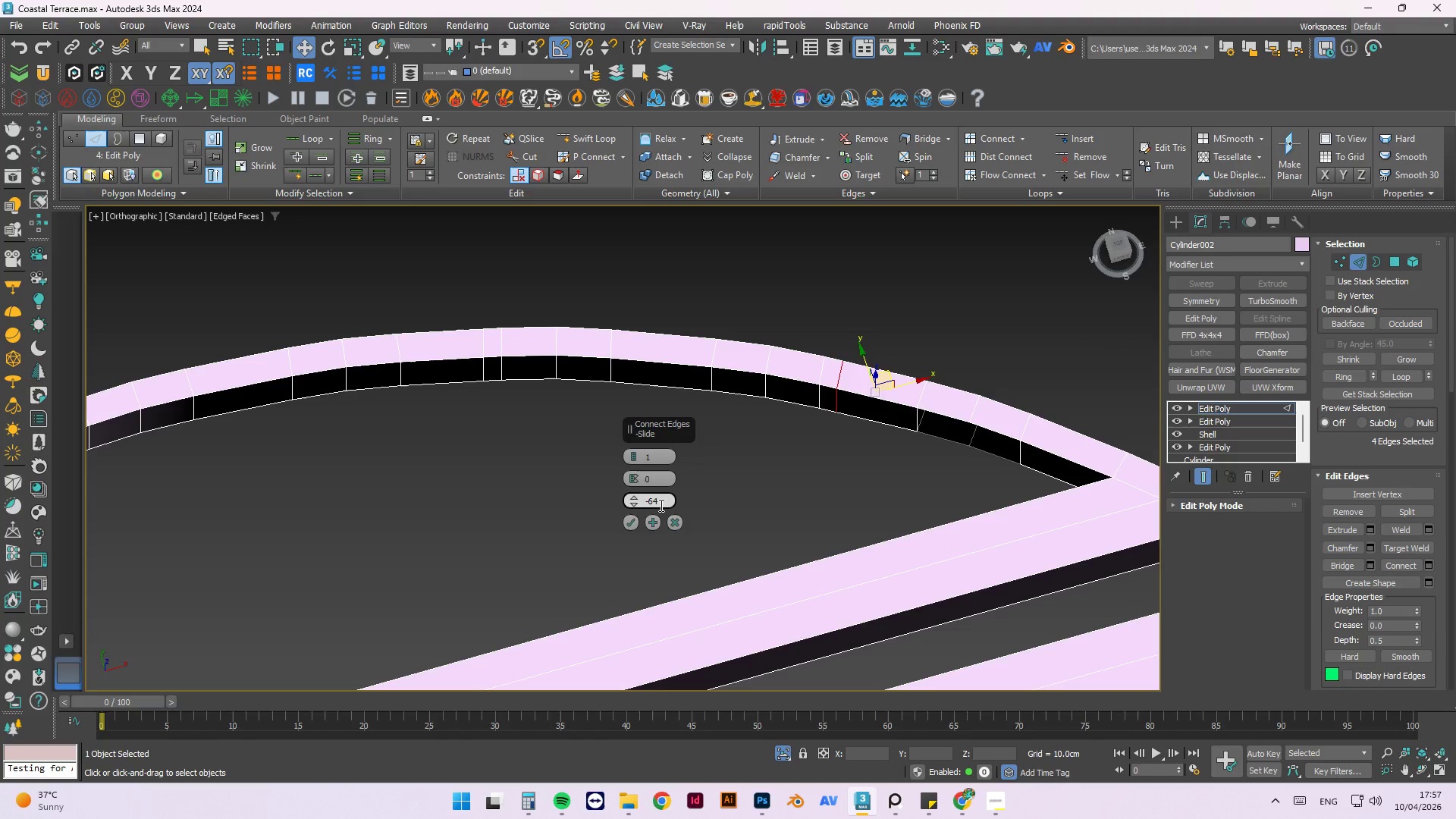 
key(Backspace)
 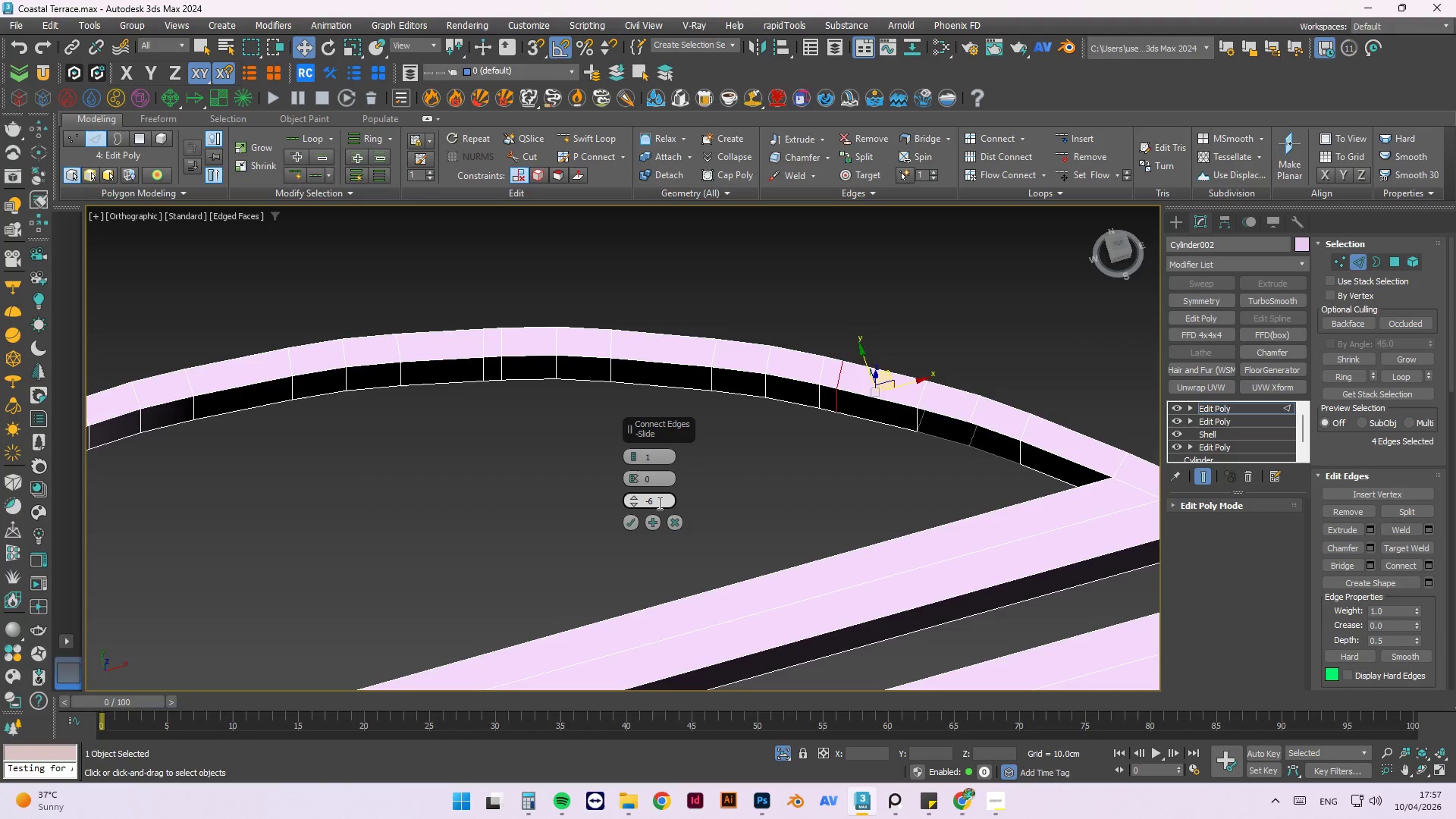 
key(5)
 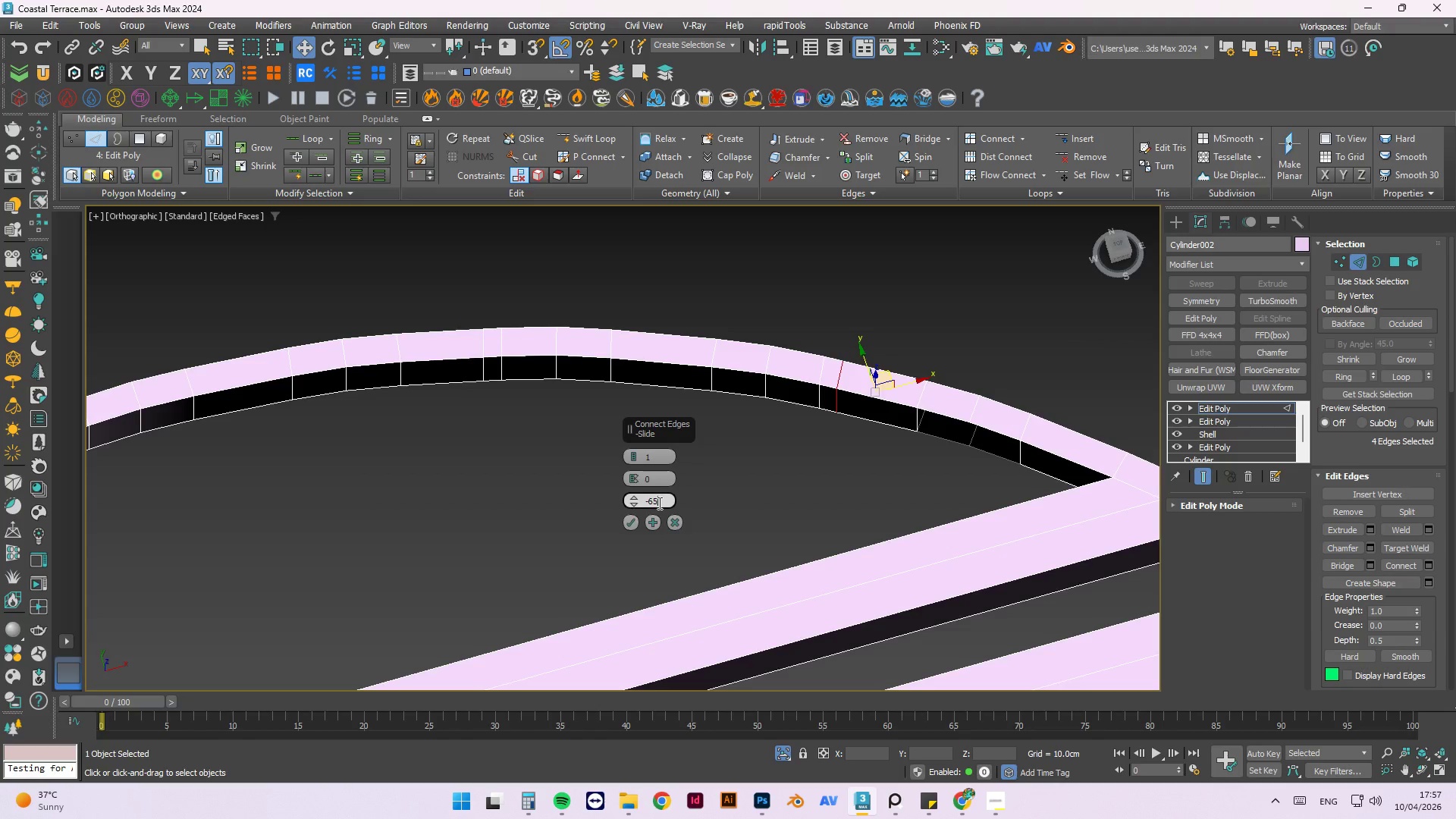 
key(Enter)
 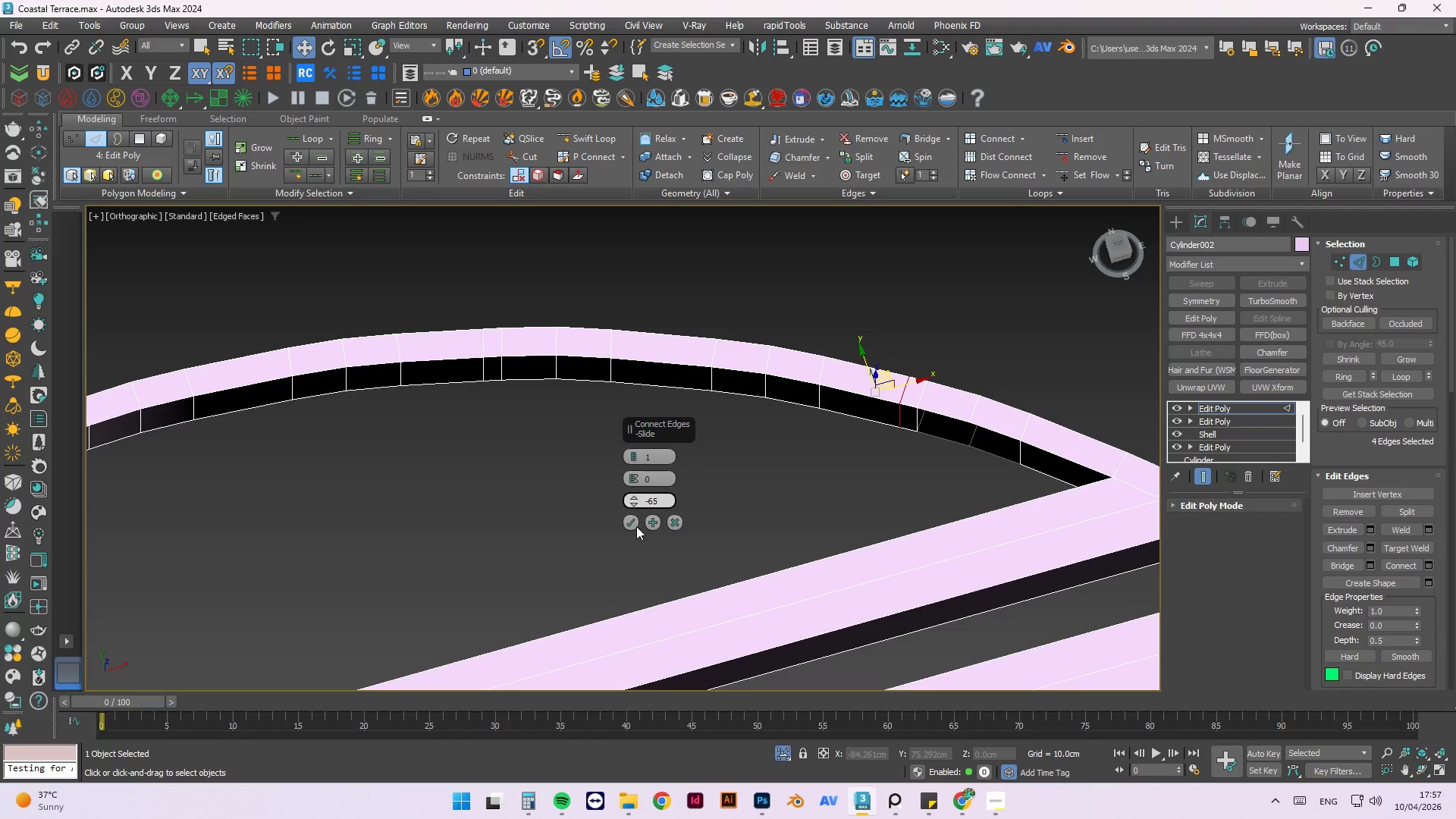 
left_click([636, 526])
 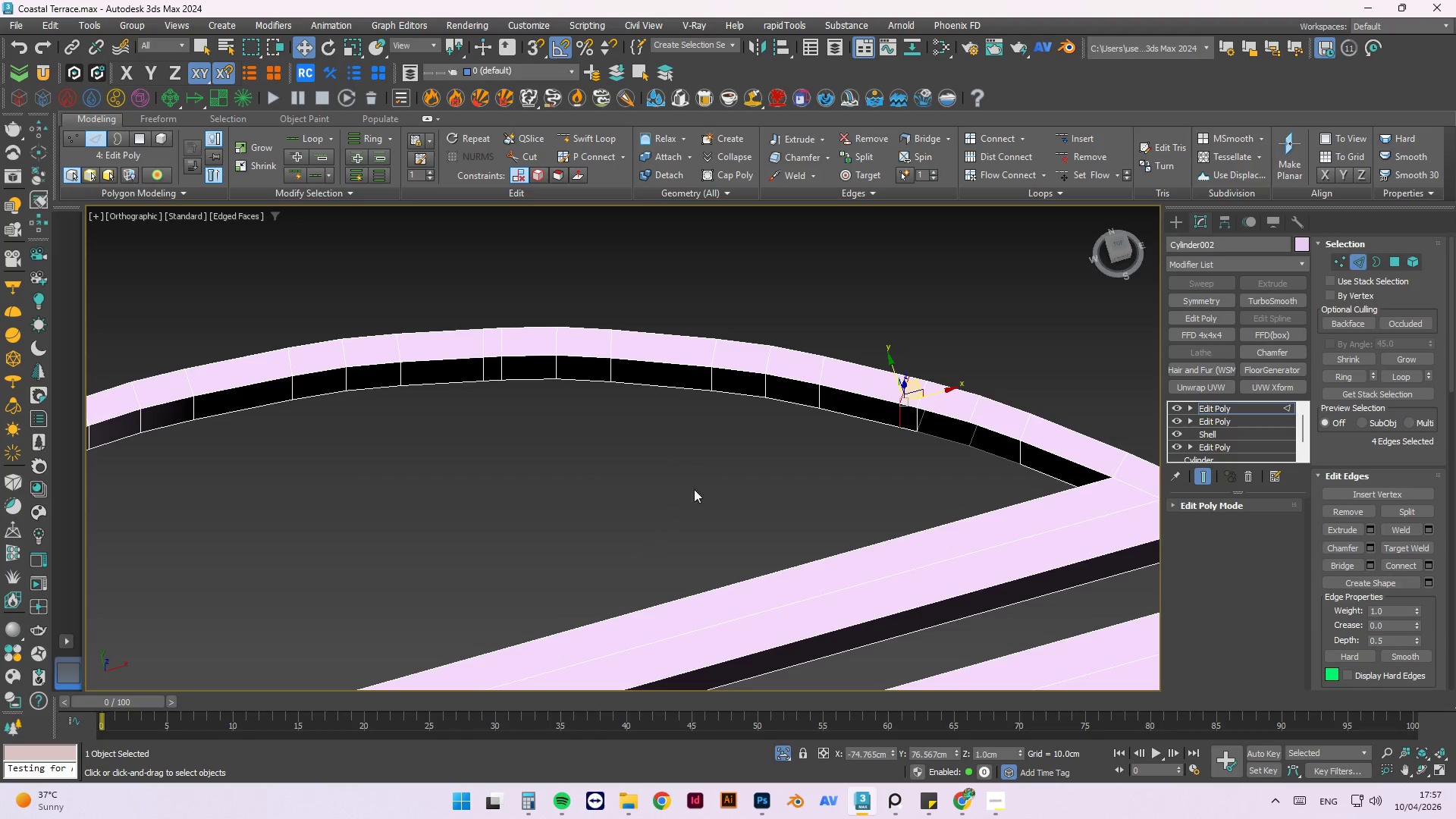 
scroll: coordinate [718, 476], scroll_direction: down, amount: 1.0
 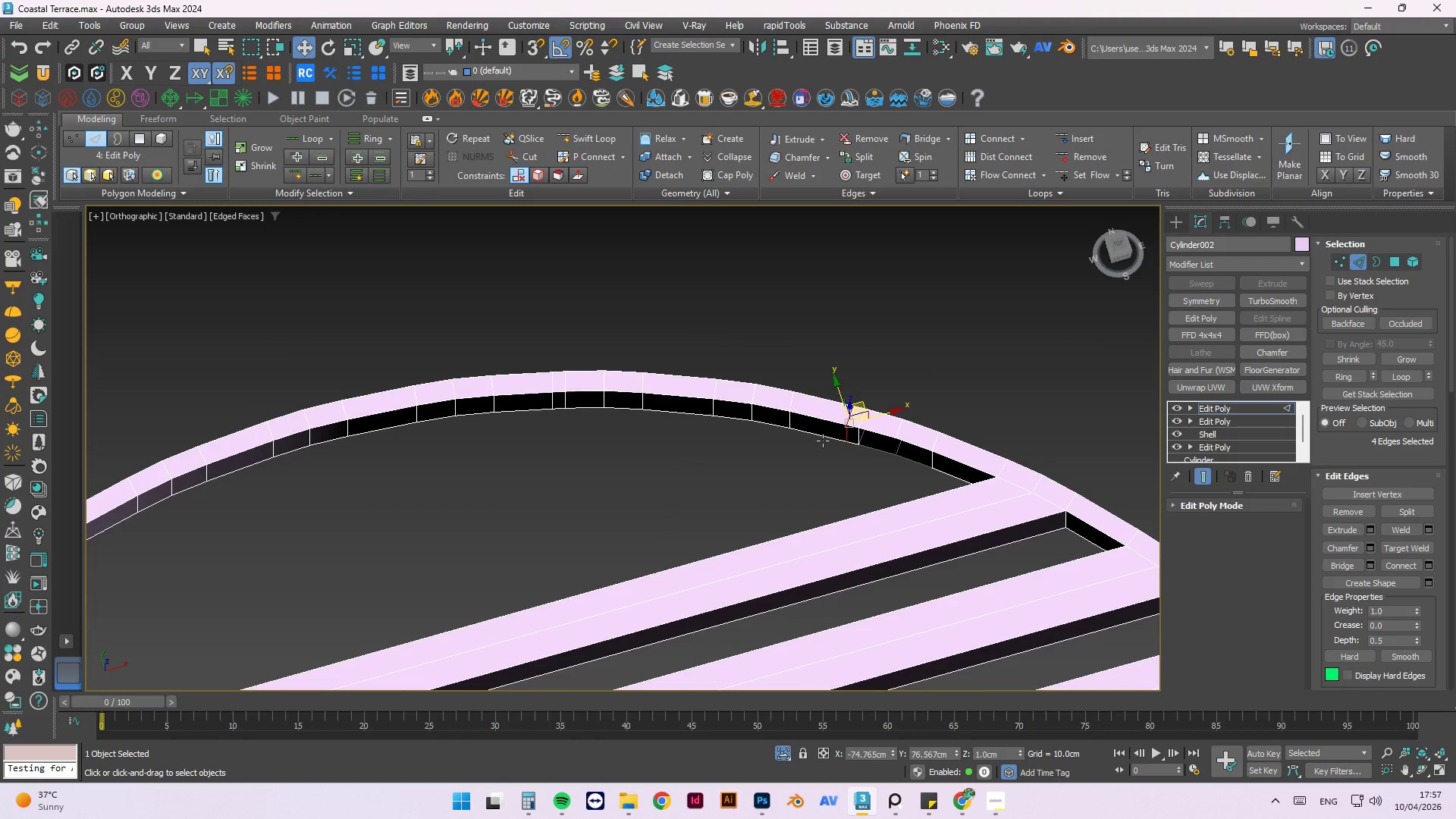 
scroll: coordinate [861, 424], scroll_direction: up, amount: 3.0
 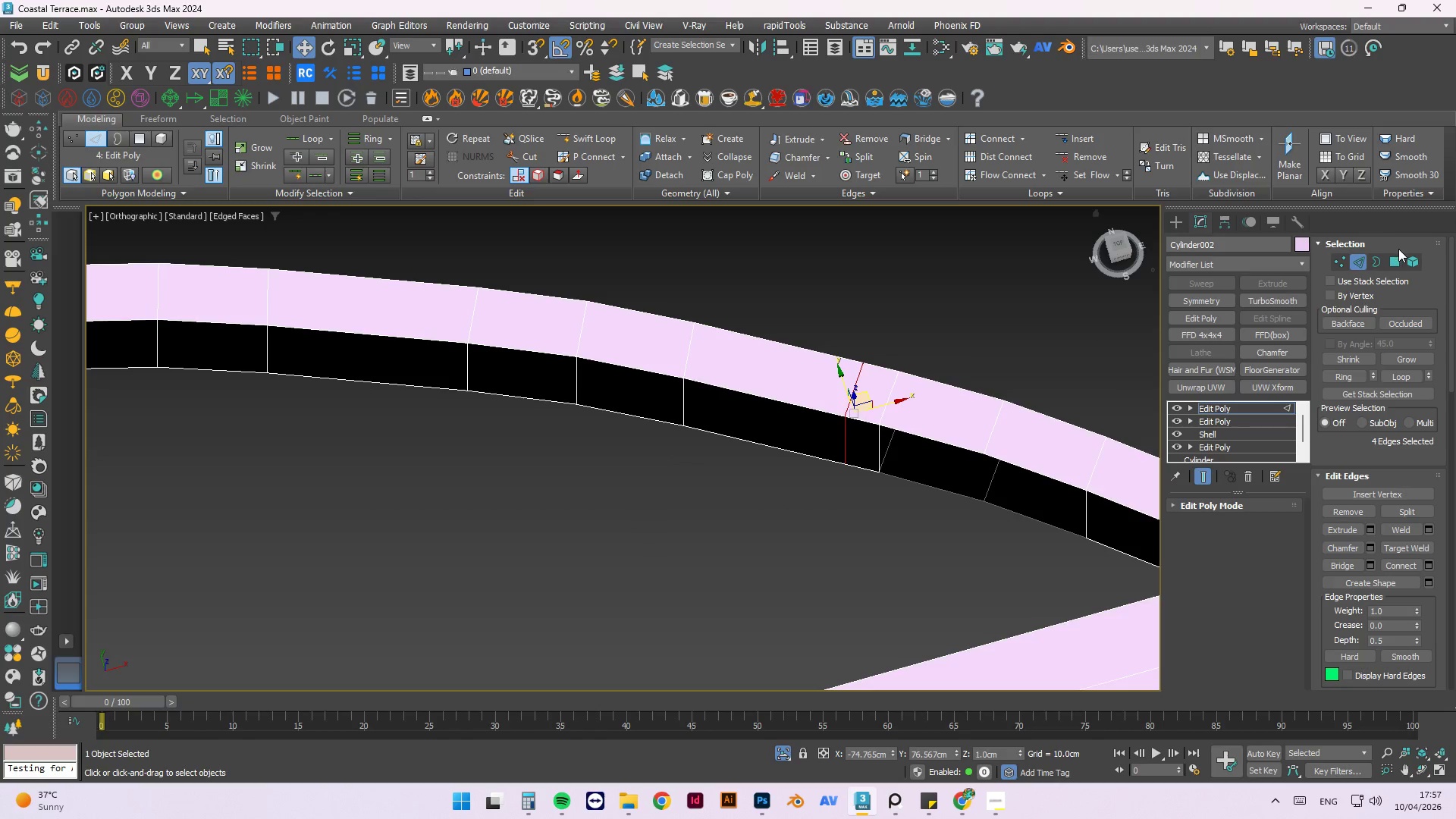 
left_click([1396, 254])
 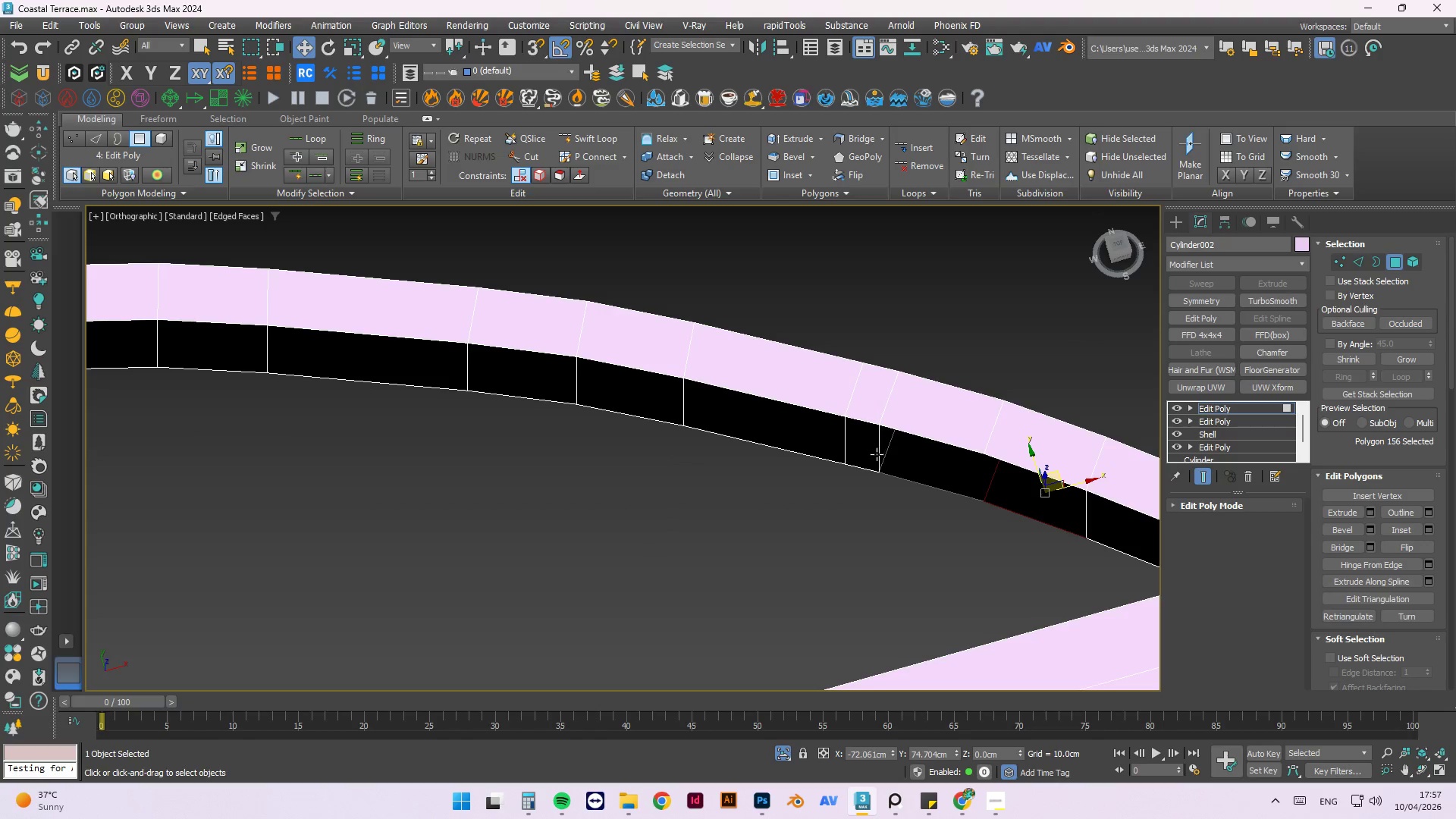 
left_click([868, 448])
 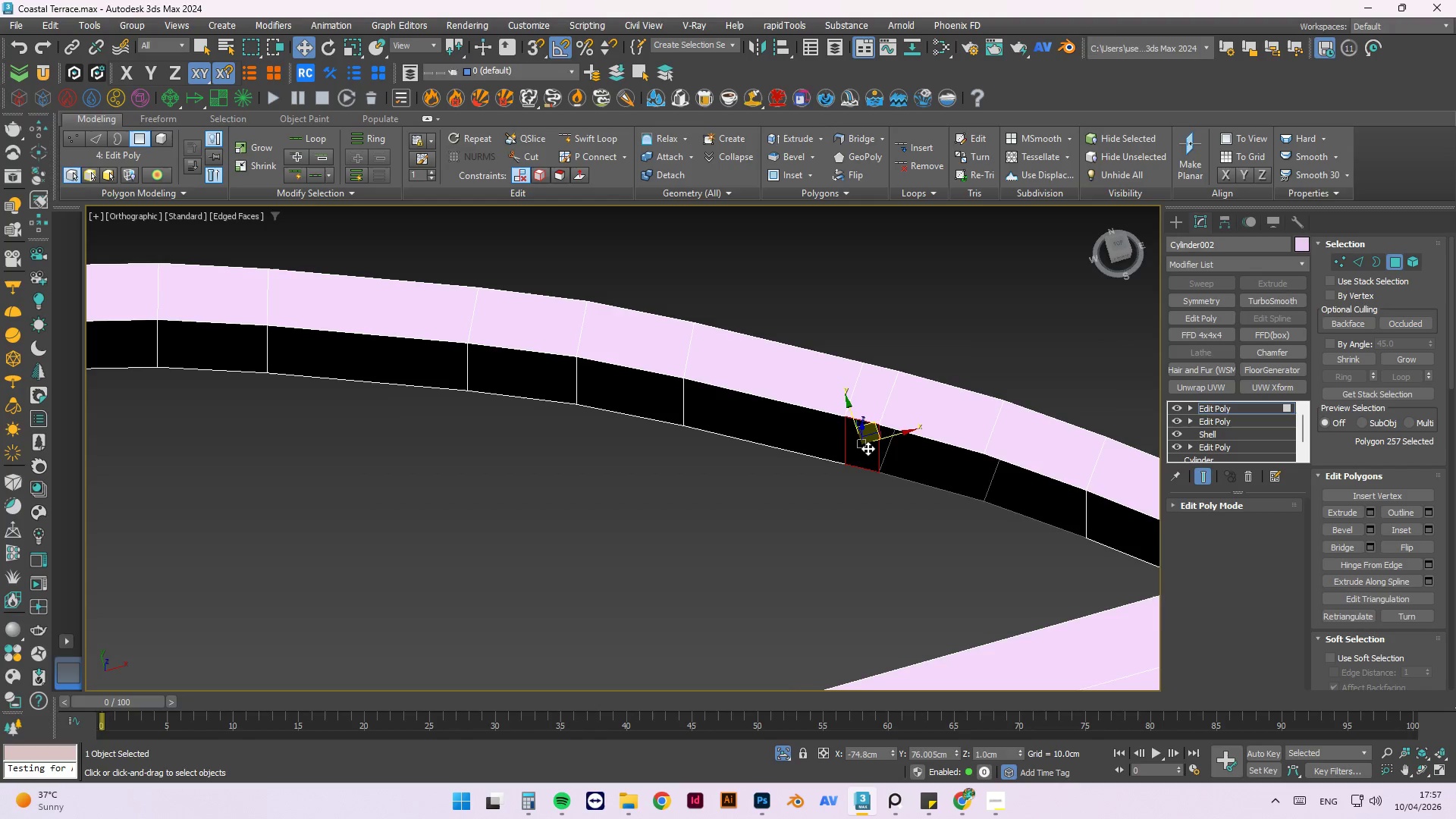 
scroll: coordinate [868, 447], scroll_direction: down, amount: 4.0
 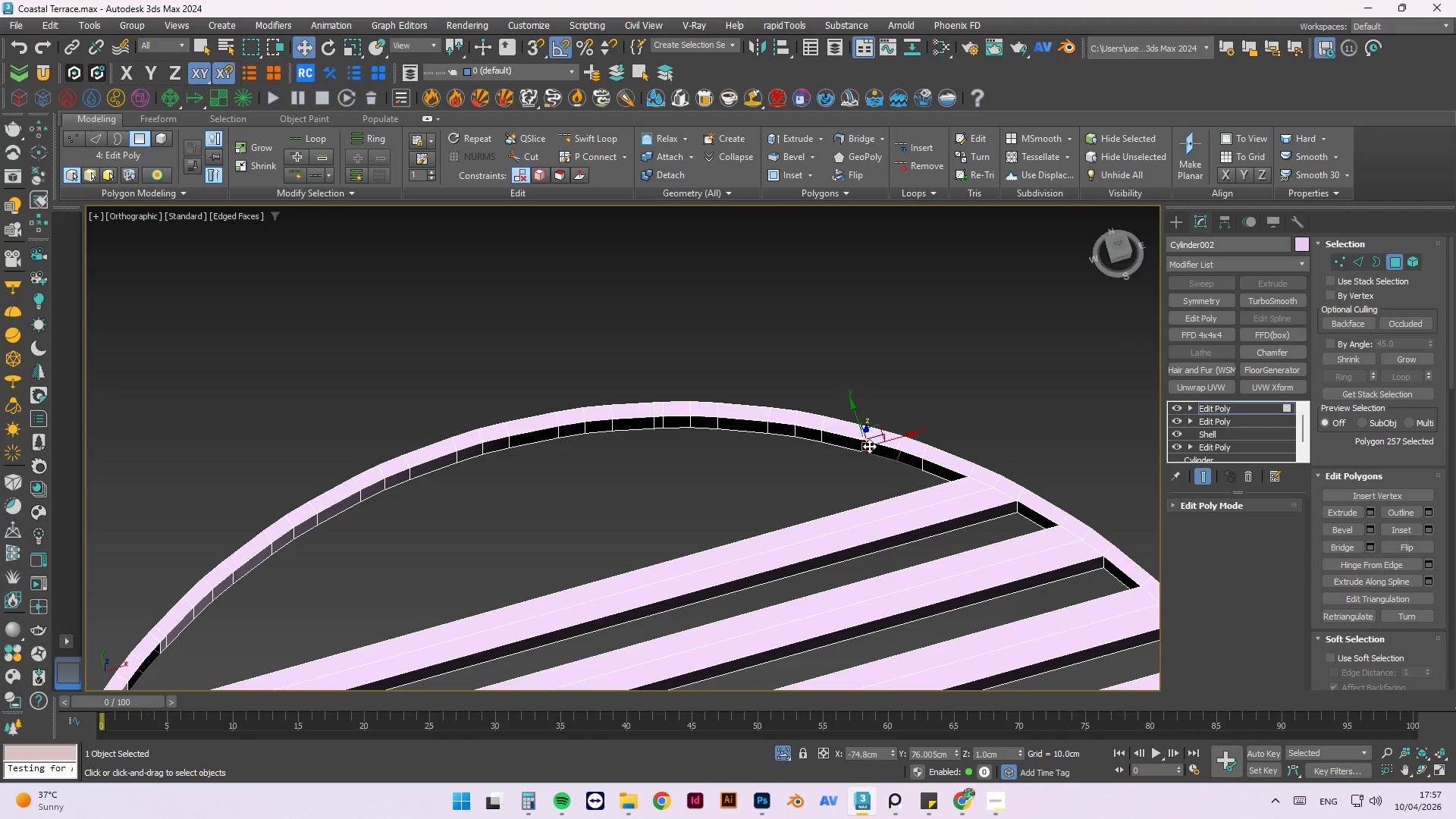 
hold_key(key=AltLeft, duration=0.64)
 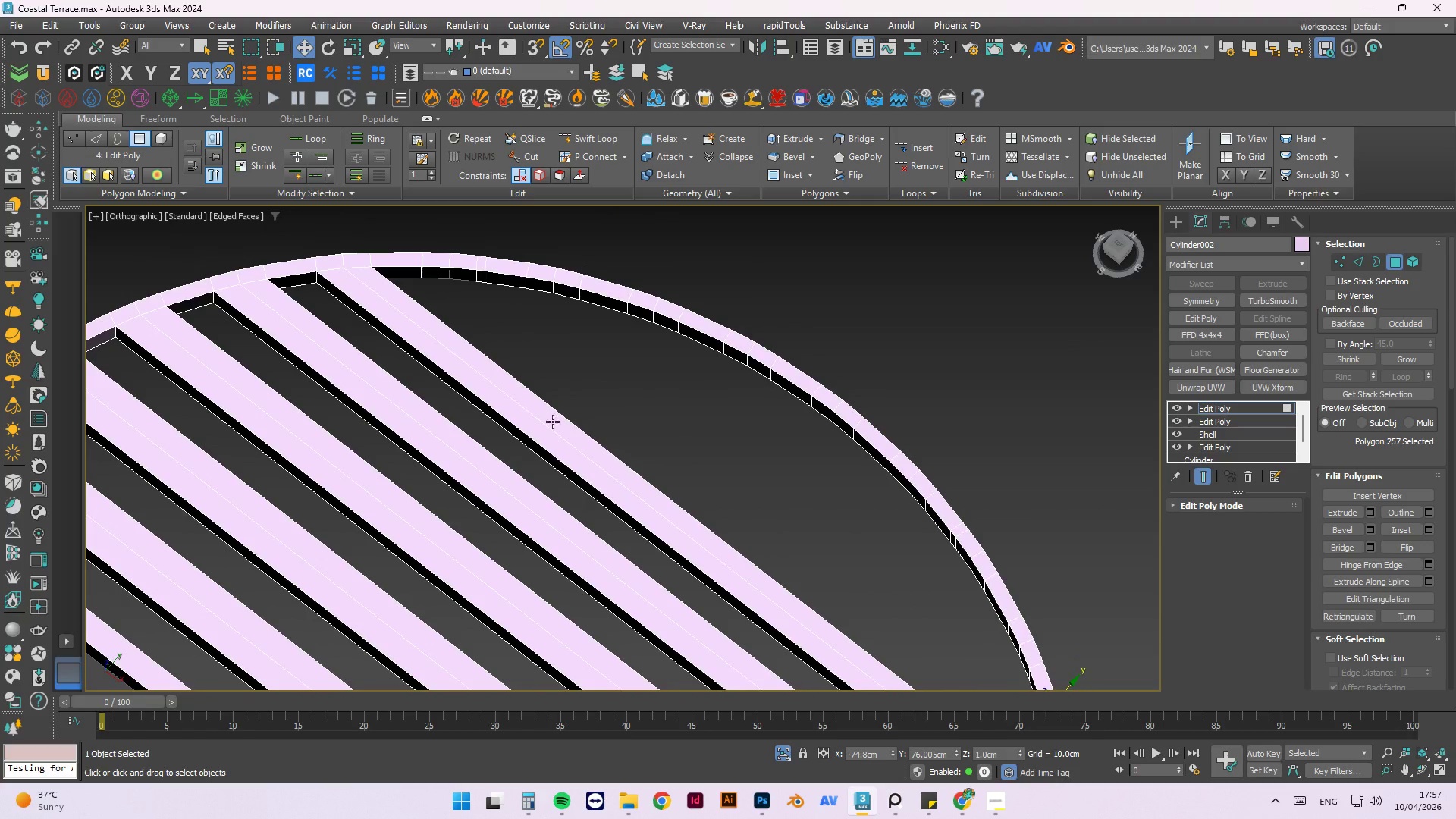 
scroll: coordinate [490, 256], scroll_direction: up, amount: 4.0
 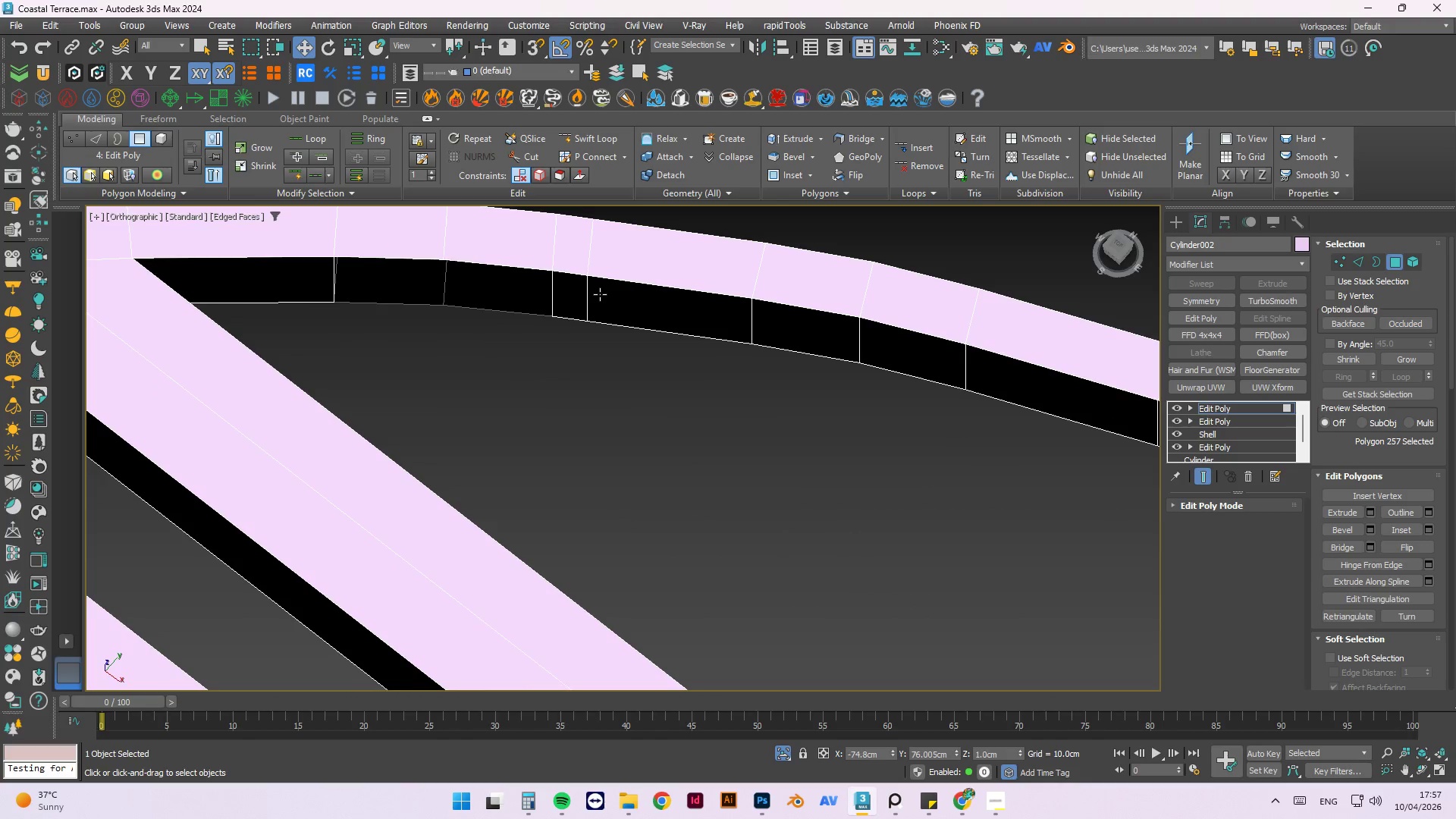 
hold_key(key=ControlLeft, duration=0.55)
left_click([577, 302])
 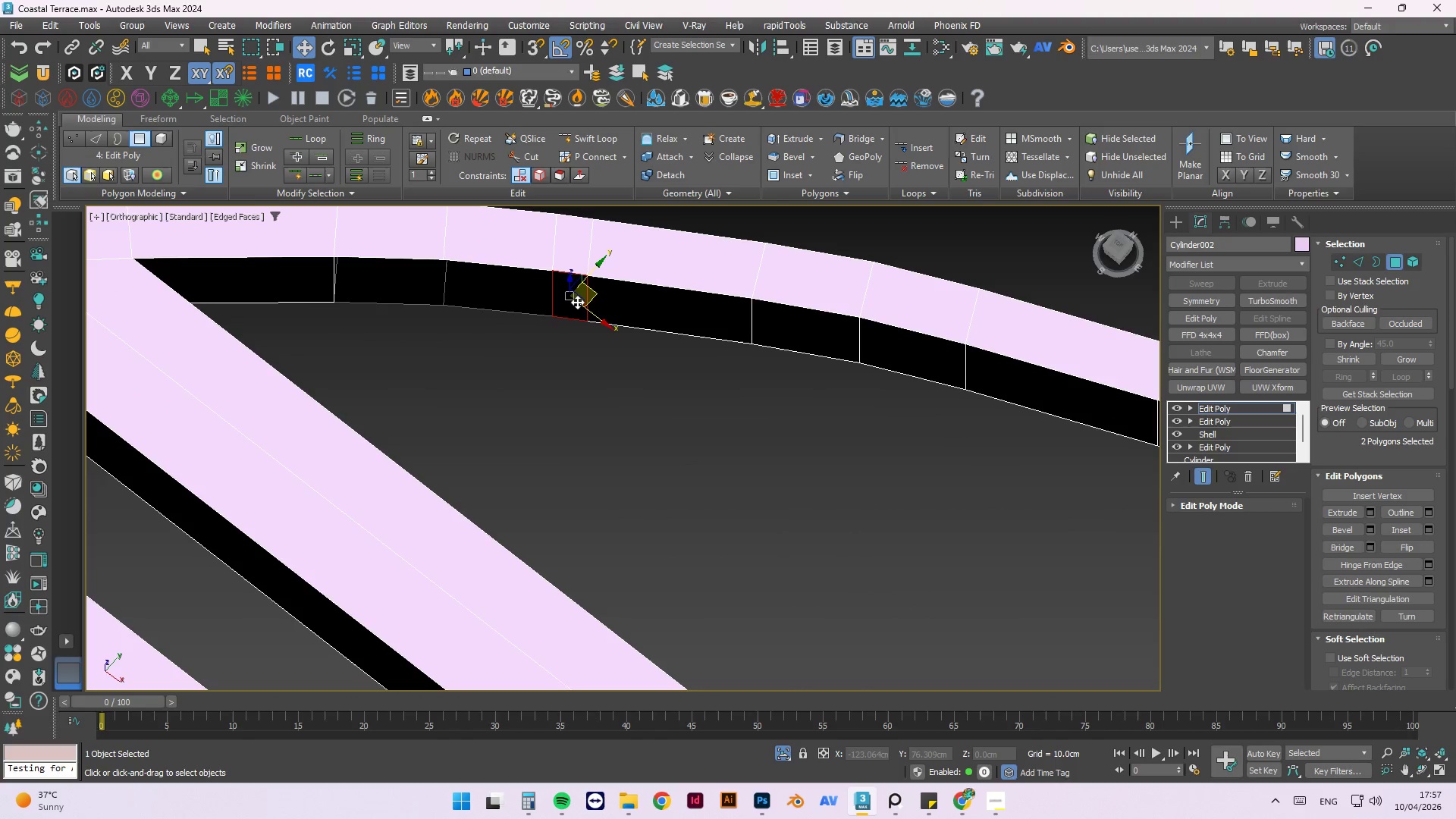 
key(Delete)
 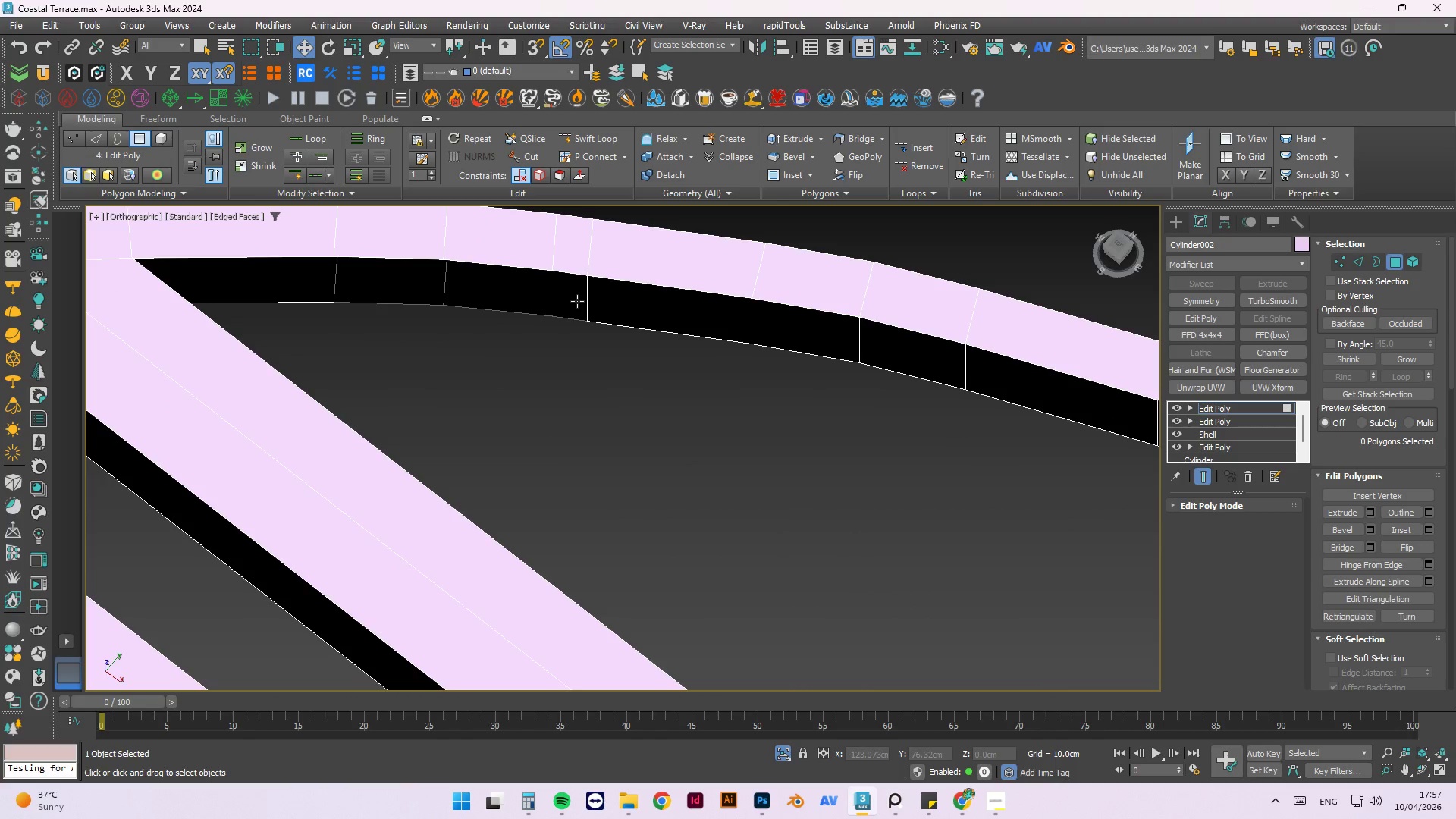 
scroll: coordinate [577, 301], scroll_direction: down, amount: 3.0
 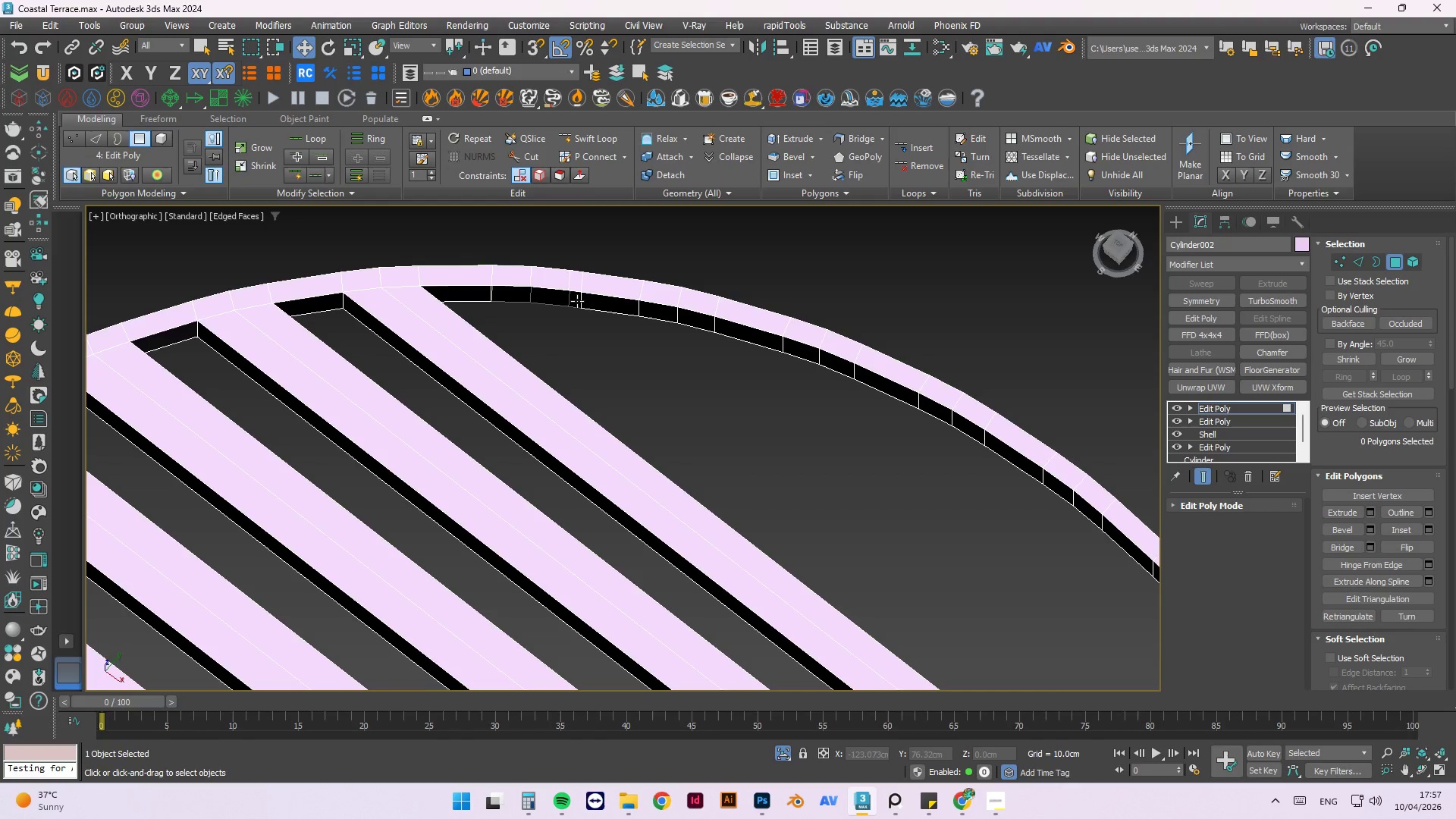 
hold_key(key=AltLeft, duration=0.67)
 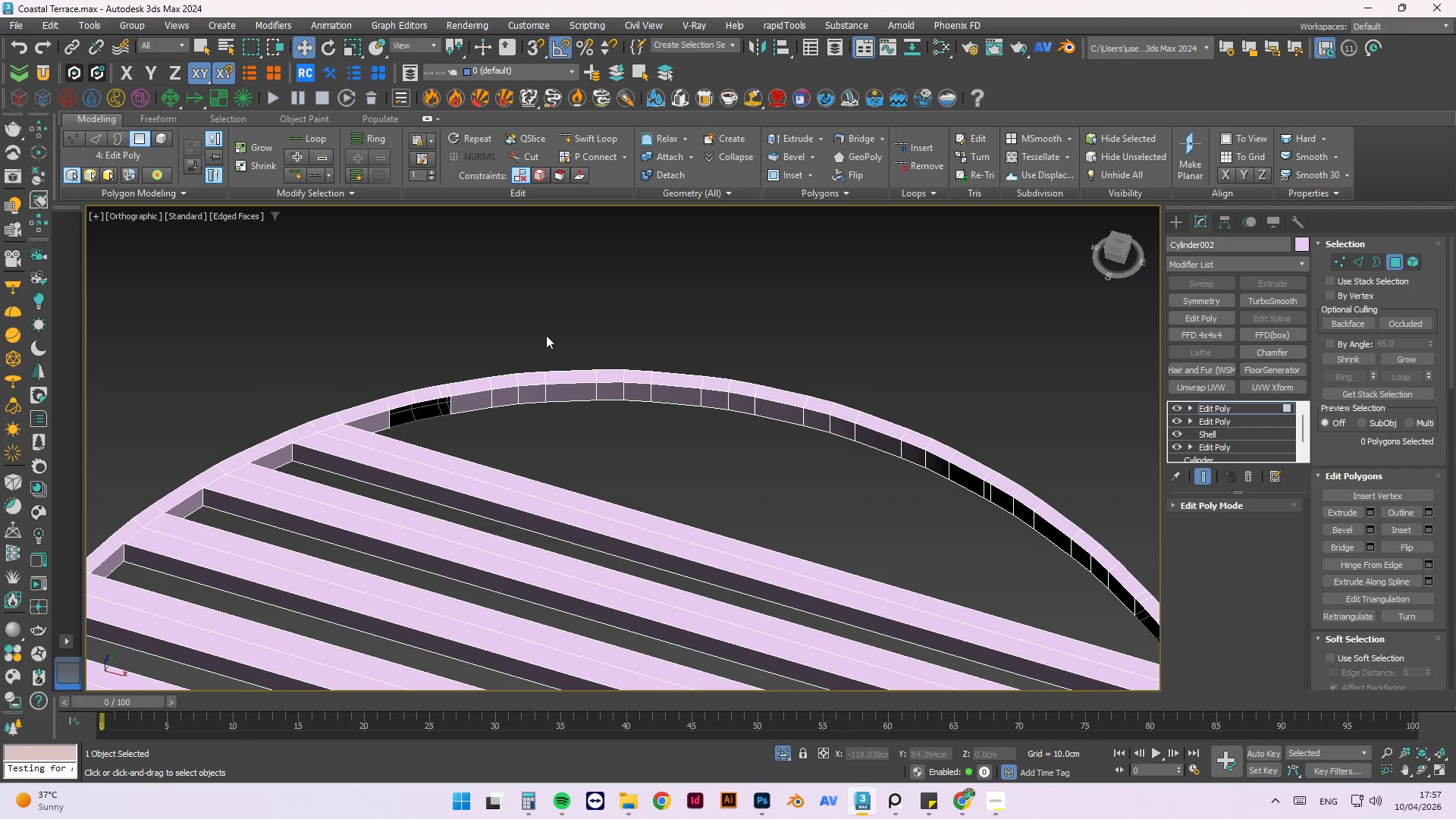 
scroll: coordinate [577, 300], scroll_direction: down, amount: 1.0
 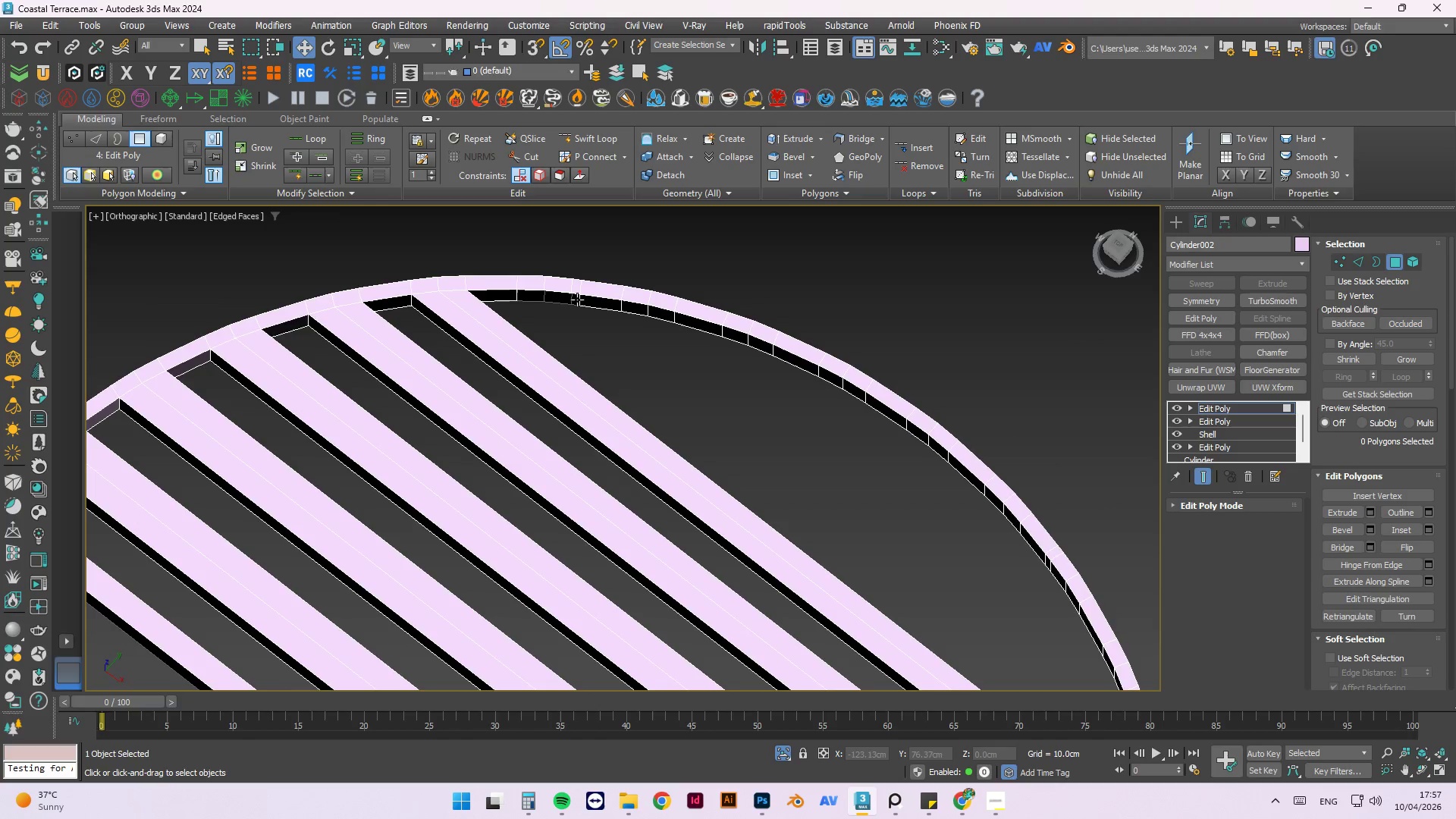 
middle_click([546, 335])
 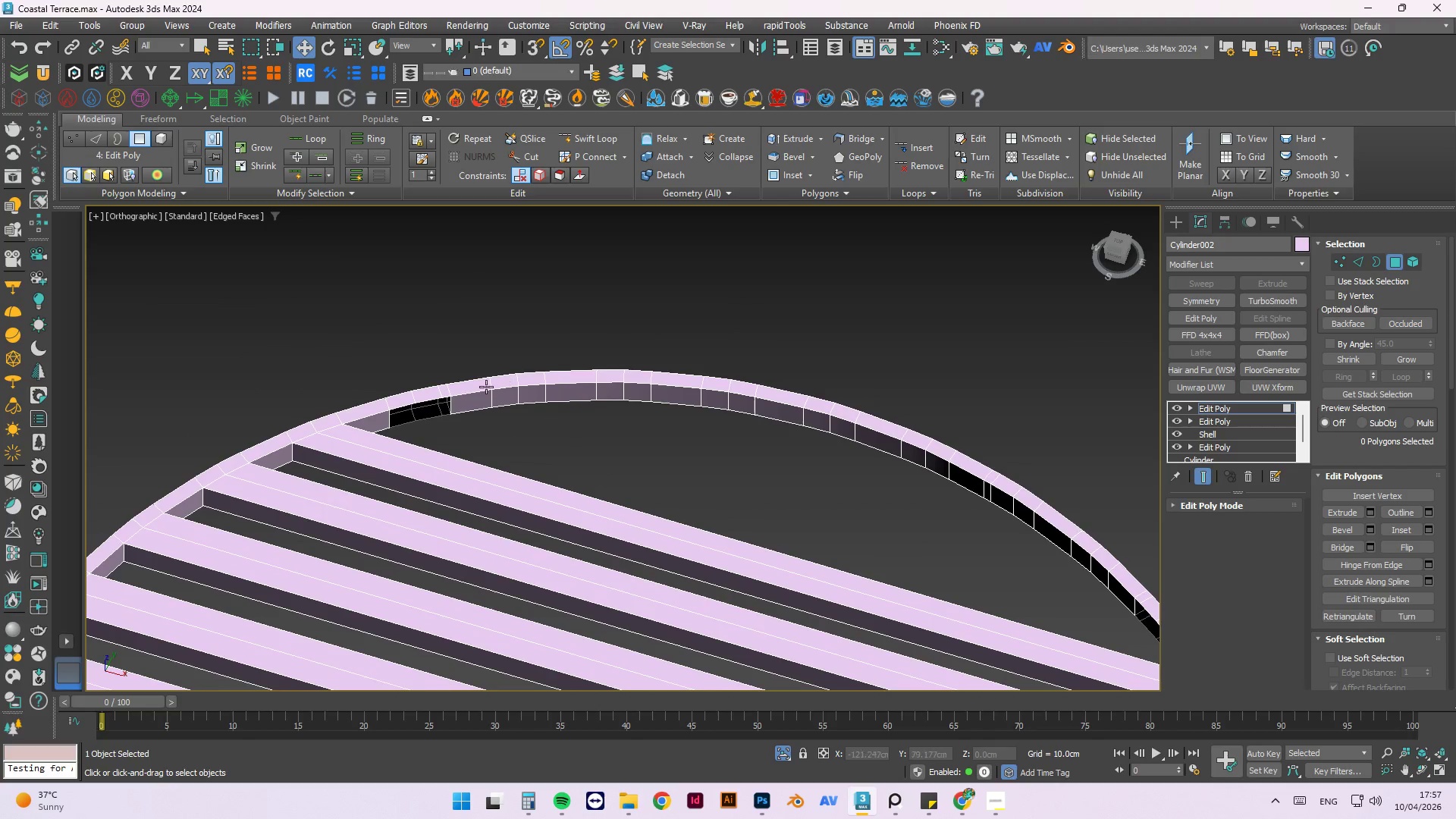 
scroll: coordinate [472, 396], scroll_direction: up, amount: 1.0
 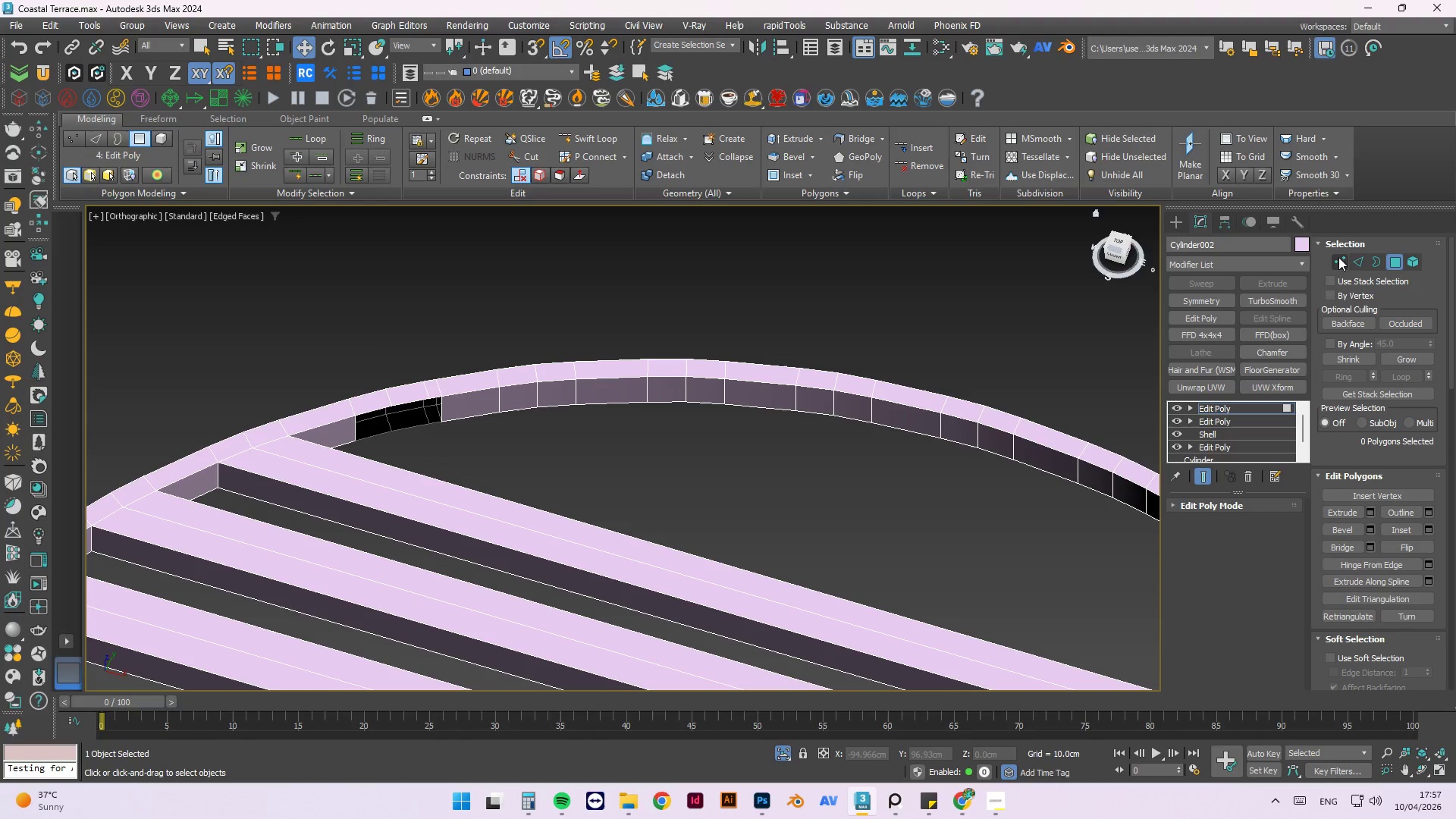 
left_click([1351, 259])
 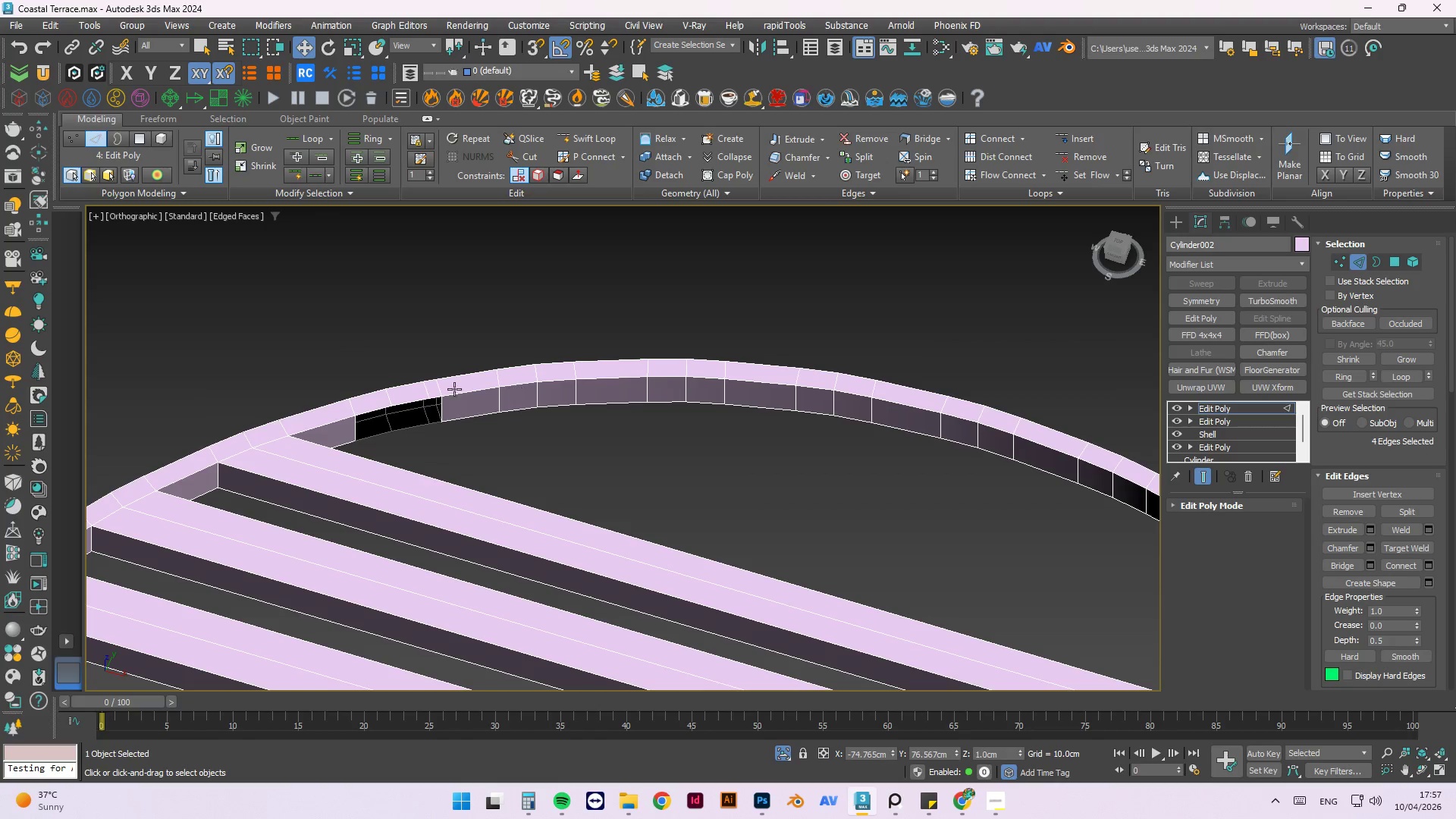 
scroll: coordinate [433, 389], scroll_direction: up, amount: 1.0
 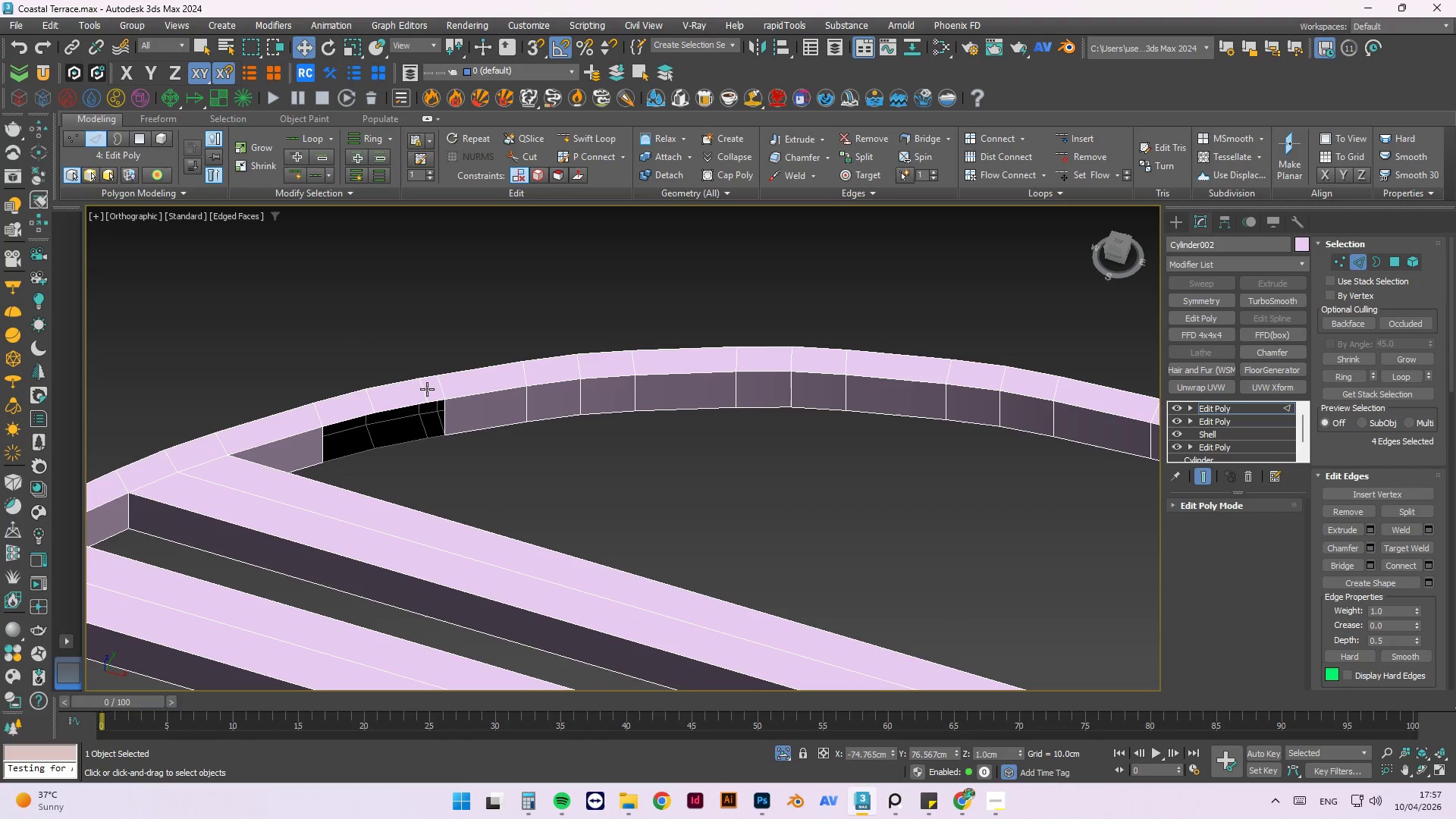 
double_click([425, 390])
 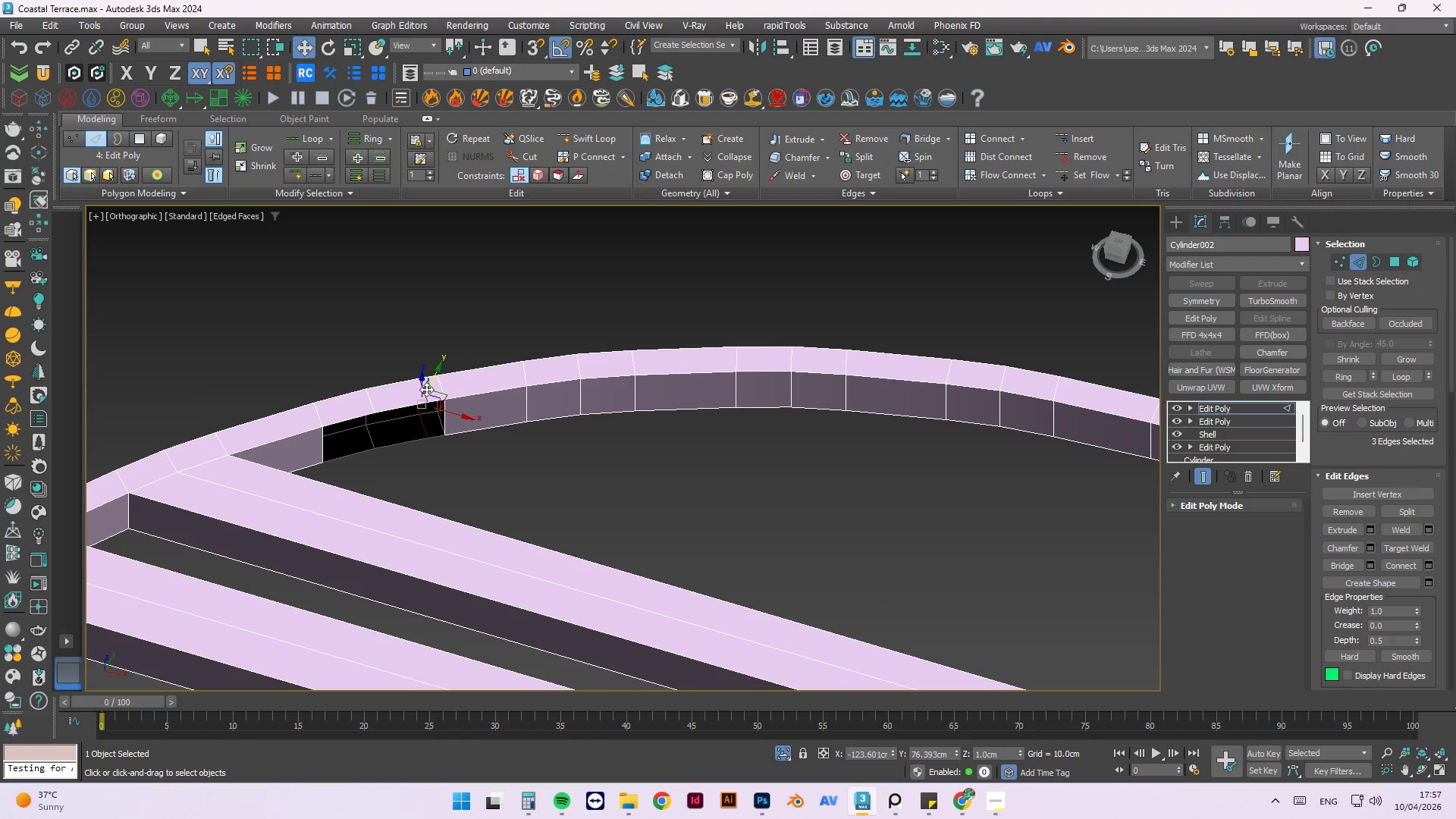 
key(Control+Backspace)
 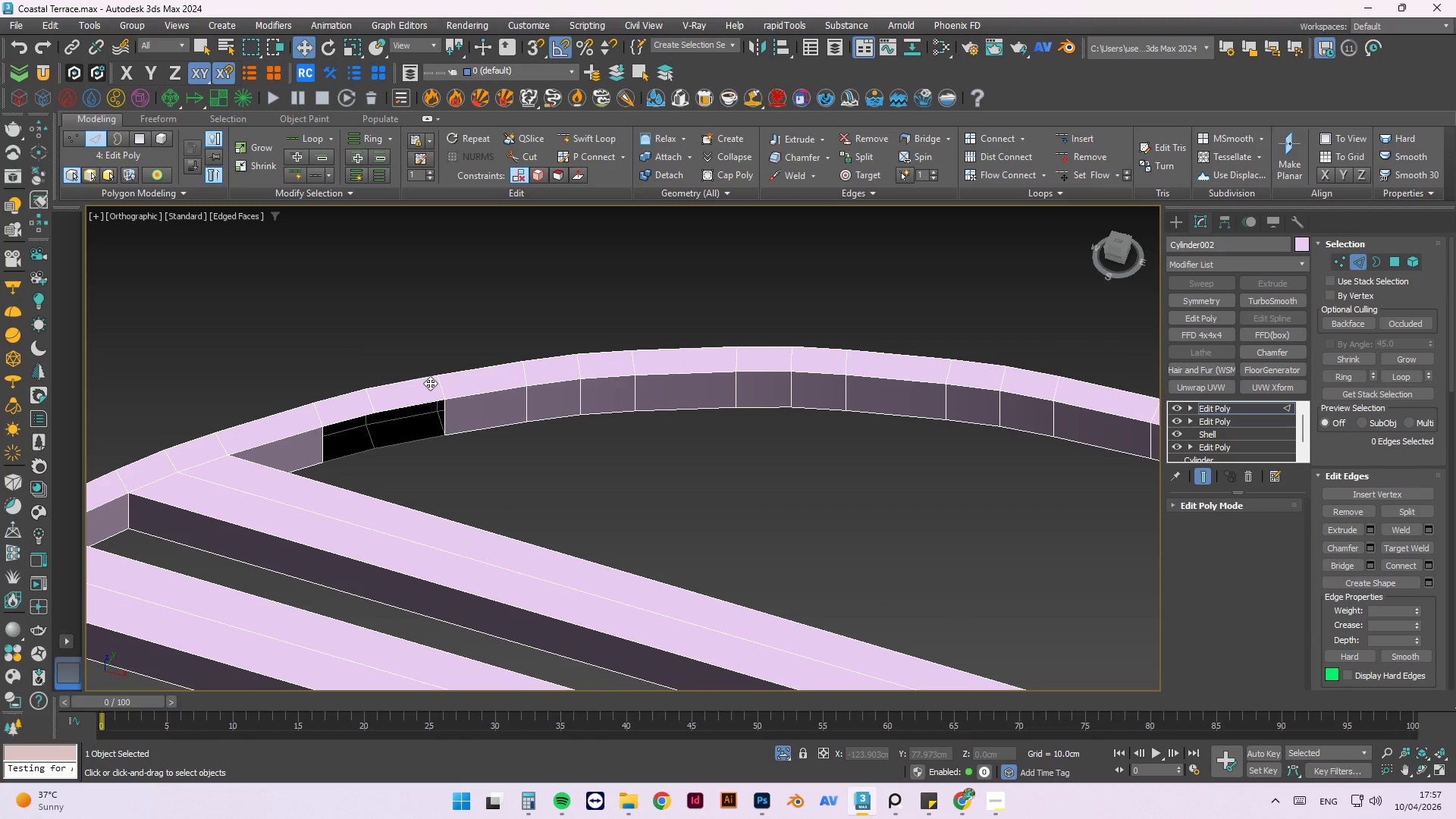 
scroll: coordinate [389, 386], scroll_direction: down, amount: 2.0
 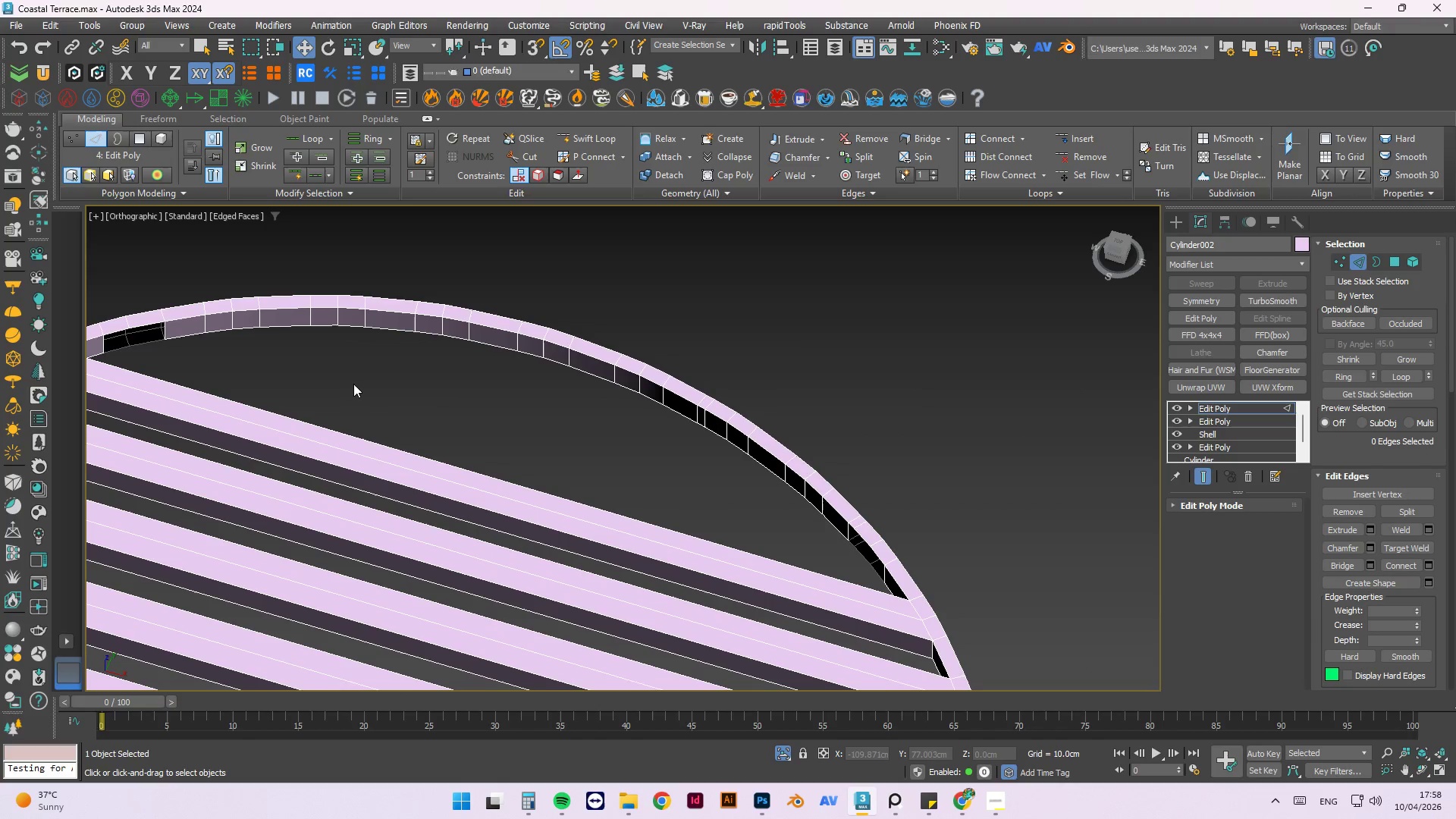 
key(Control+Z)
 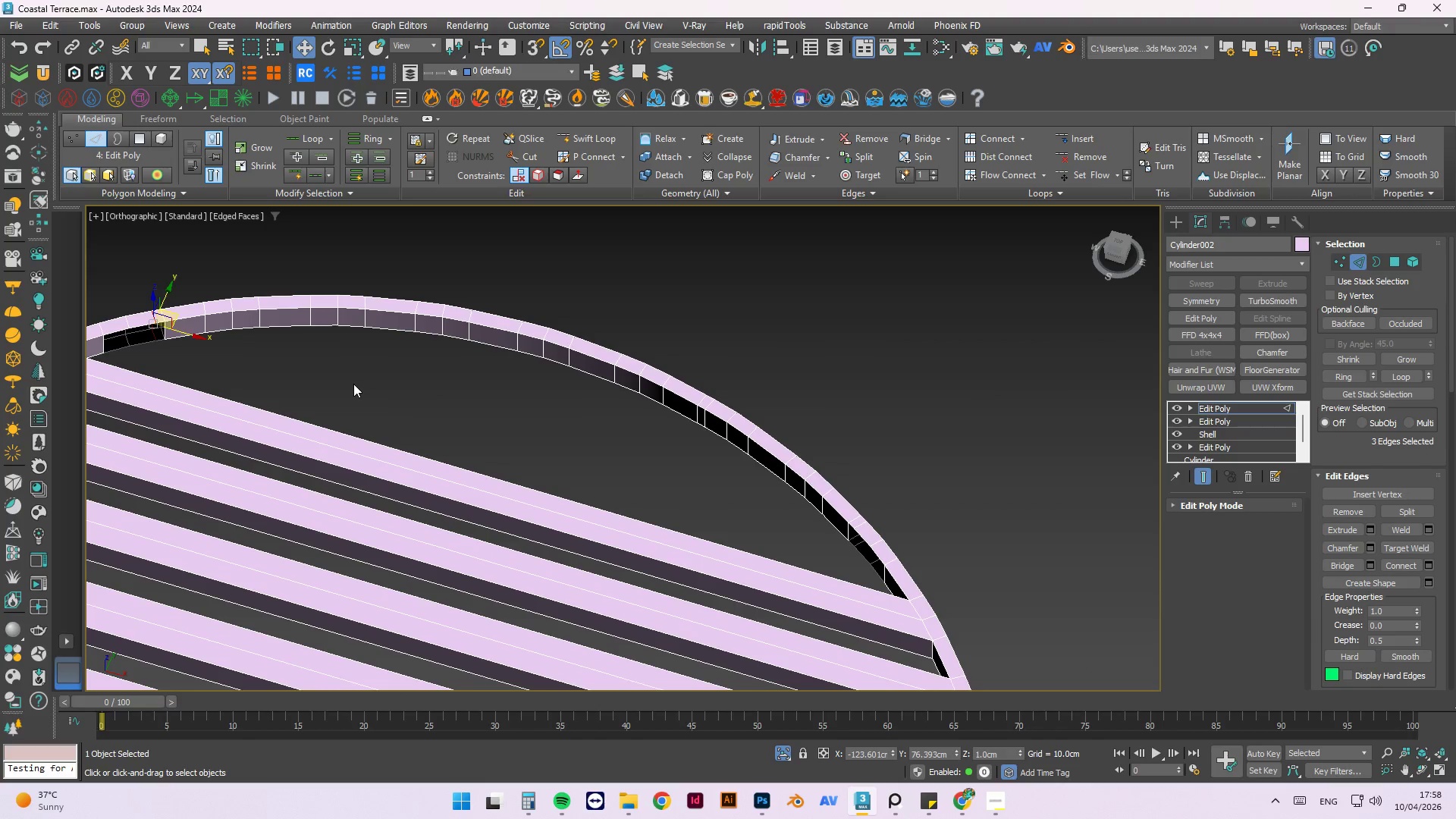 
key(Control+Z)
 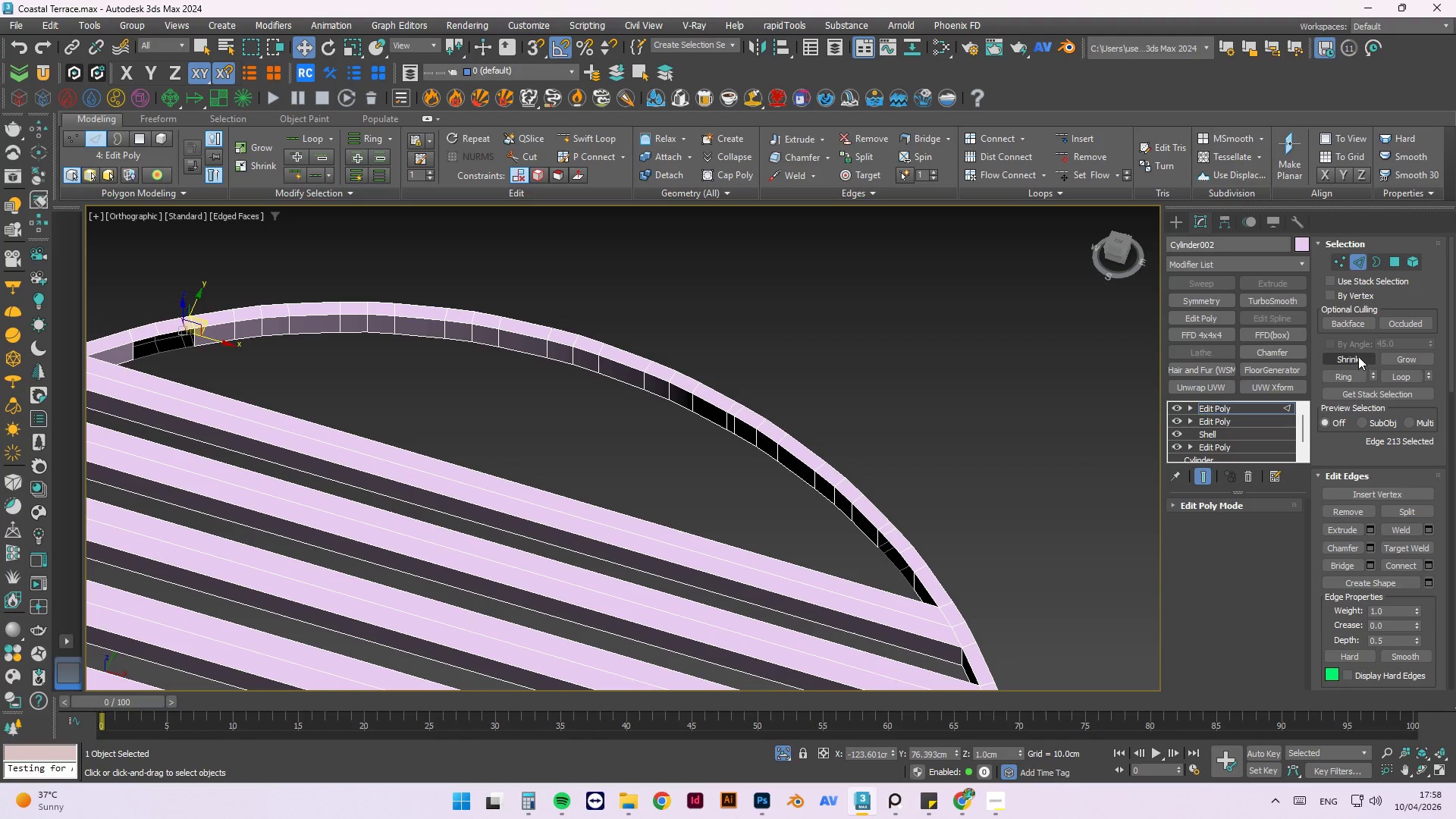 
scroll: coordinate [871, 518], scroll_direction: up, amount: 5.0
 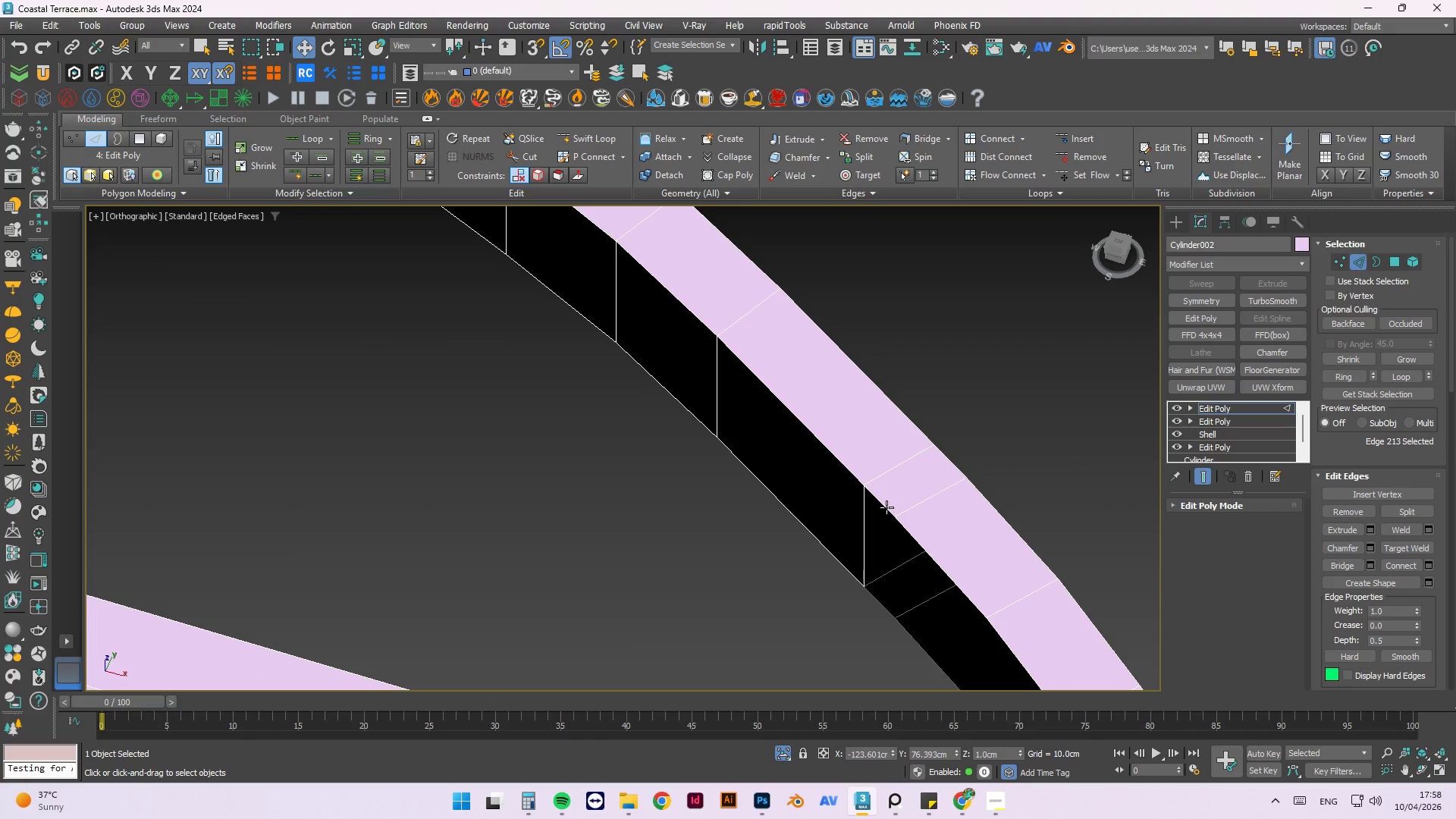 
left_click([886, 507])
 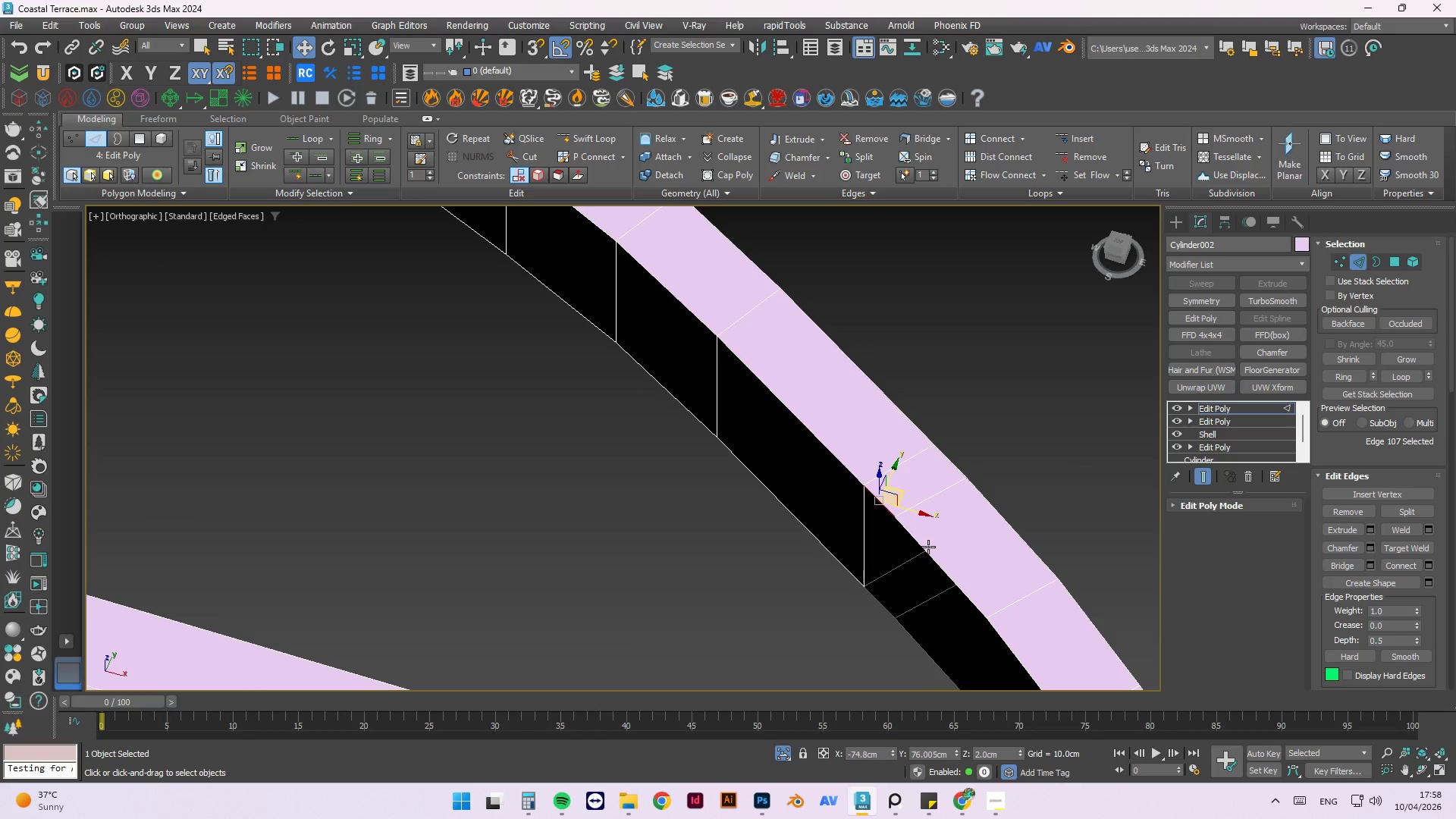 
left_click([927, 551])
 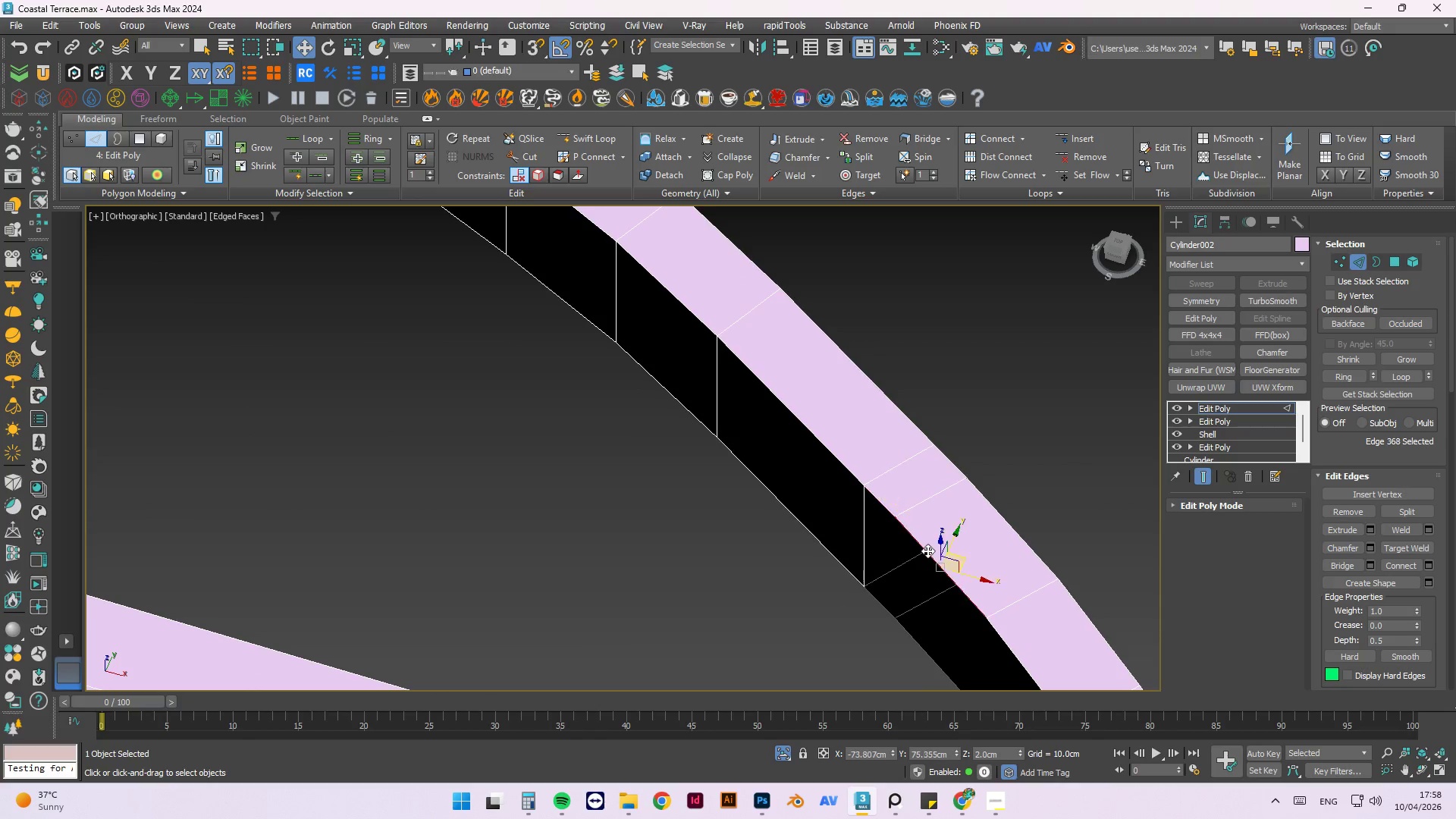 
hold_key(key=ControlLeft, duration=0.39)
 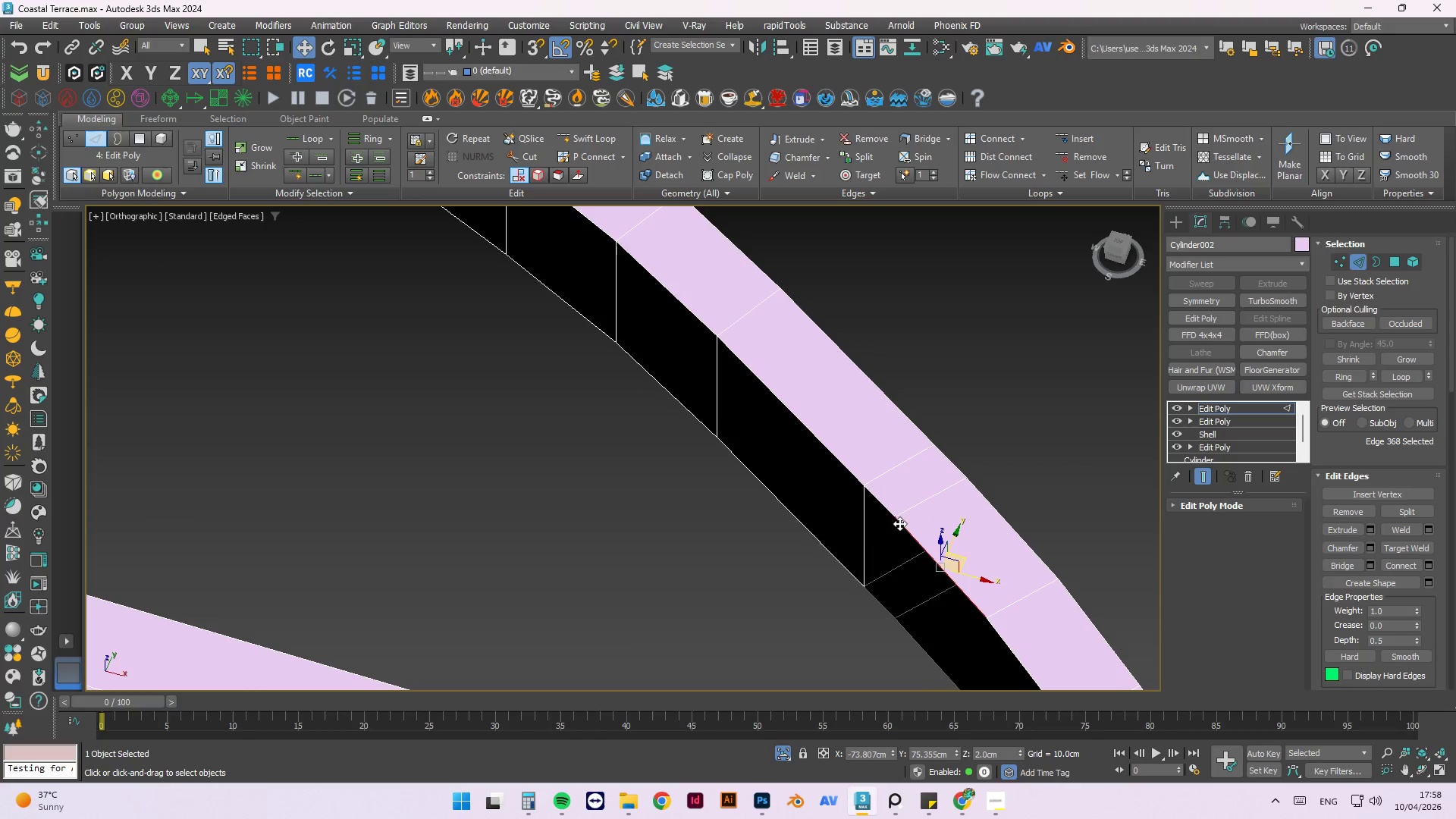 
hold_key(key=ControlLeft, duration=0.61)
 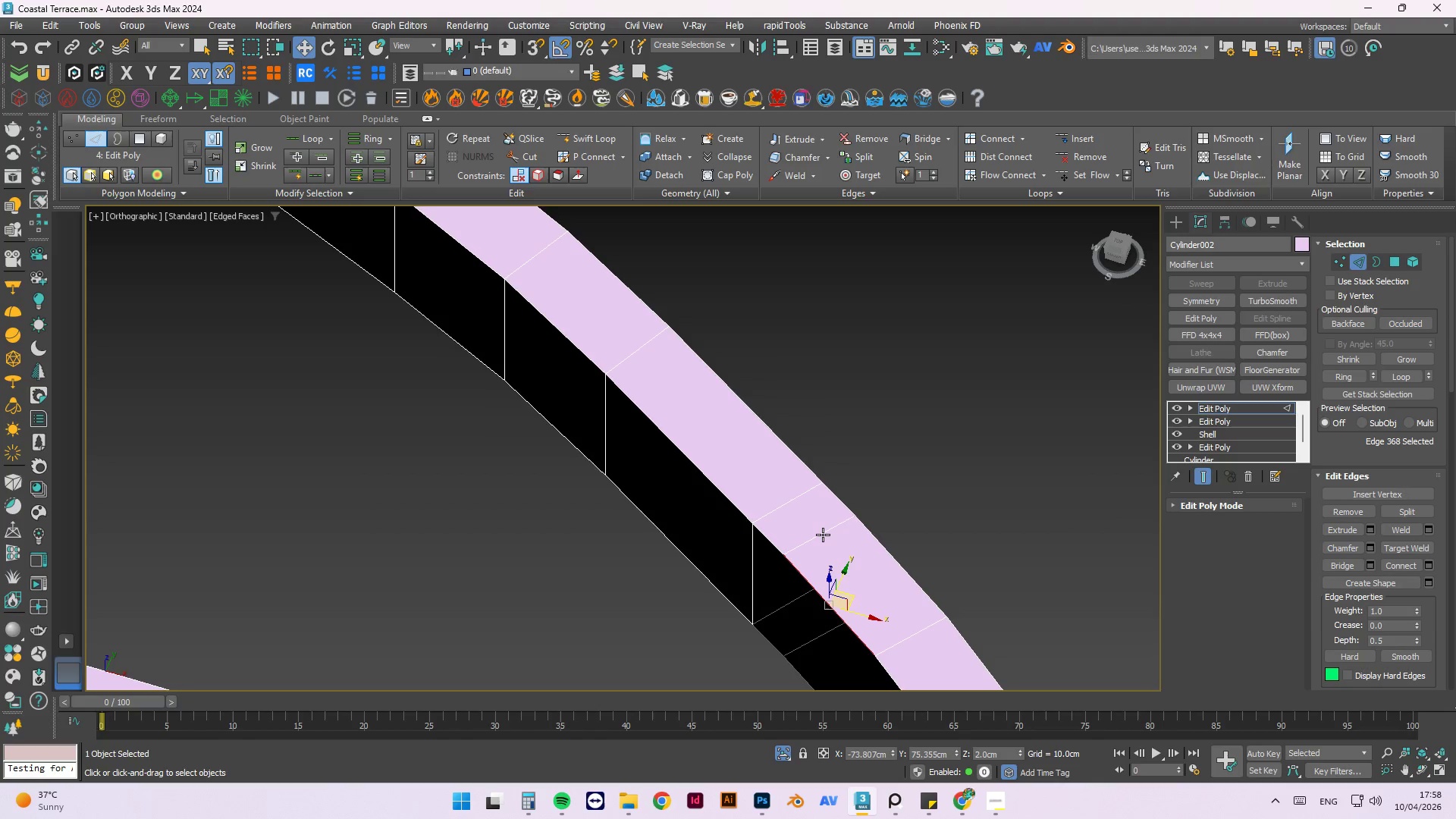 
wait(5.55)
 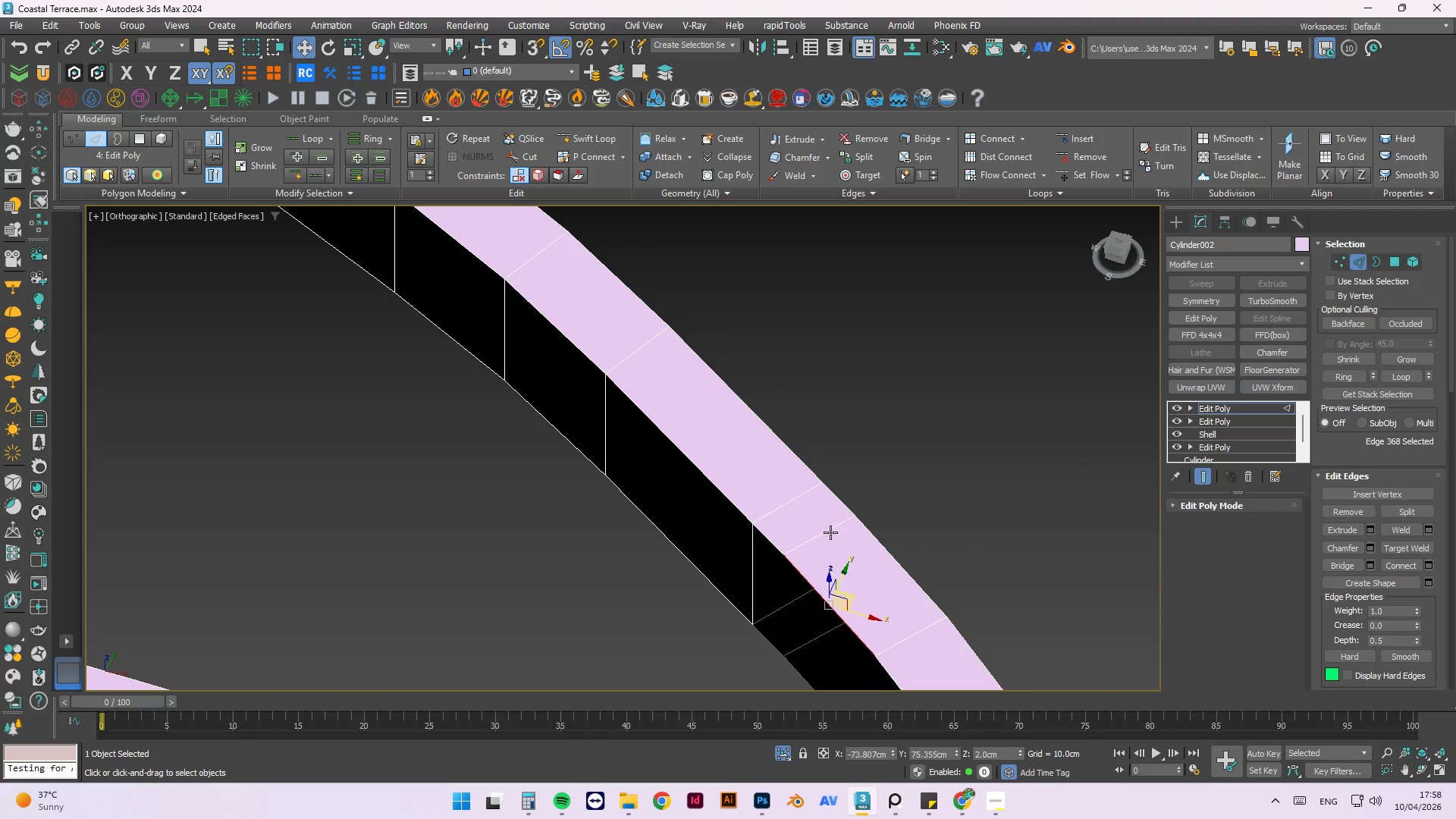 
key(Control+Z)
 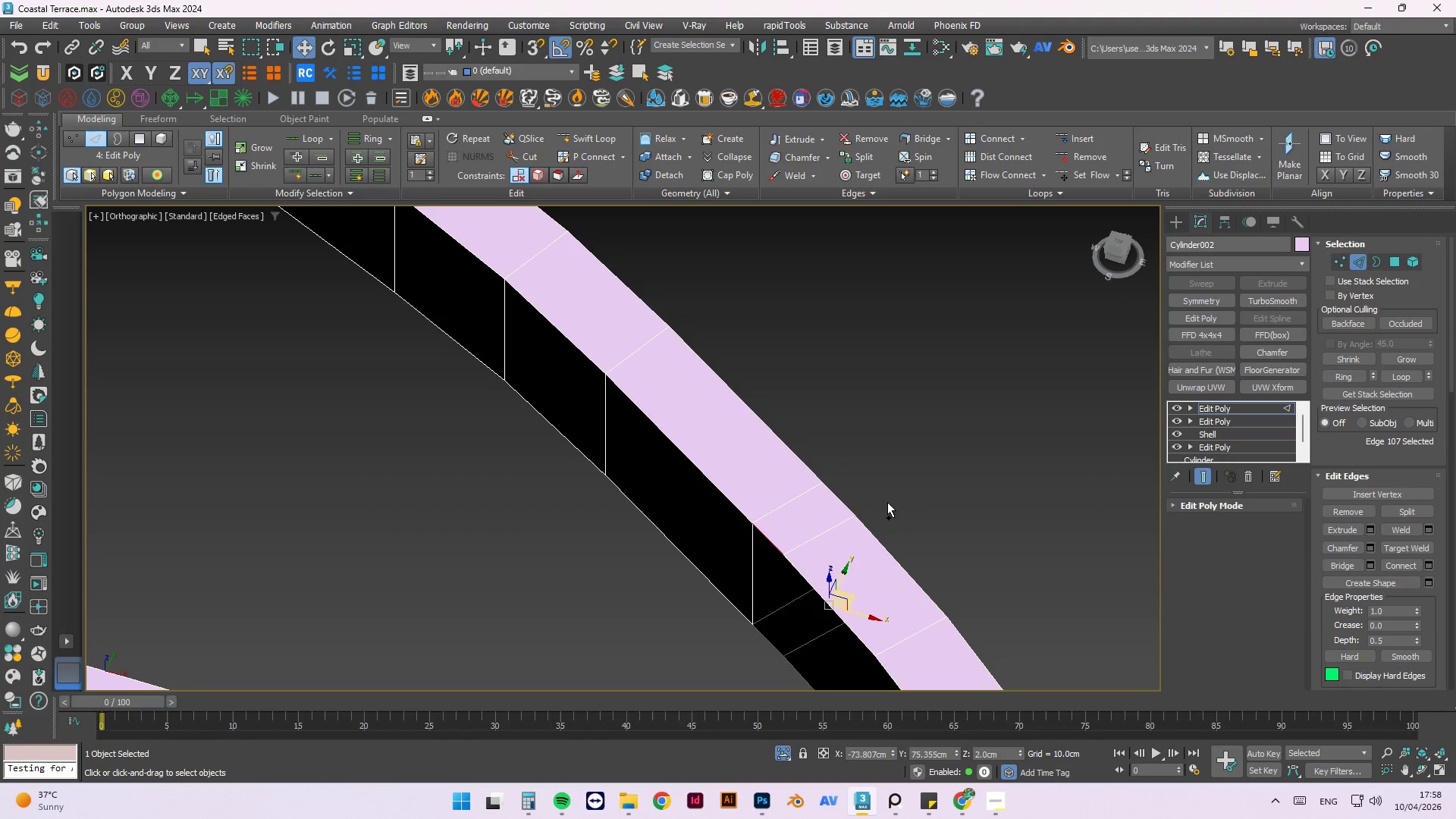 
key(Control+Z)
 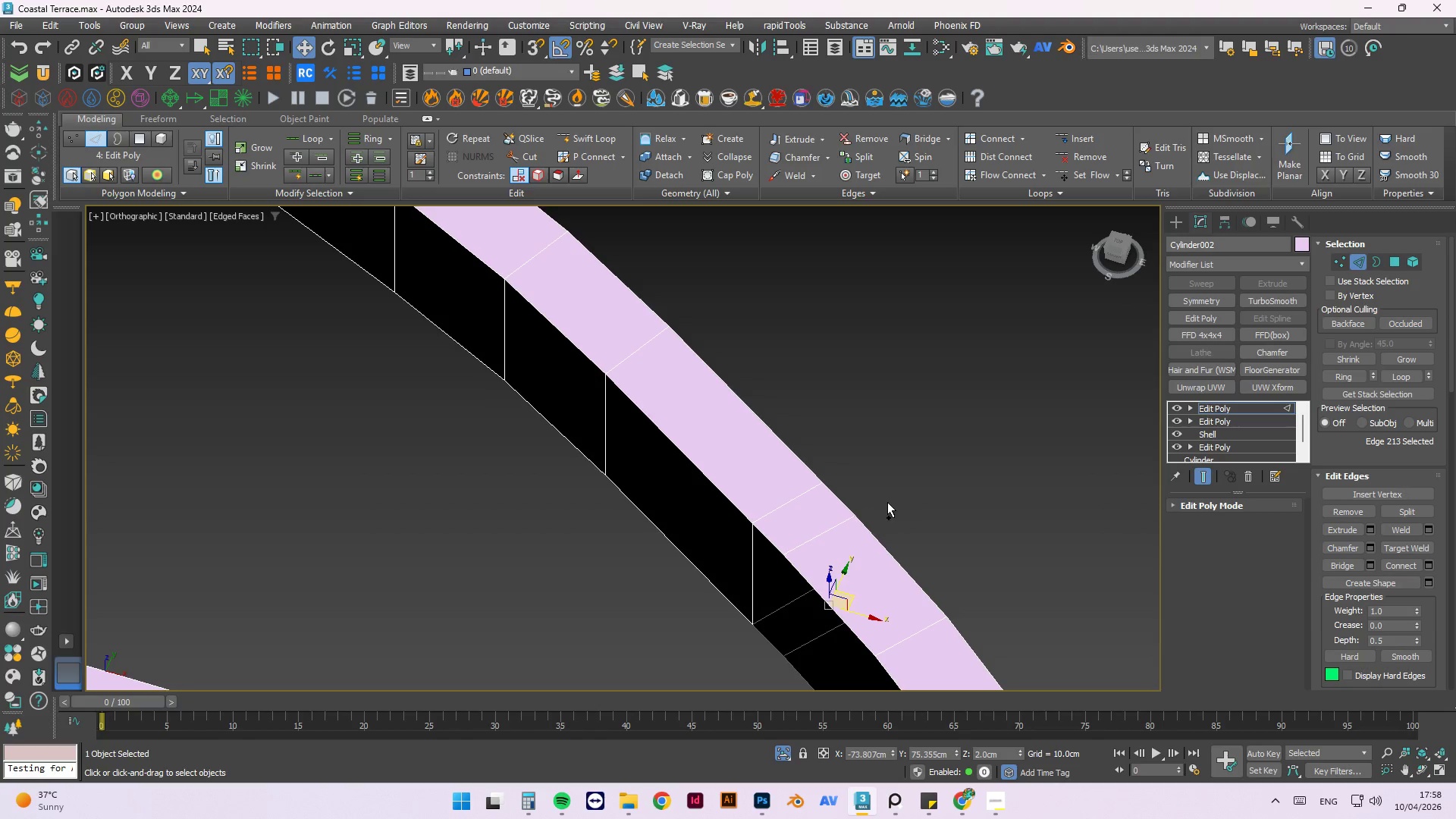 
key(Control+Z)
 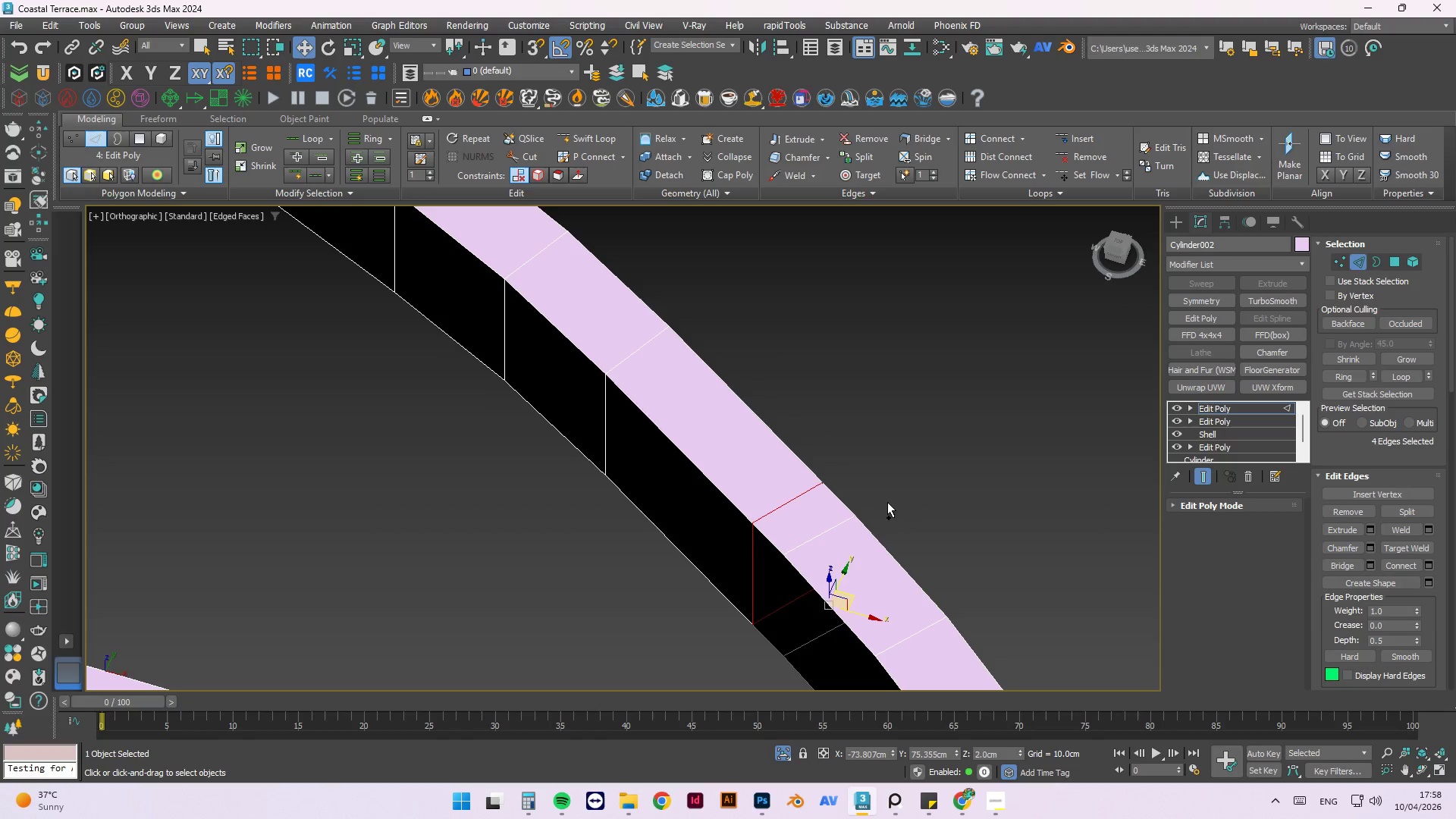 
key(Control+Z)
 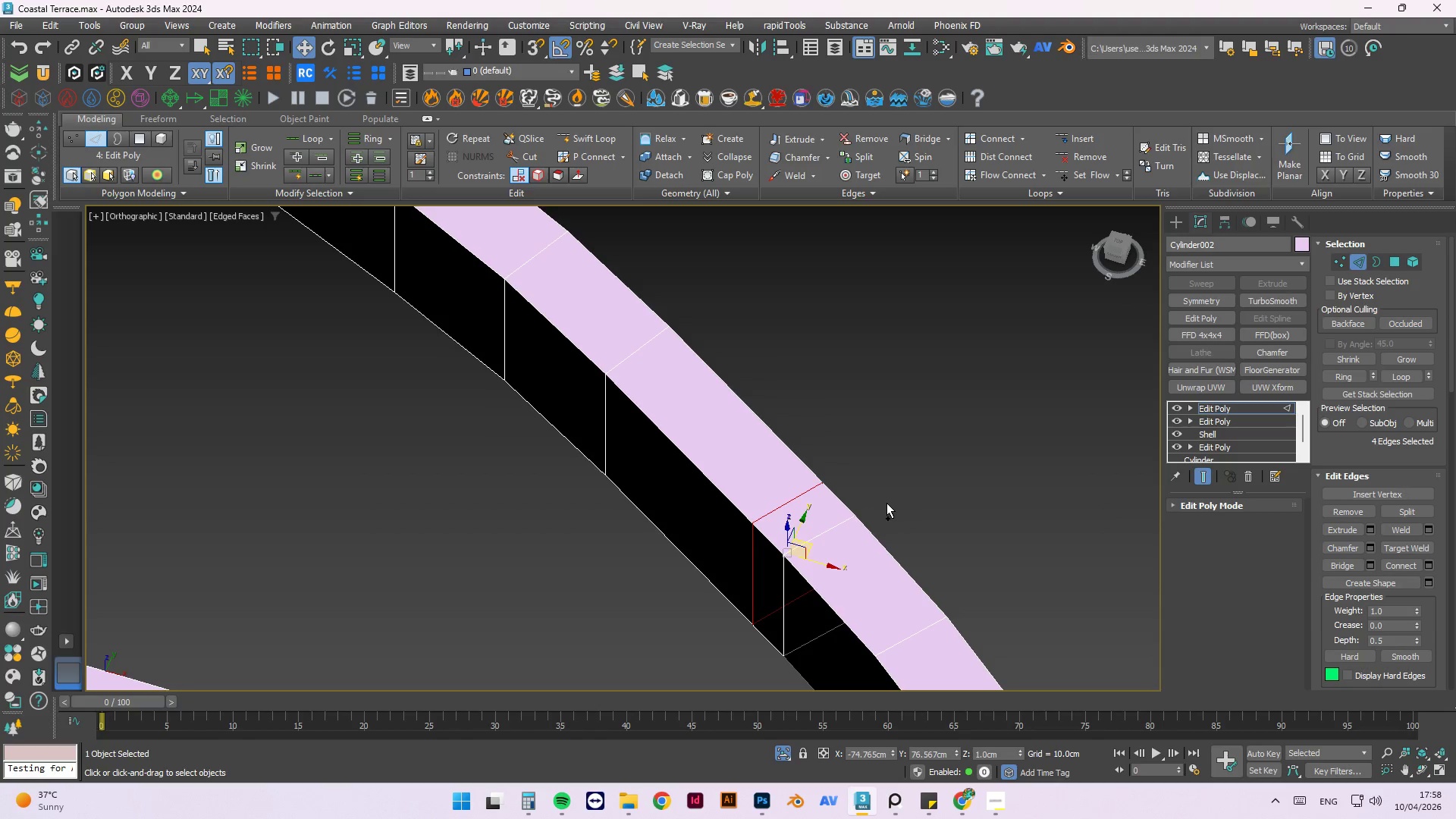 
key(Control+Z)
 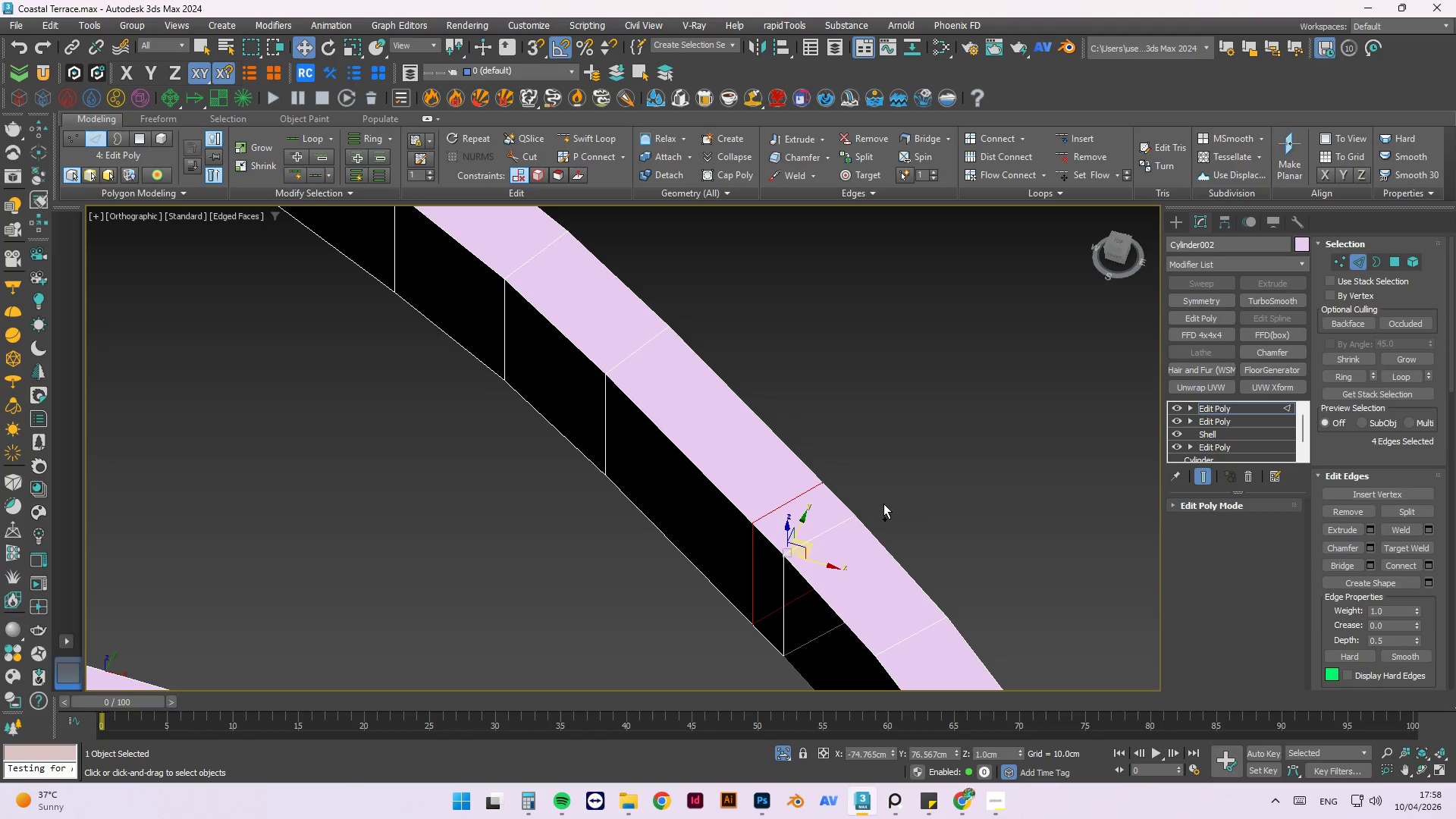 
key(Control+Z)
 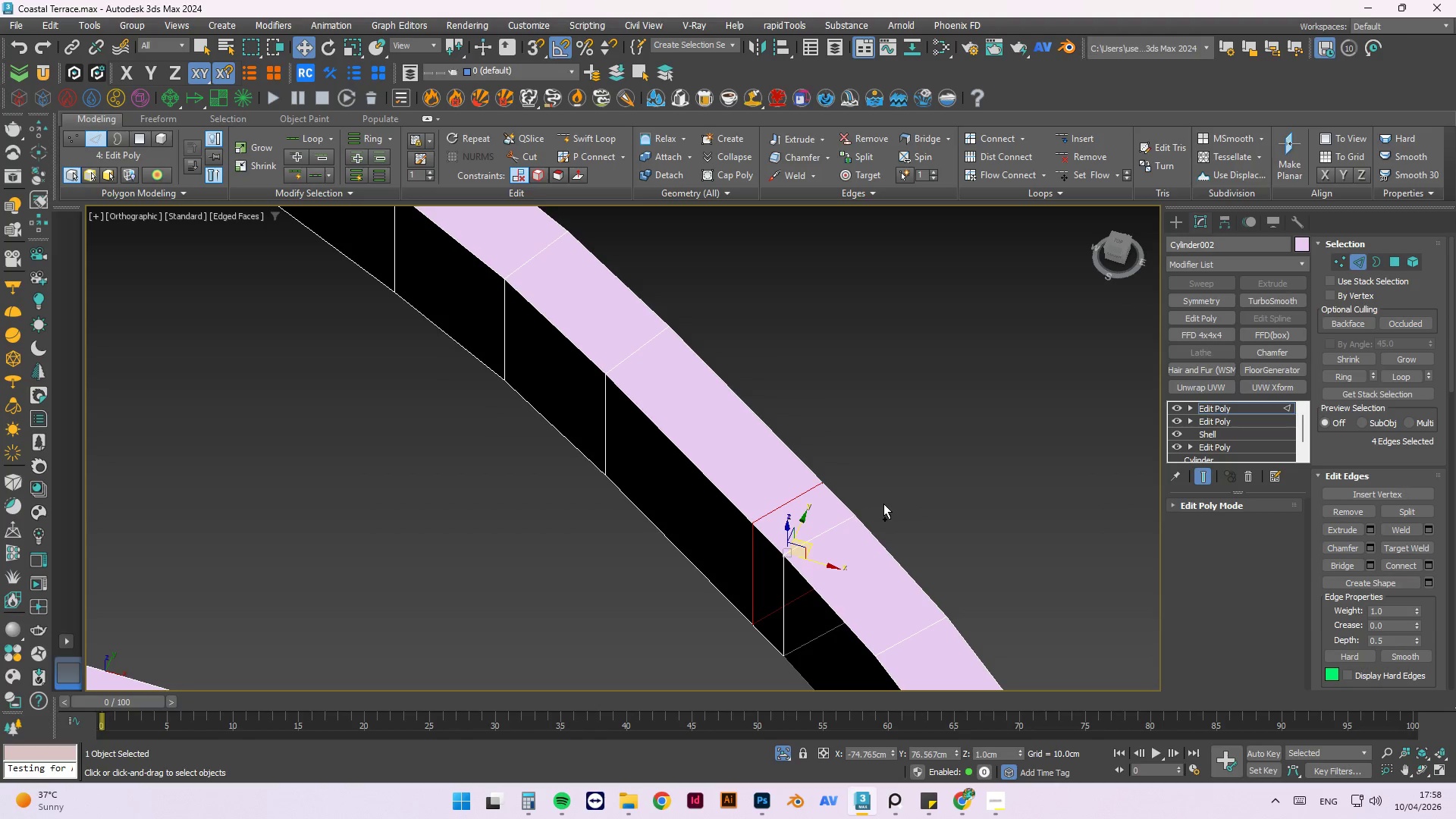 
hold_key(key=AltLeft, duration=0.97)
 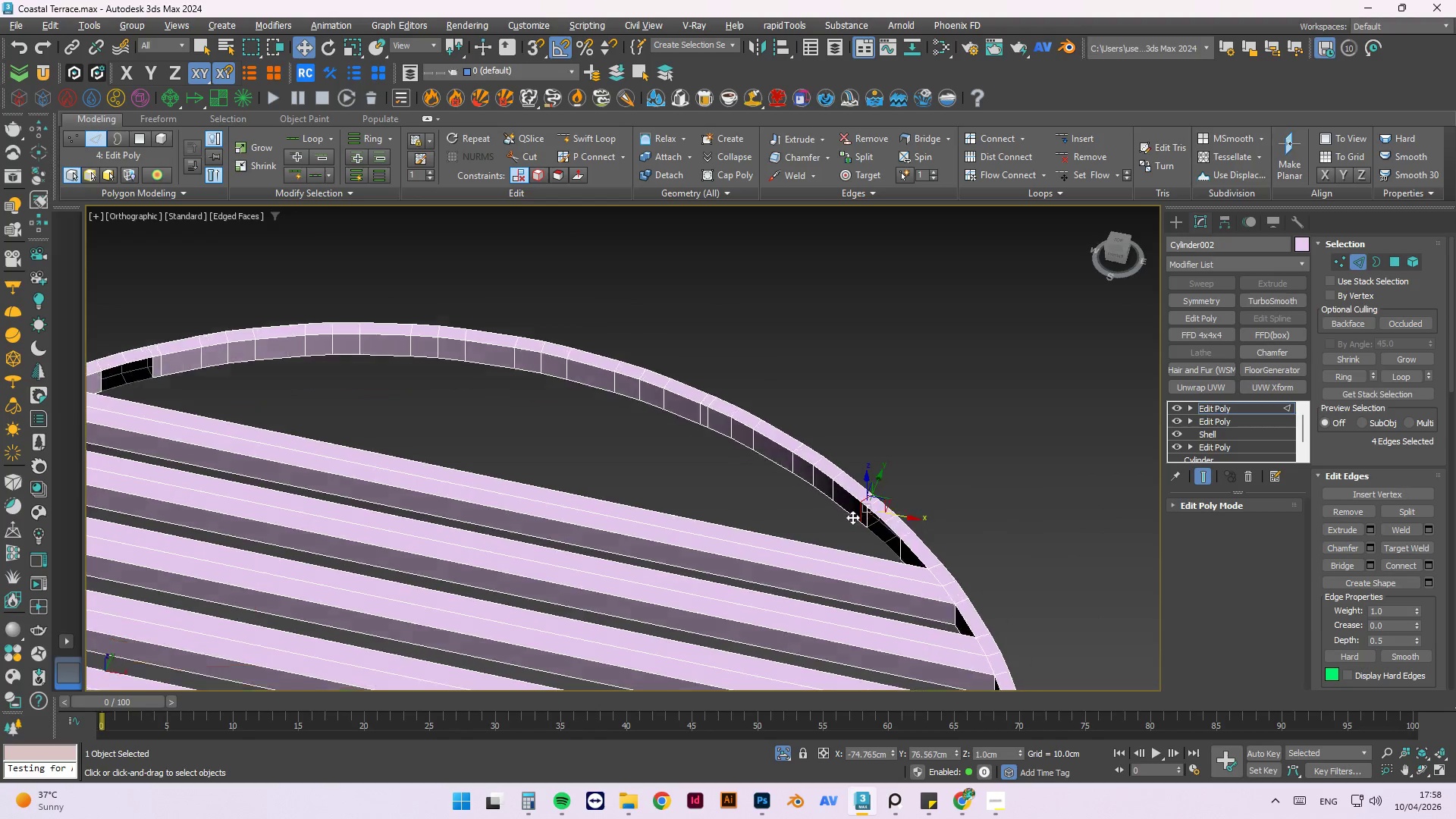 
scroll: coordinate [883, 504], scroll_direction: down, amount: 2.0
 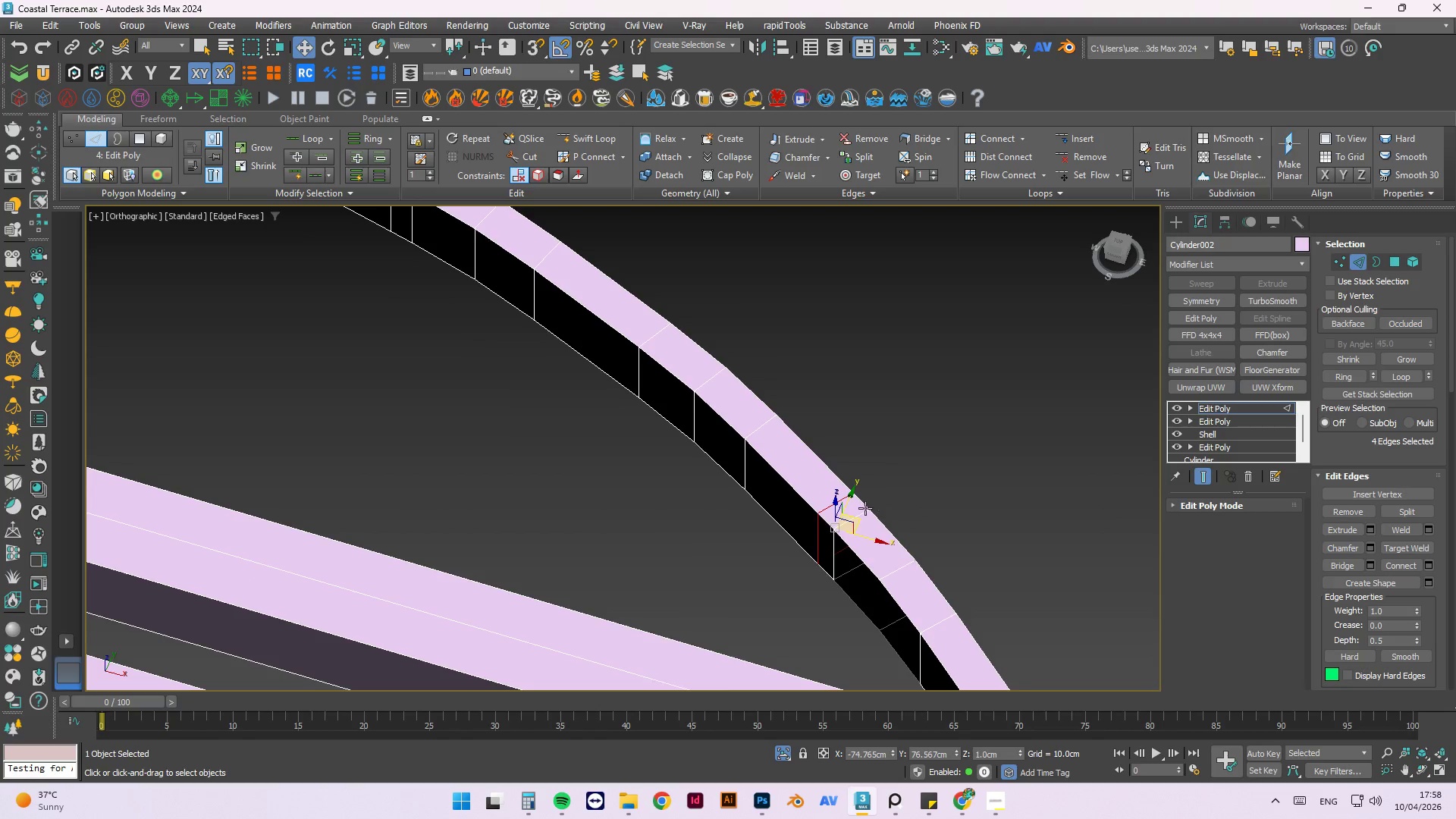 
hold_key(key=AltLeft, duration=0.95)
scroll: coordinate [356, 447], scroll_direction: down, amount: 4.0
 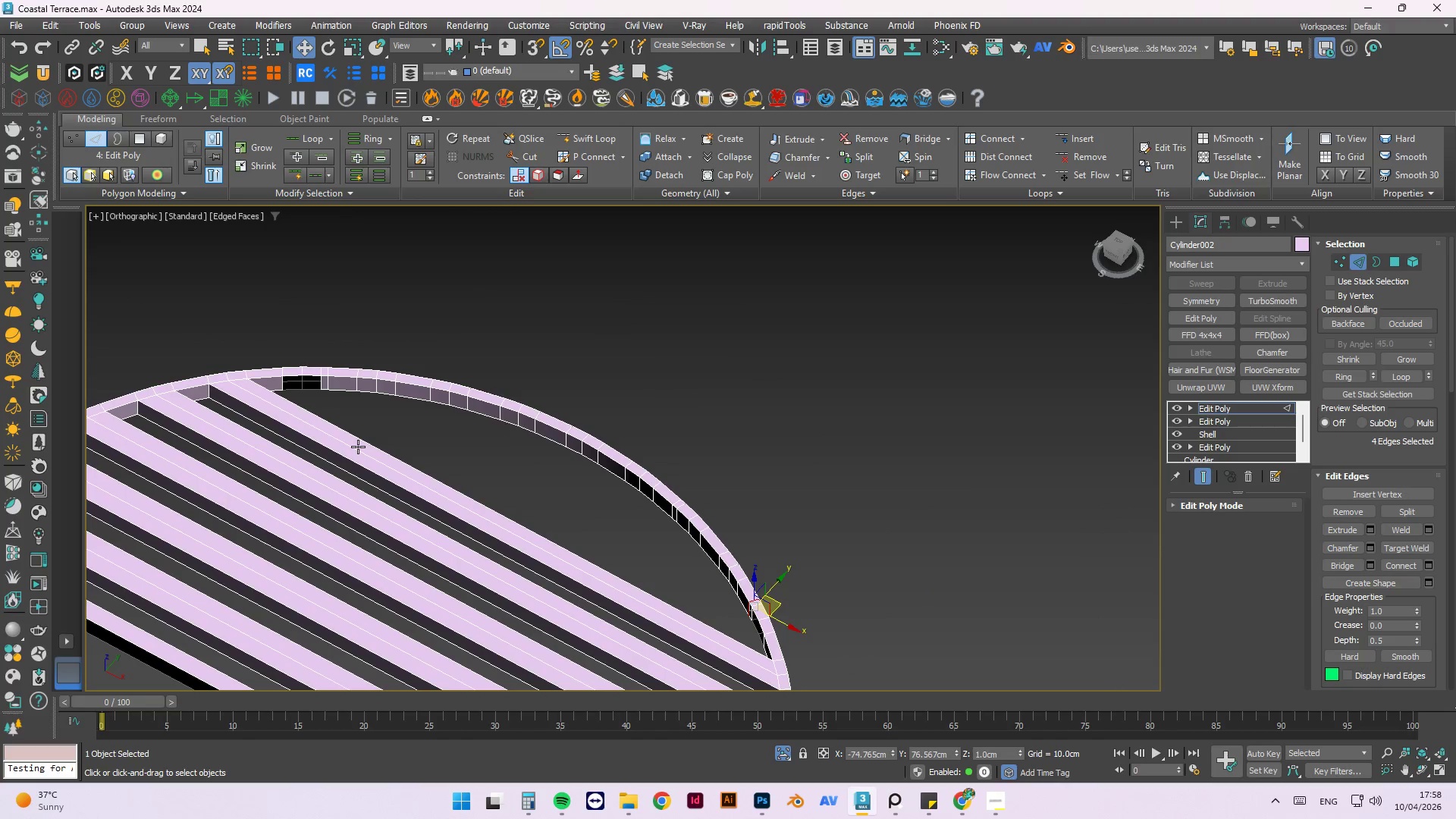 
hold_key(key=AltLeft, duration=0.53)
 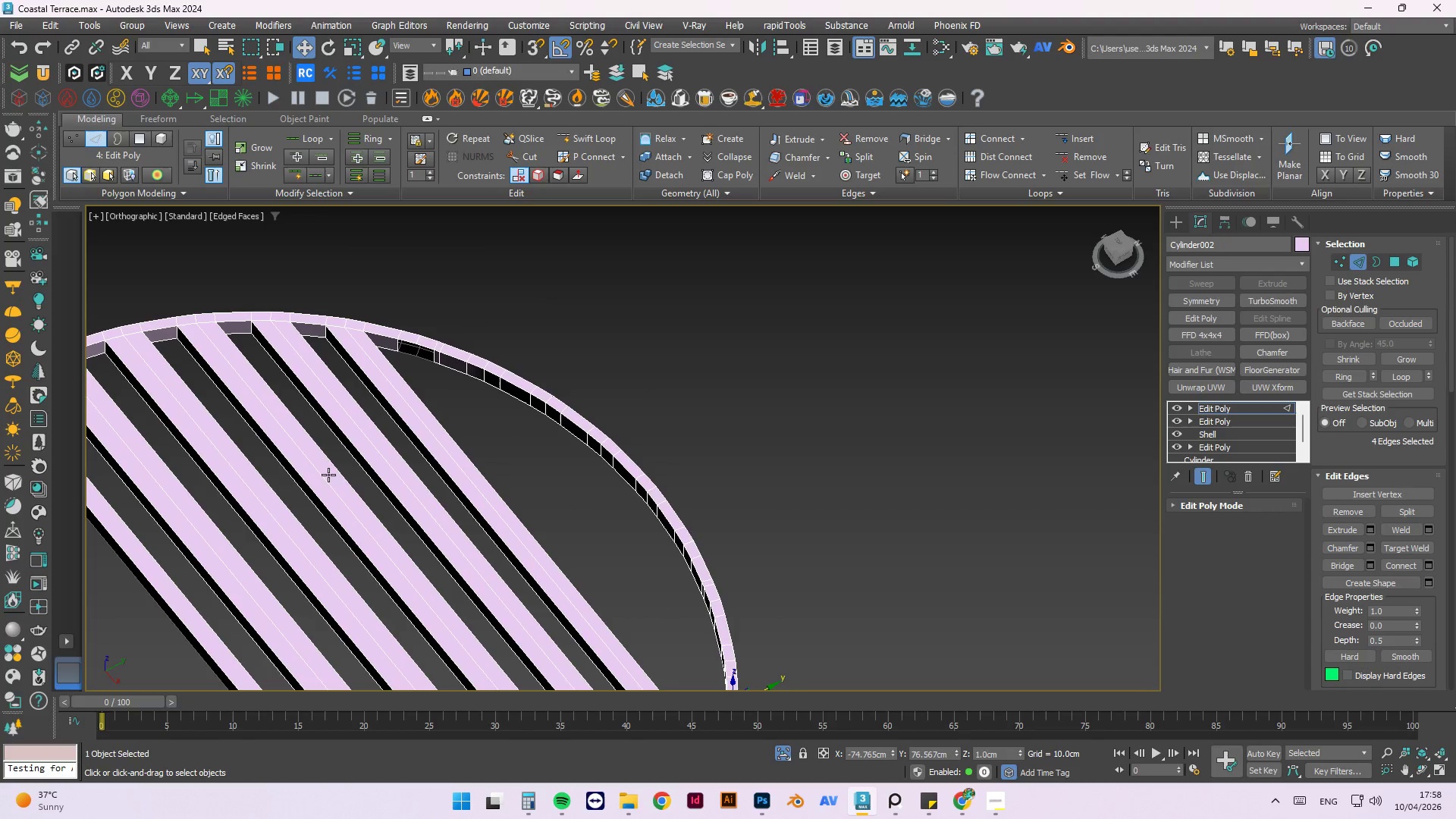 
scroll: coordinate [413, 402], scroll_direction: up, amount: 6.0
 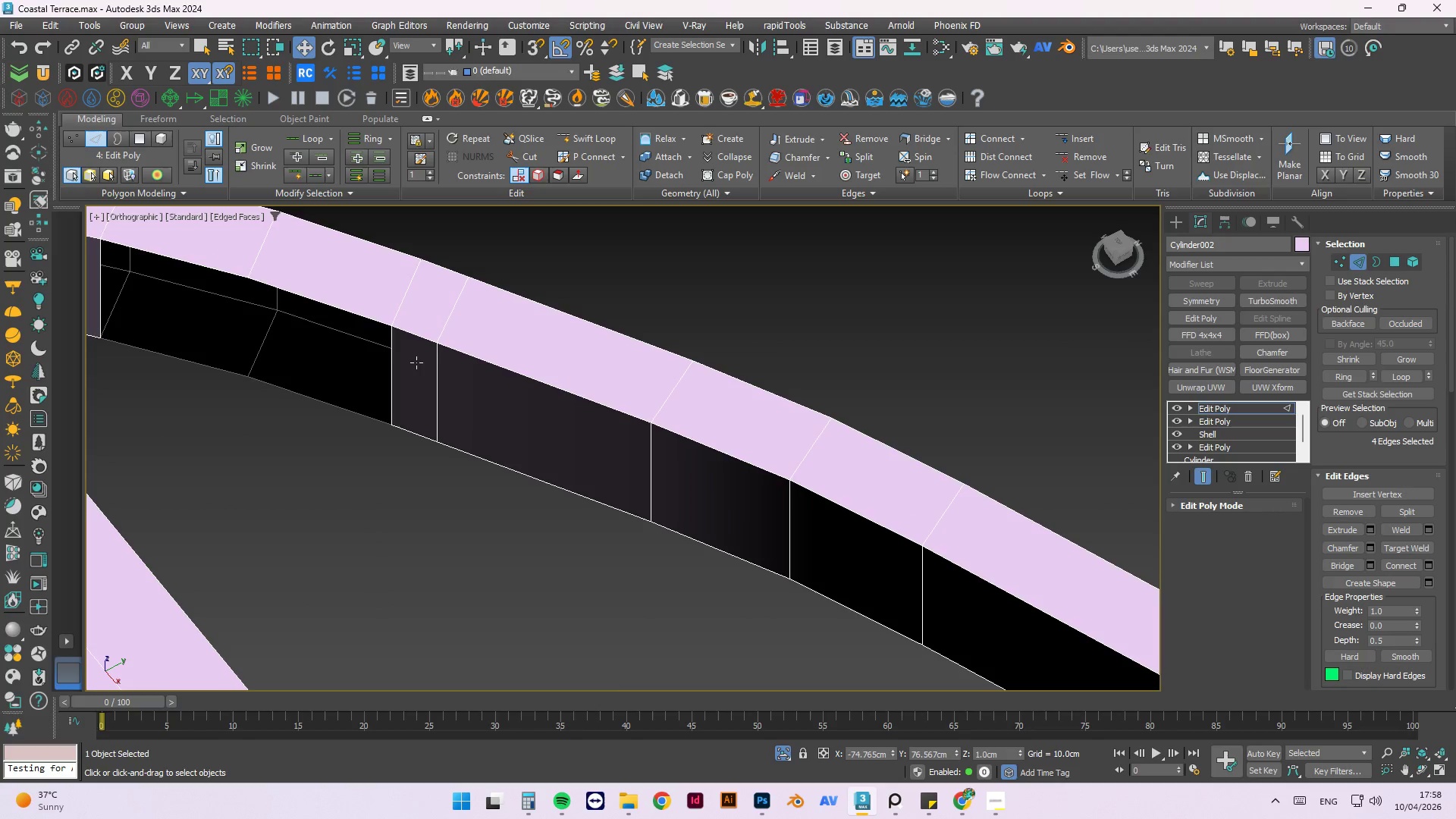 
scroll: coordinate [714, 447], scroll_direction: down, amount: 8.0
 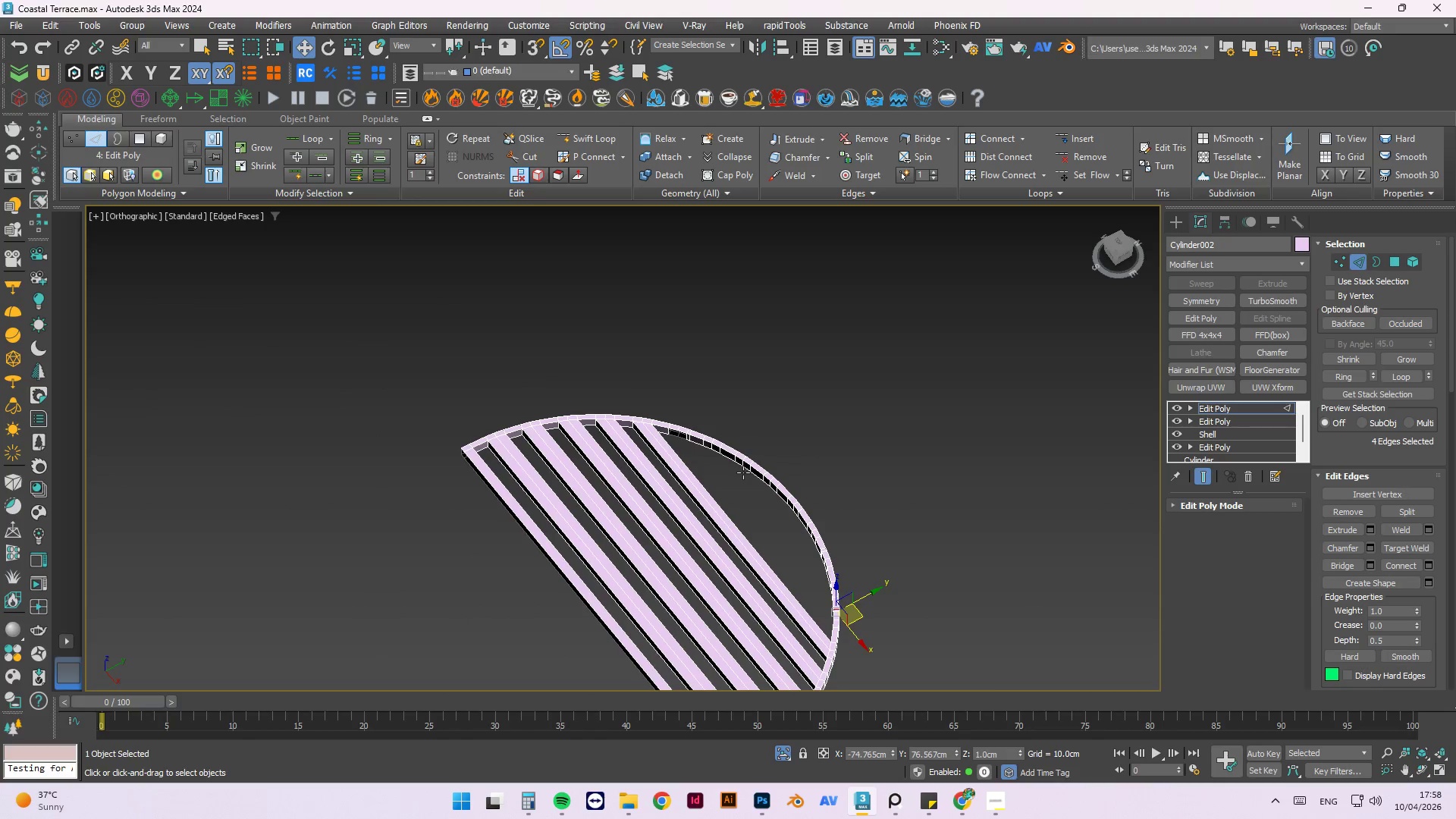 
scroll: coordinate [660, 432], scroll_direction: up, amount: 4.0
 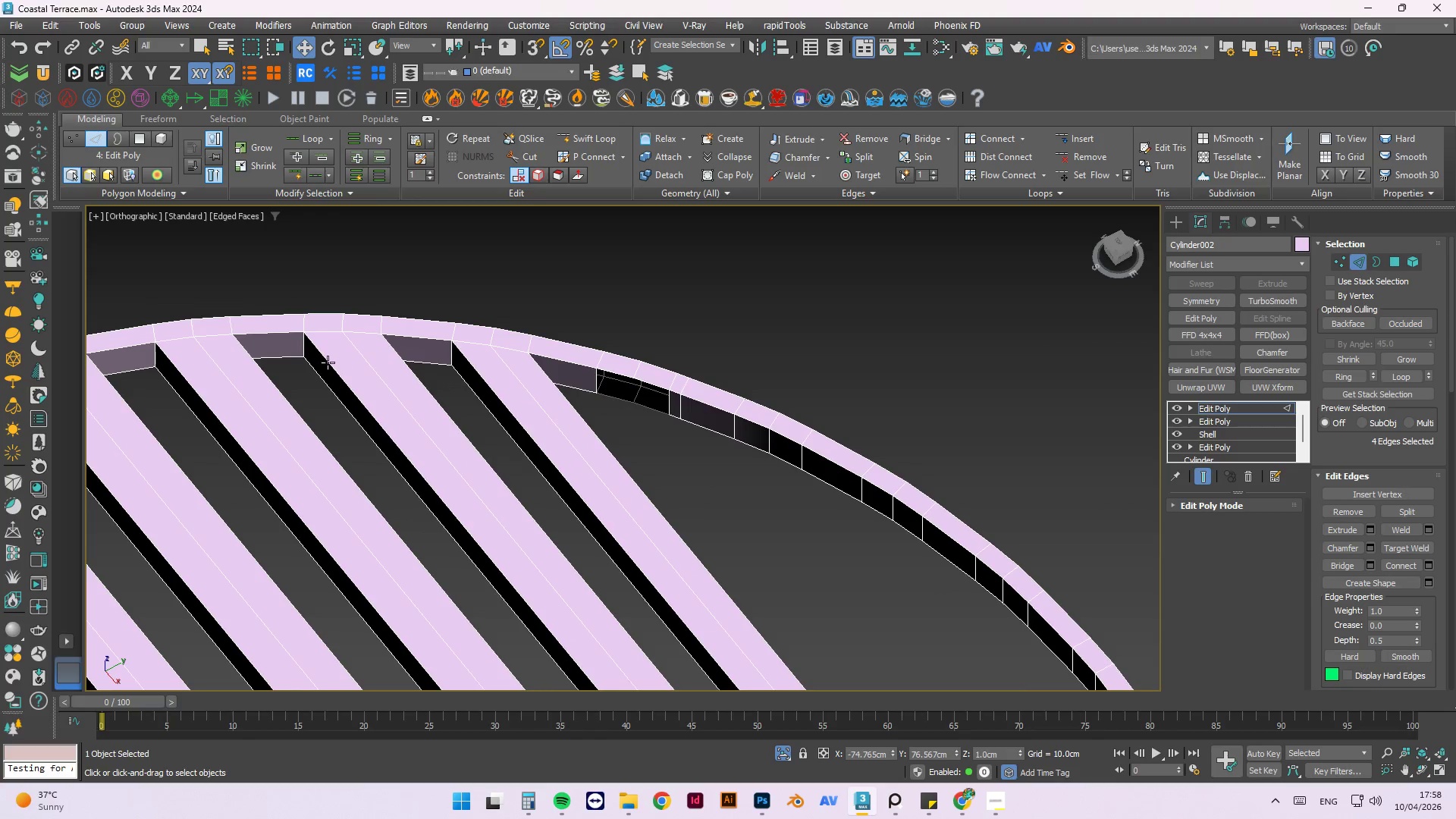 
scroll: coordinate [418, 350], scroll_direction: down, amount: 4.0
 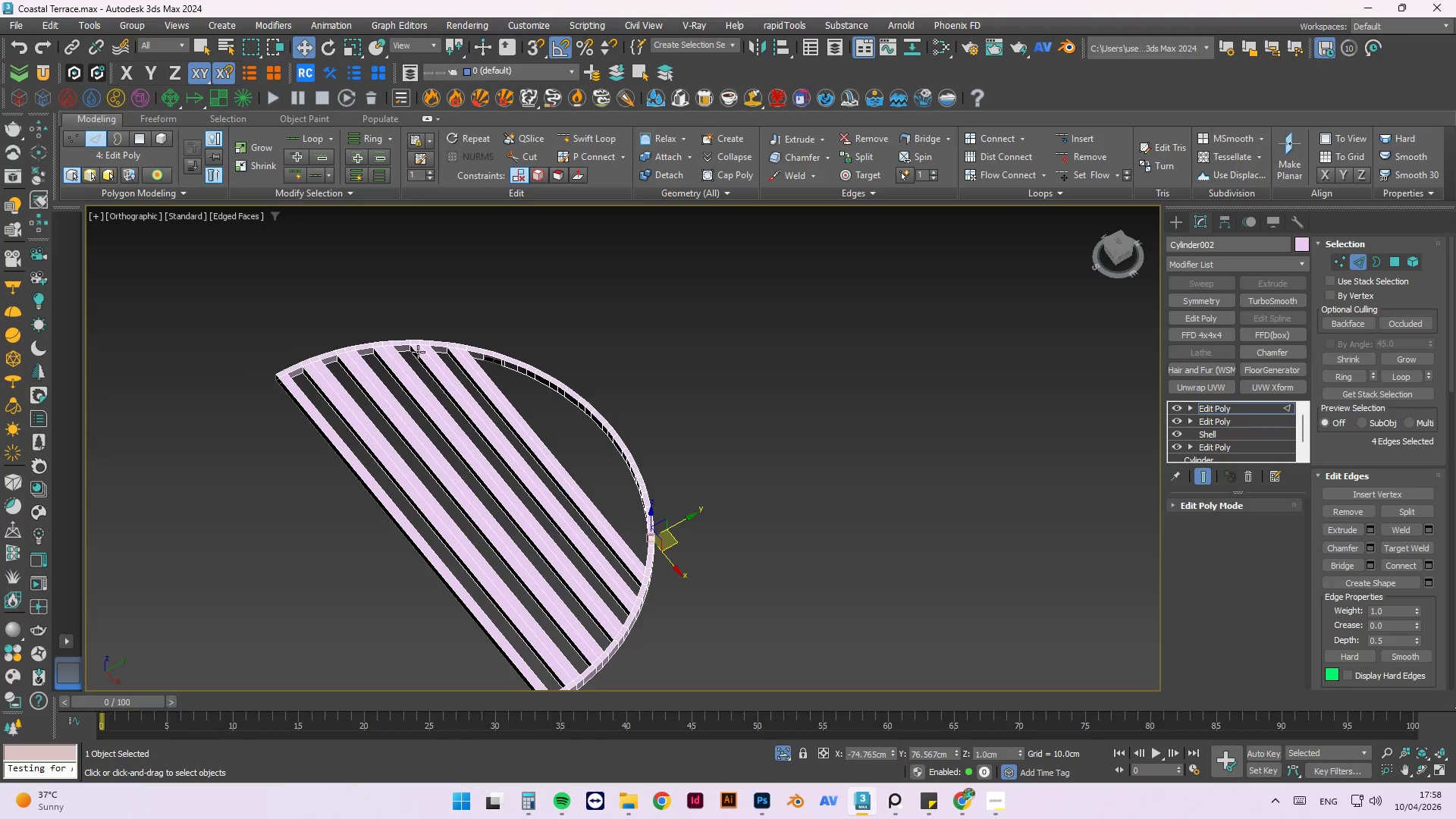 
scroll: coordinate [457, 395], scroll_direction: up, amount: 5.0
 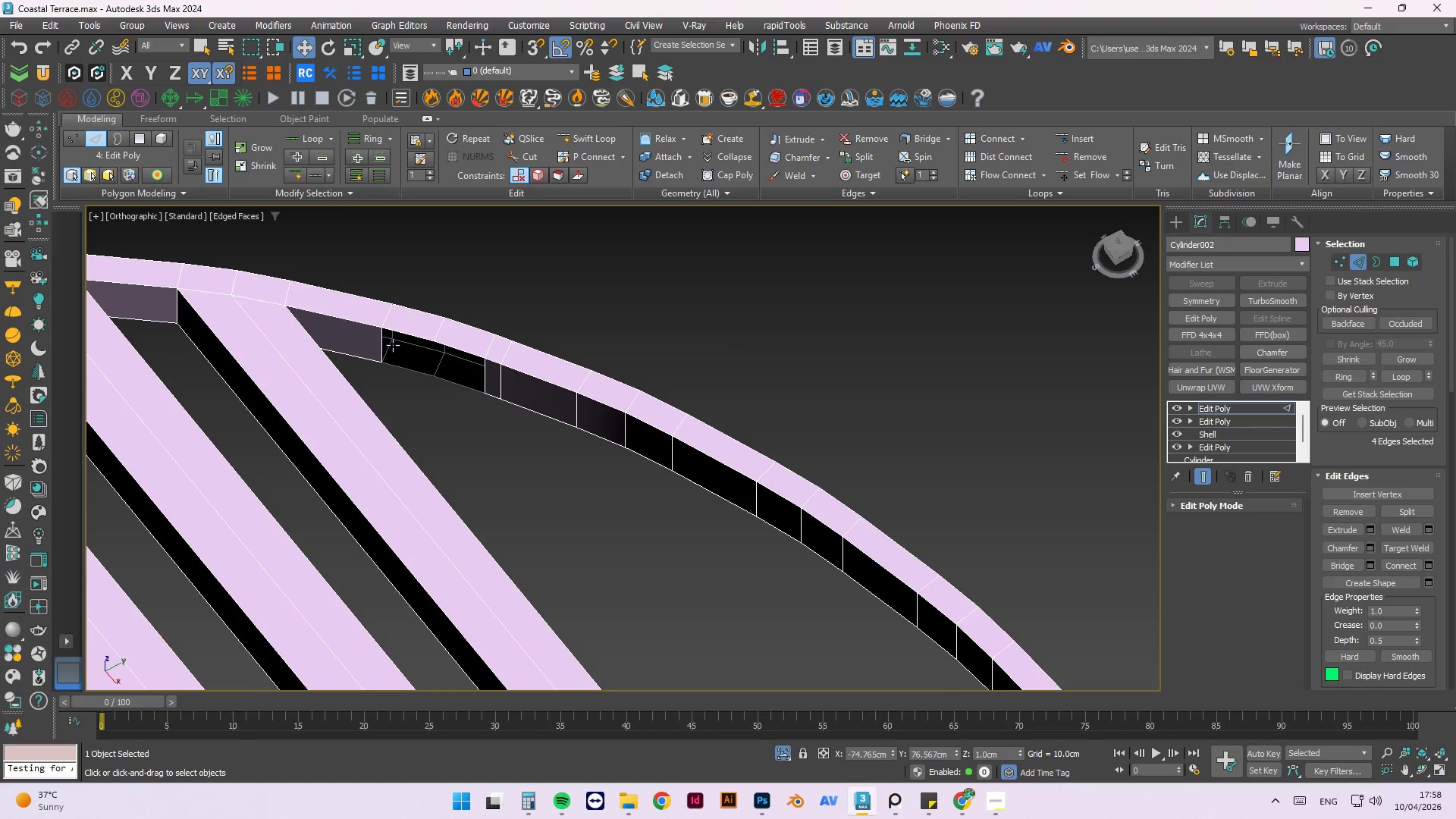 
scroll: coordinate [453, 315], scroll_direction: down, amount: 3.0
 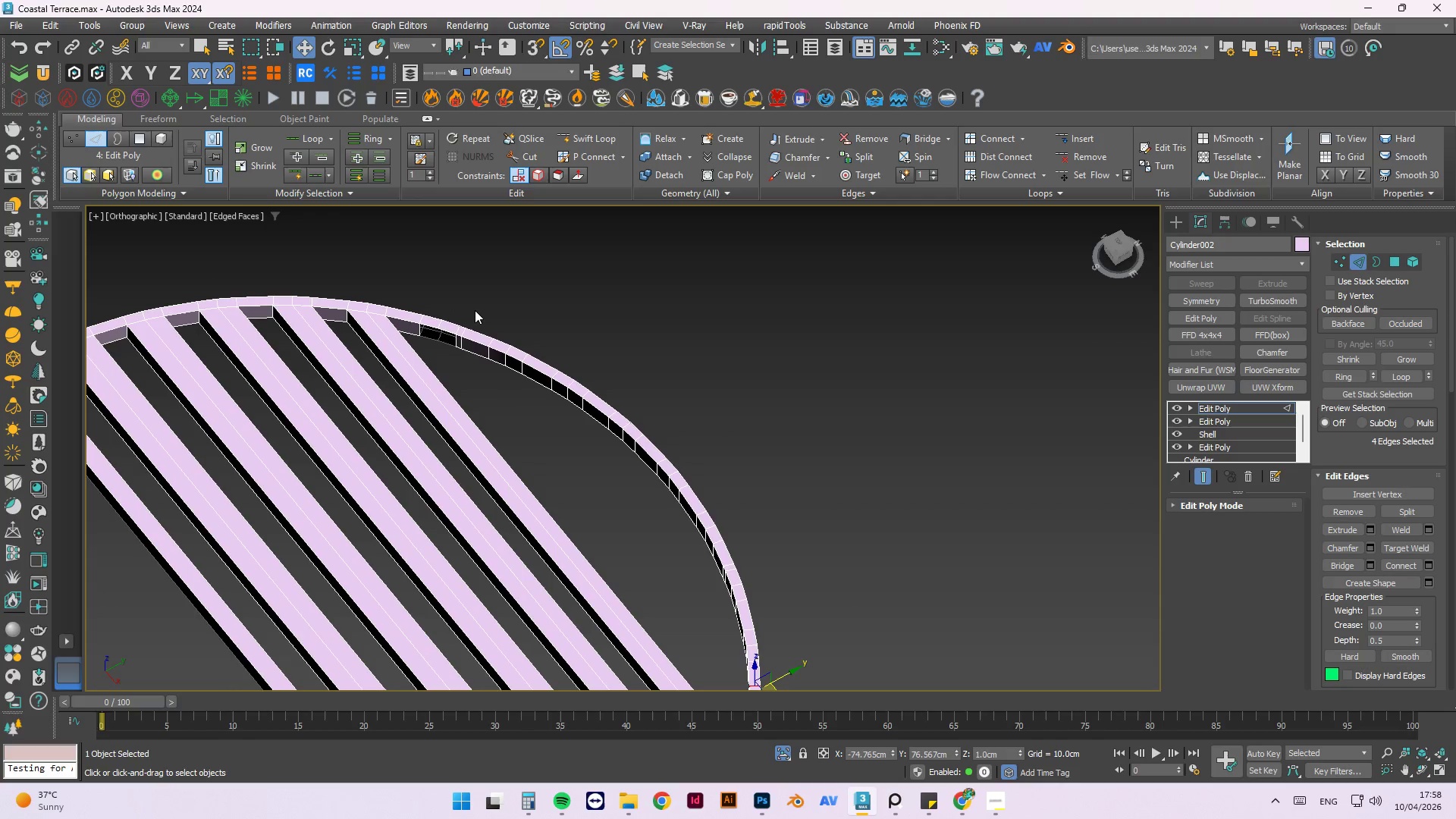 
scroll: coordinate [437, 352], scroll_direction: up, amount: 6.0
 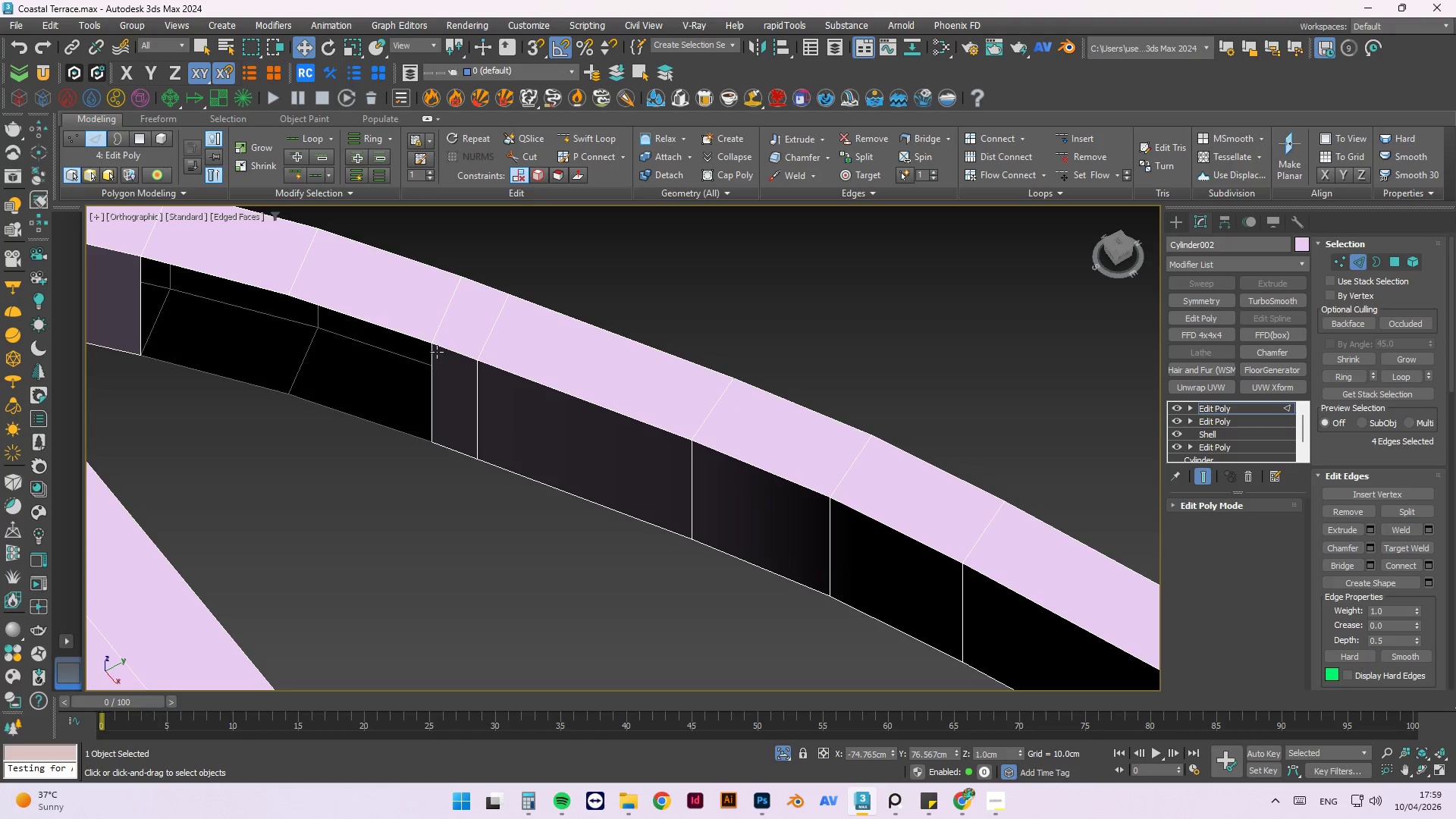 
scroll: coordinate [457, 343], scroll_direction: down, amount: 3.0
 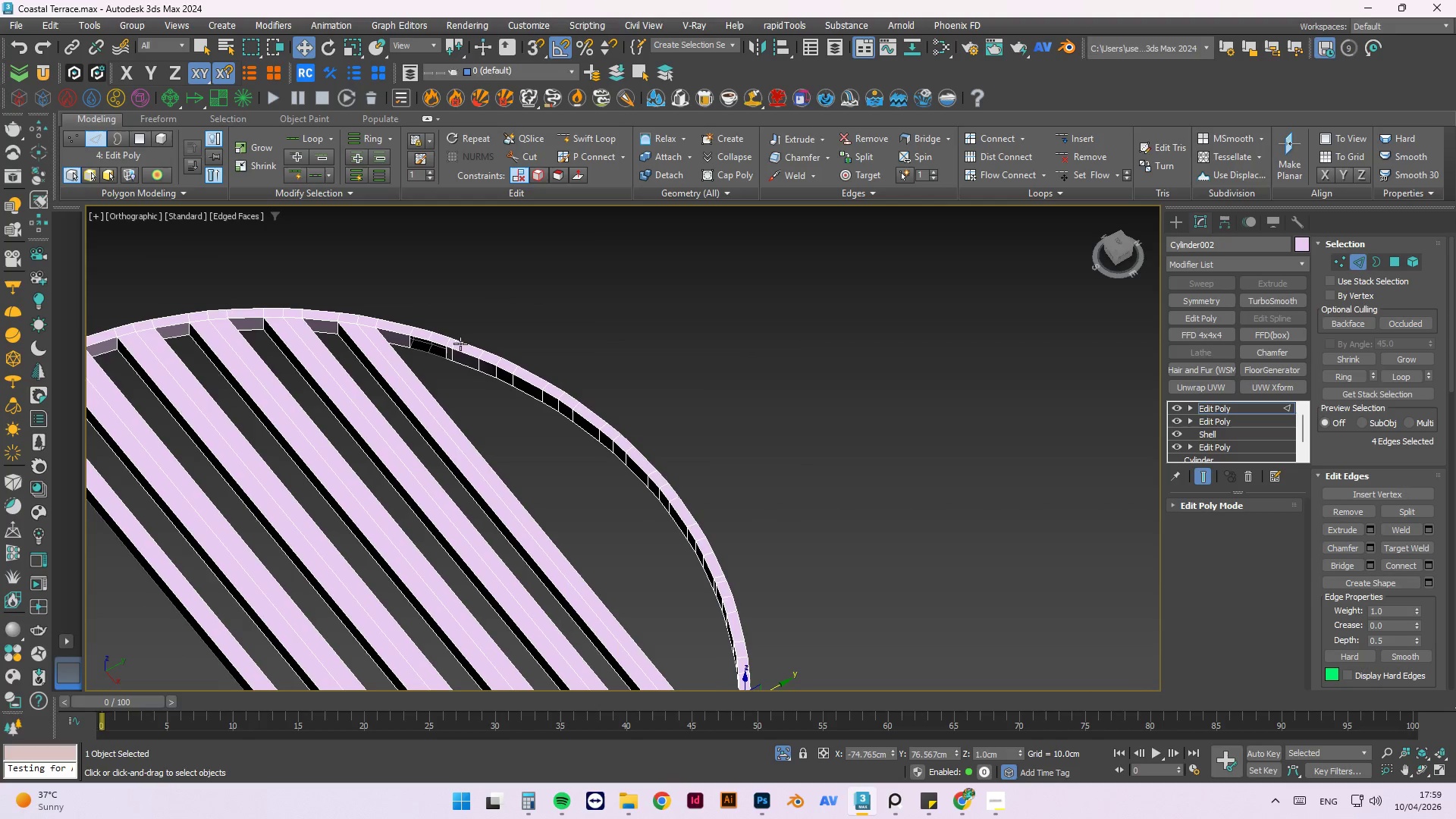 
scroll: coordinate [471, 353], scroll_direction: up, amount: 3.0
 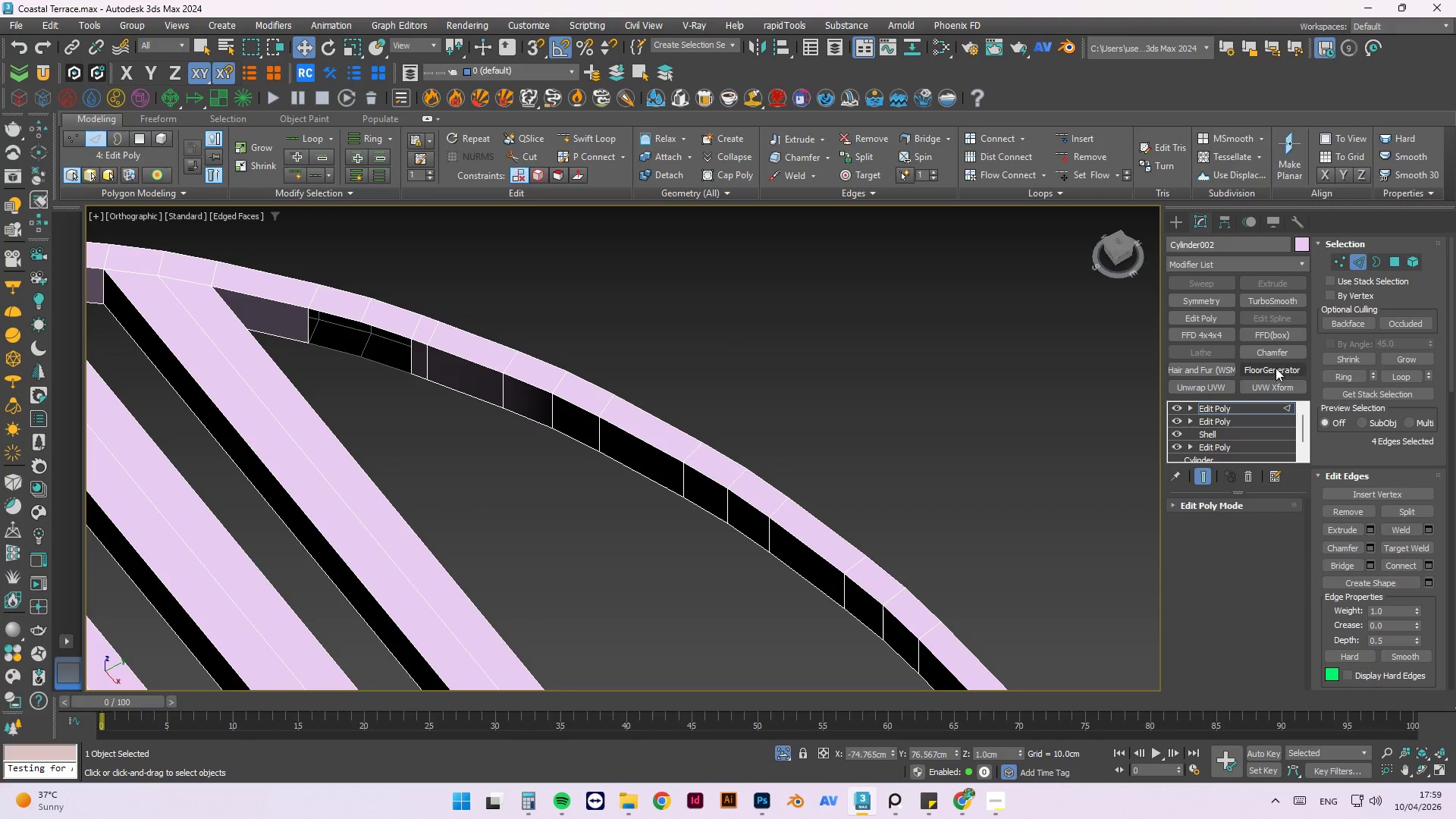 
left_click([1241, 405])
 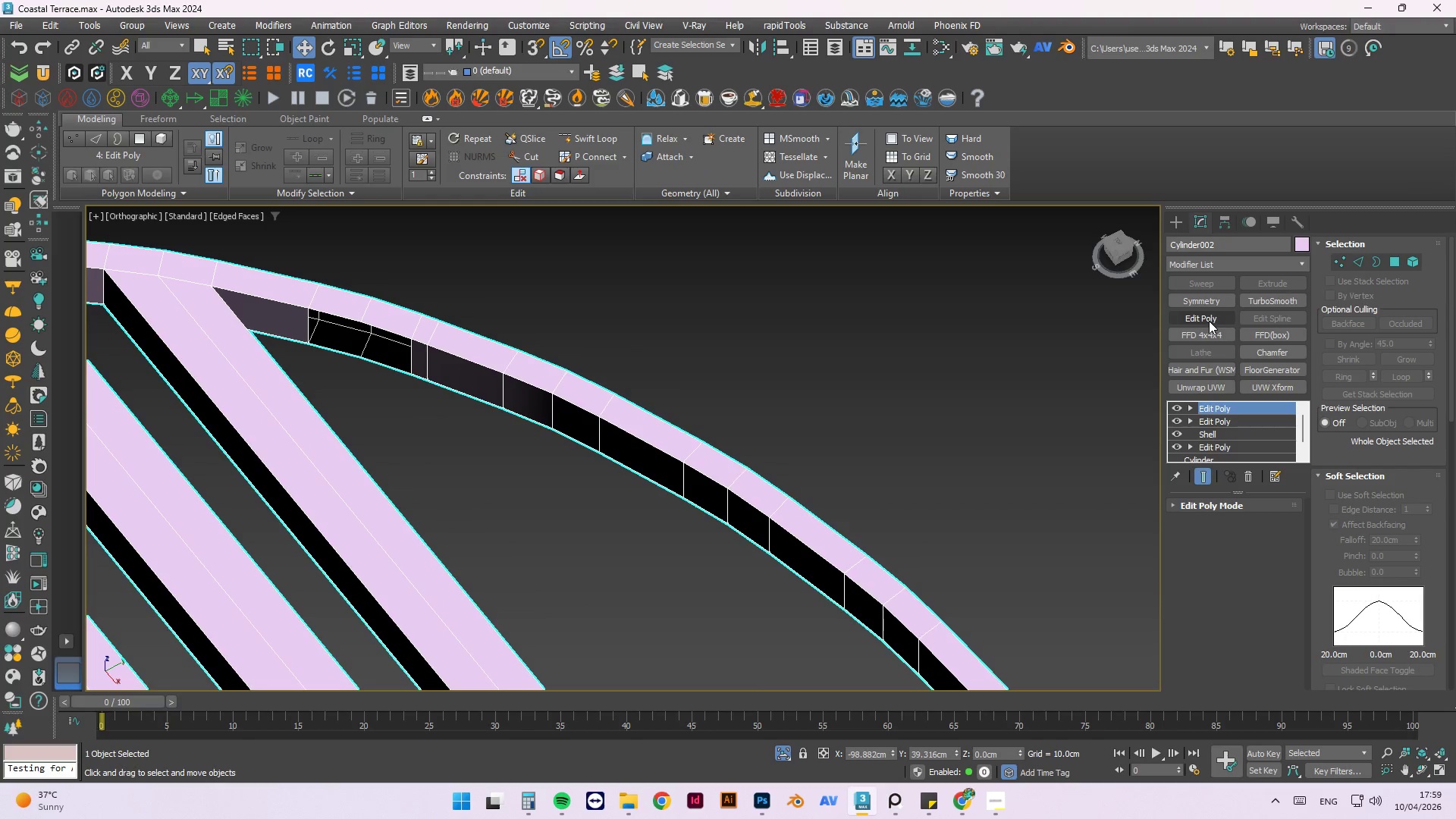 
left_click([1209, 321])
 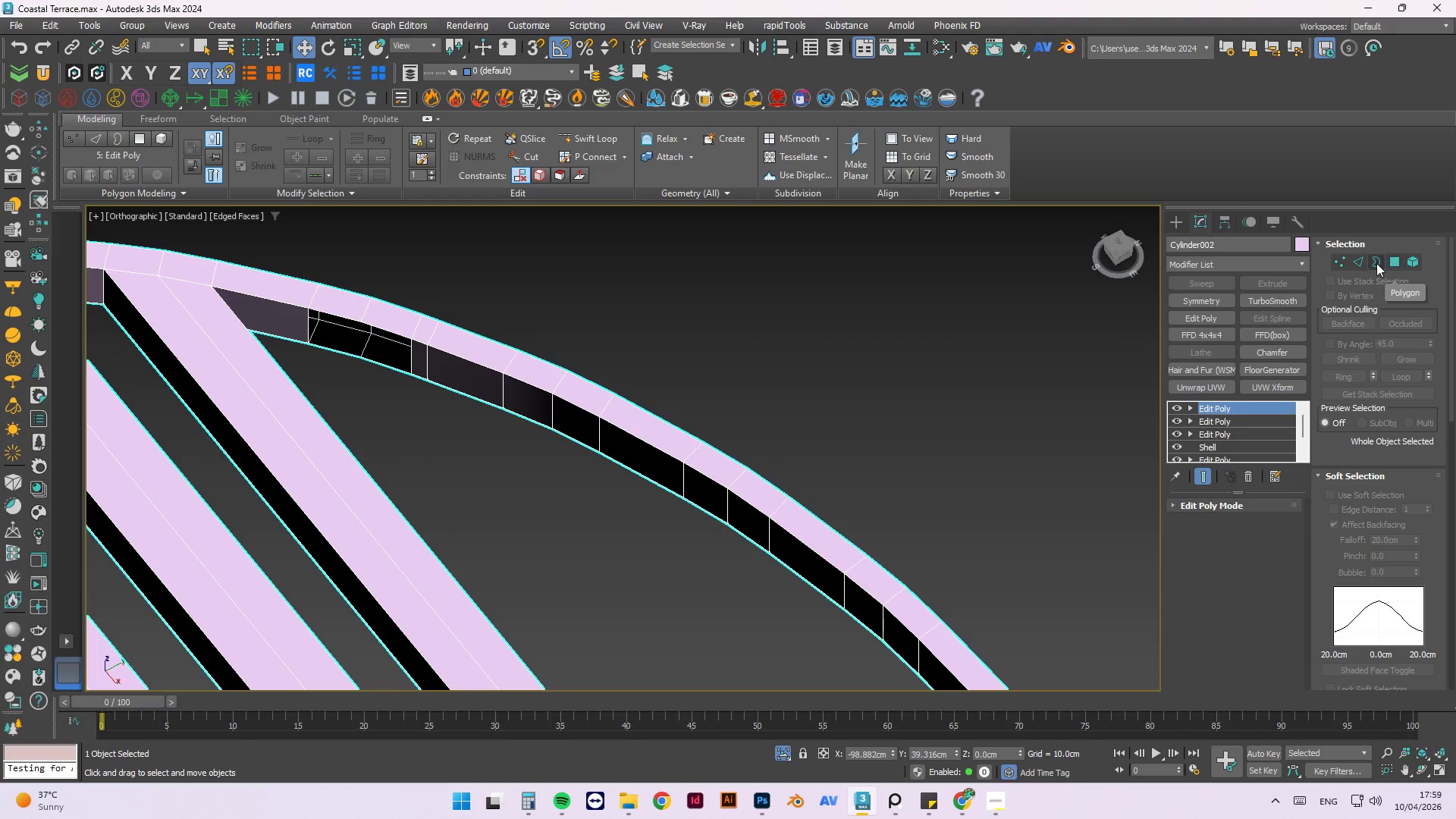 
left_click([1365, 263])
 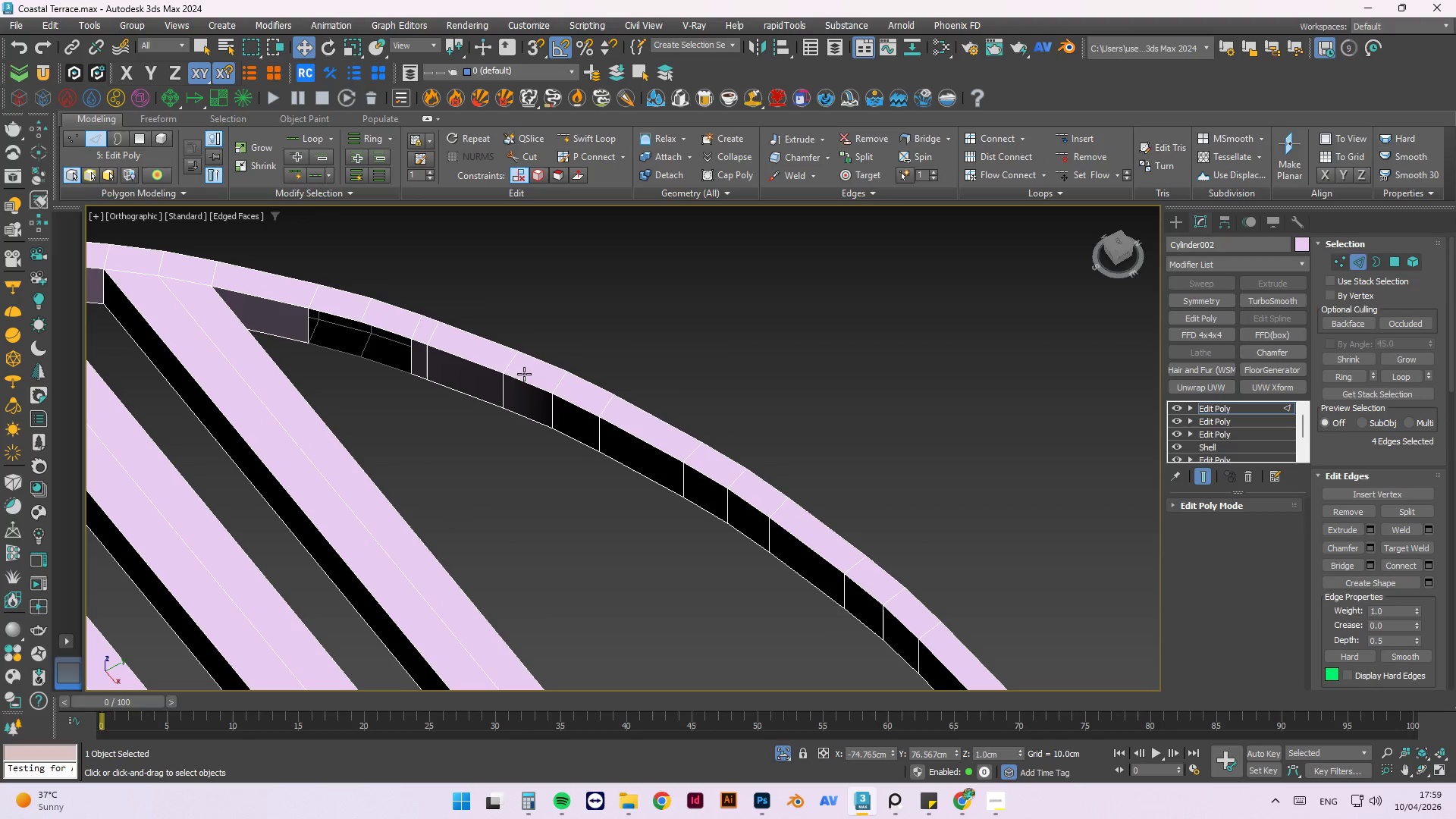 
scroll: coordinate [529, 345], scroll_direction: up, amount: 3.0
 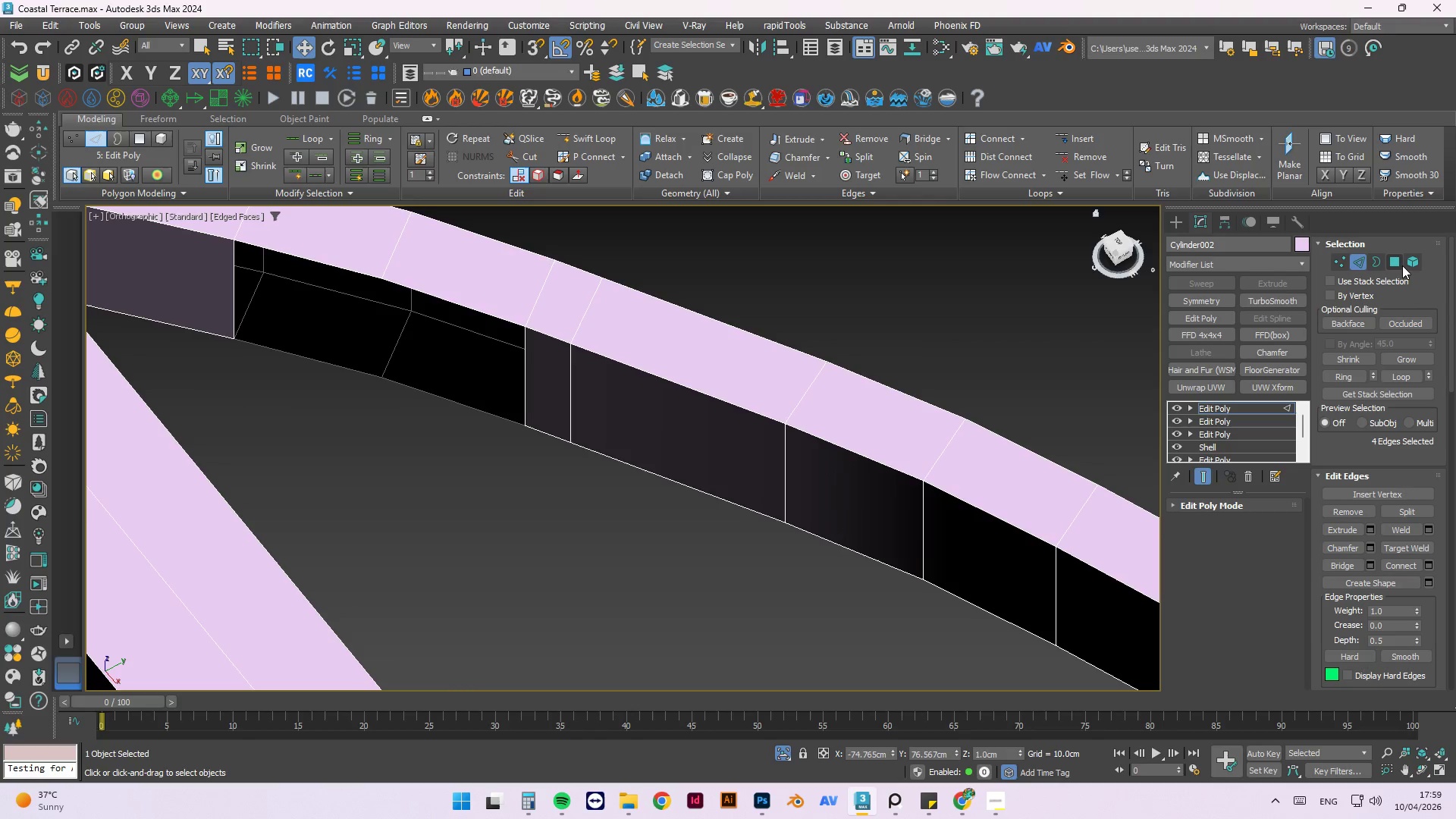 
left_click([1400, 263])
 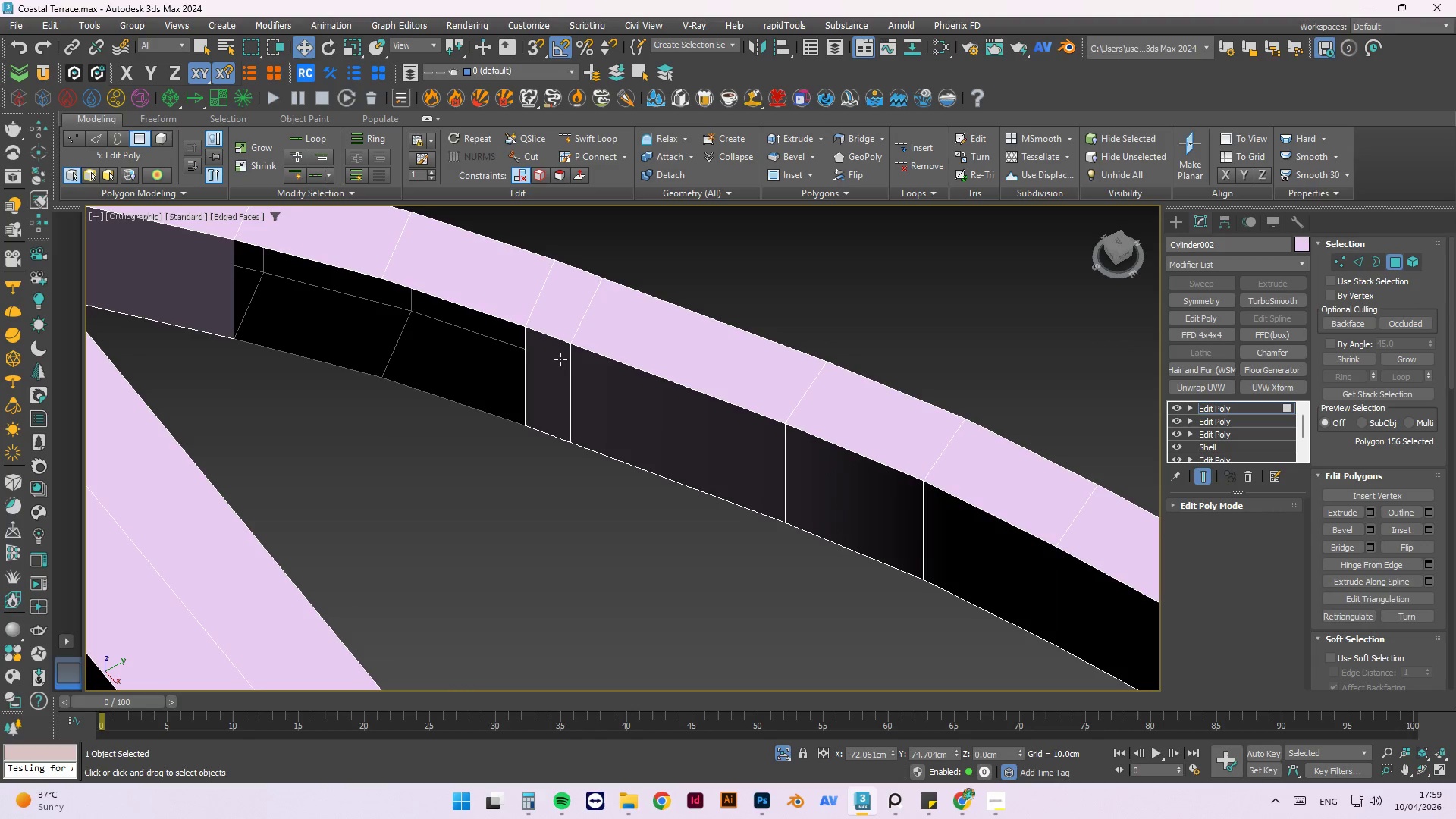 
left_click([552, 367])
 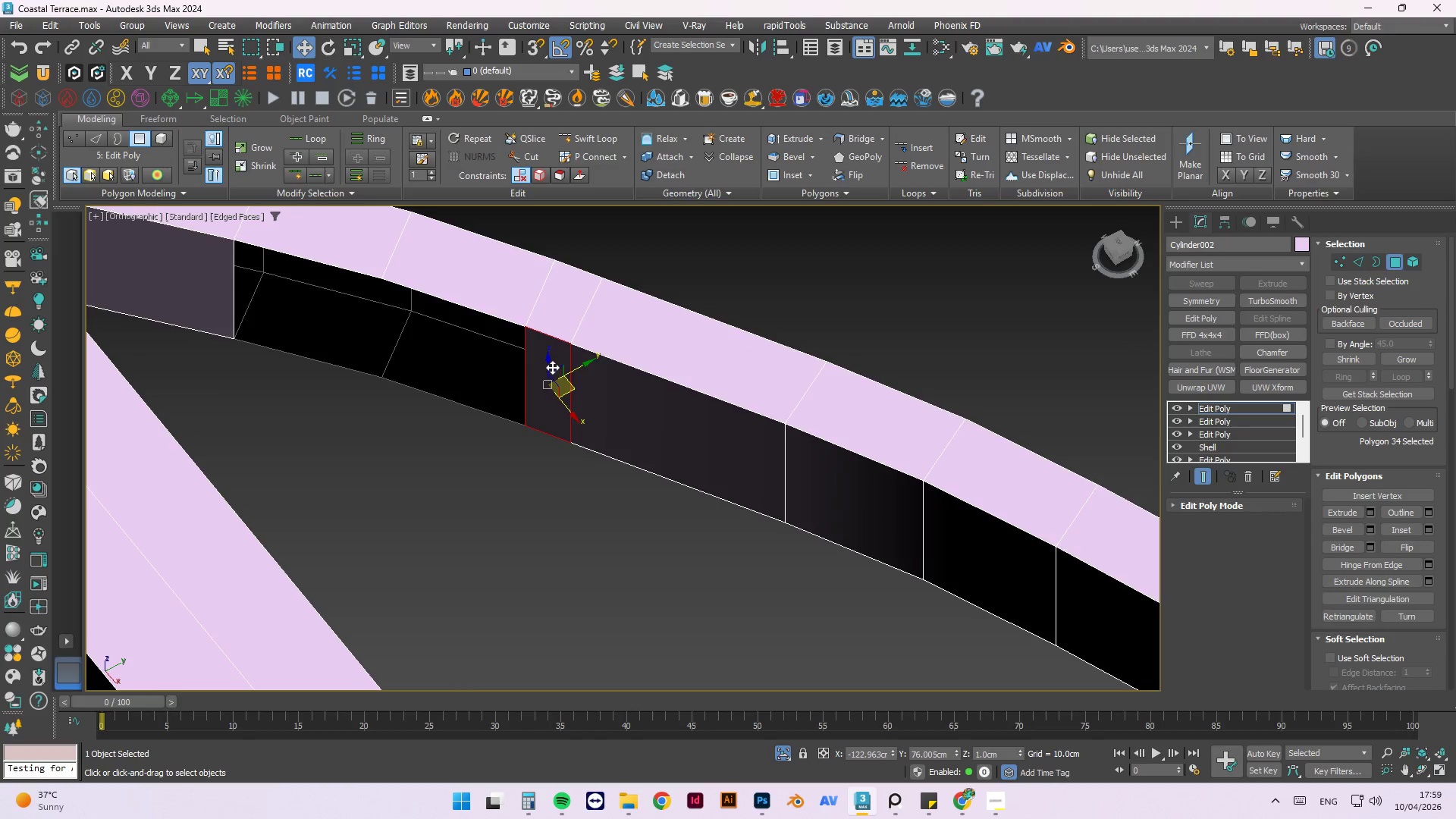 
hold_key(key=AltLeft, duration=0.64)
 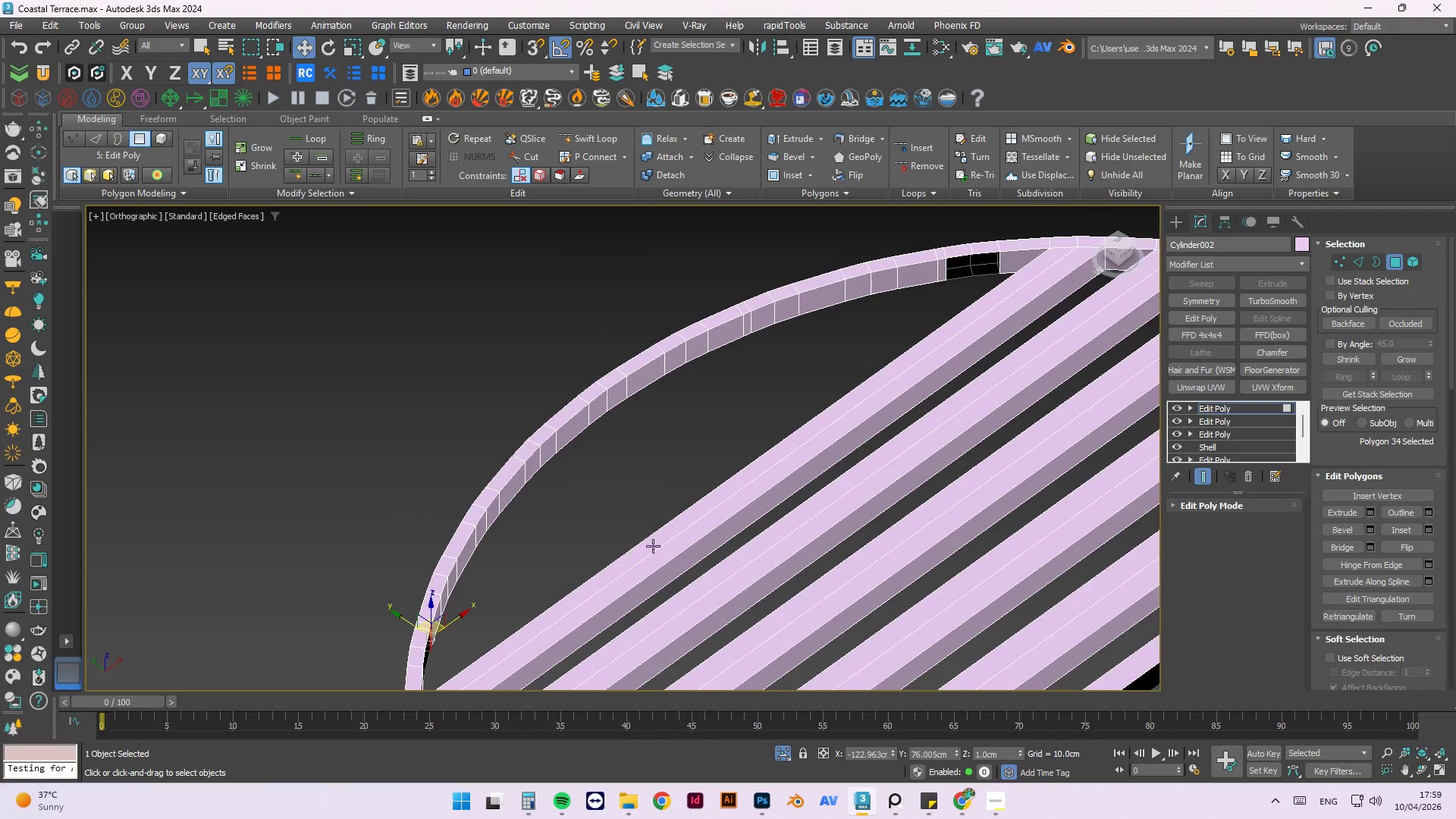 
scroll: coordinate [552, 366], scroll_direction: down, amount: 5.0
 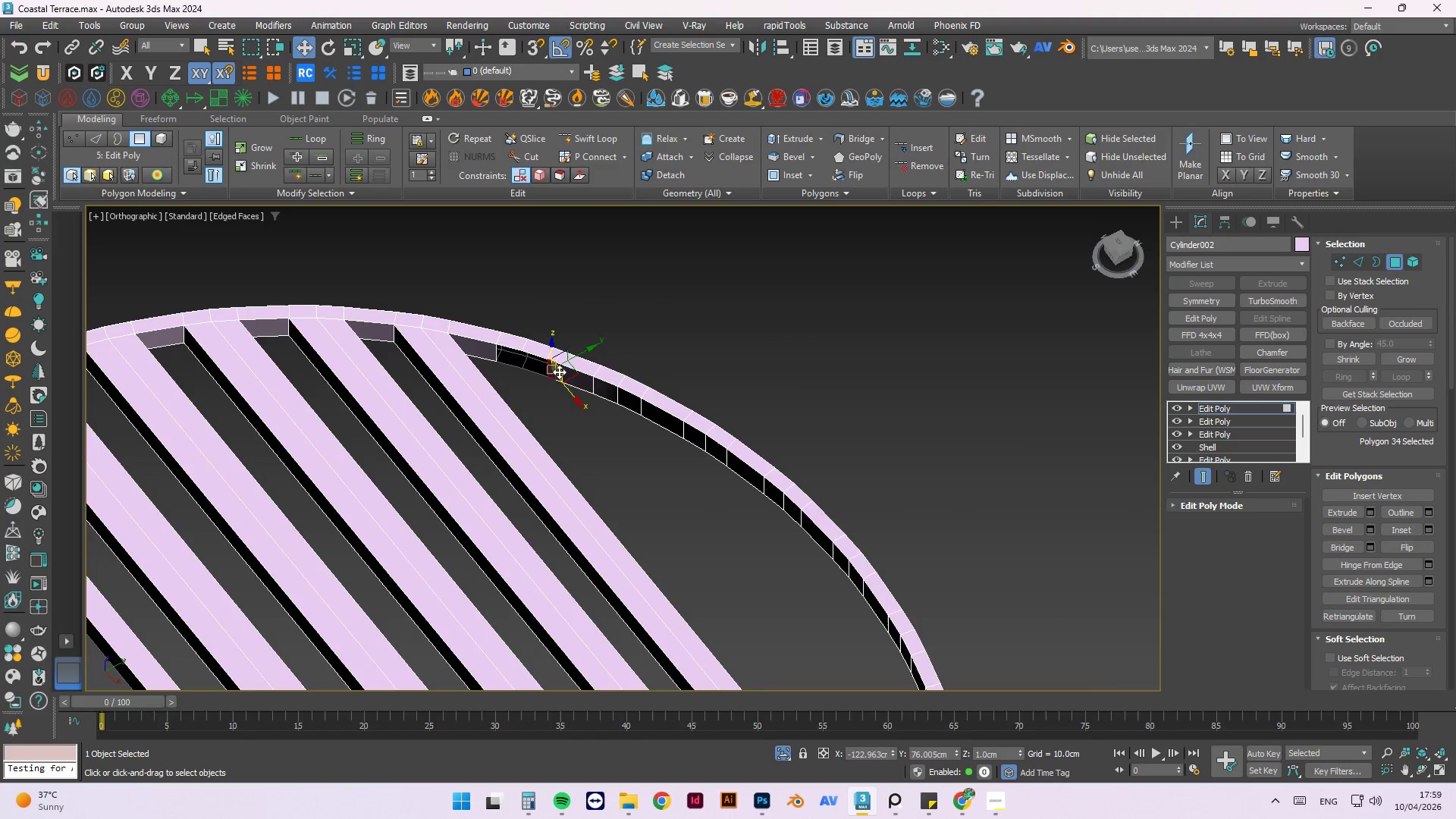 
scroll: coordinate [855, 416], scroll_direction: up, amount: 1.0
 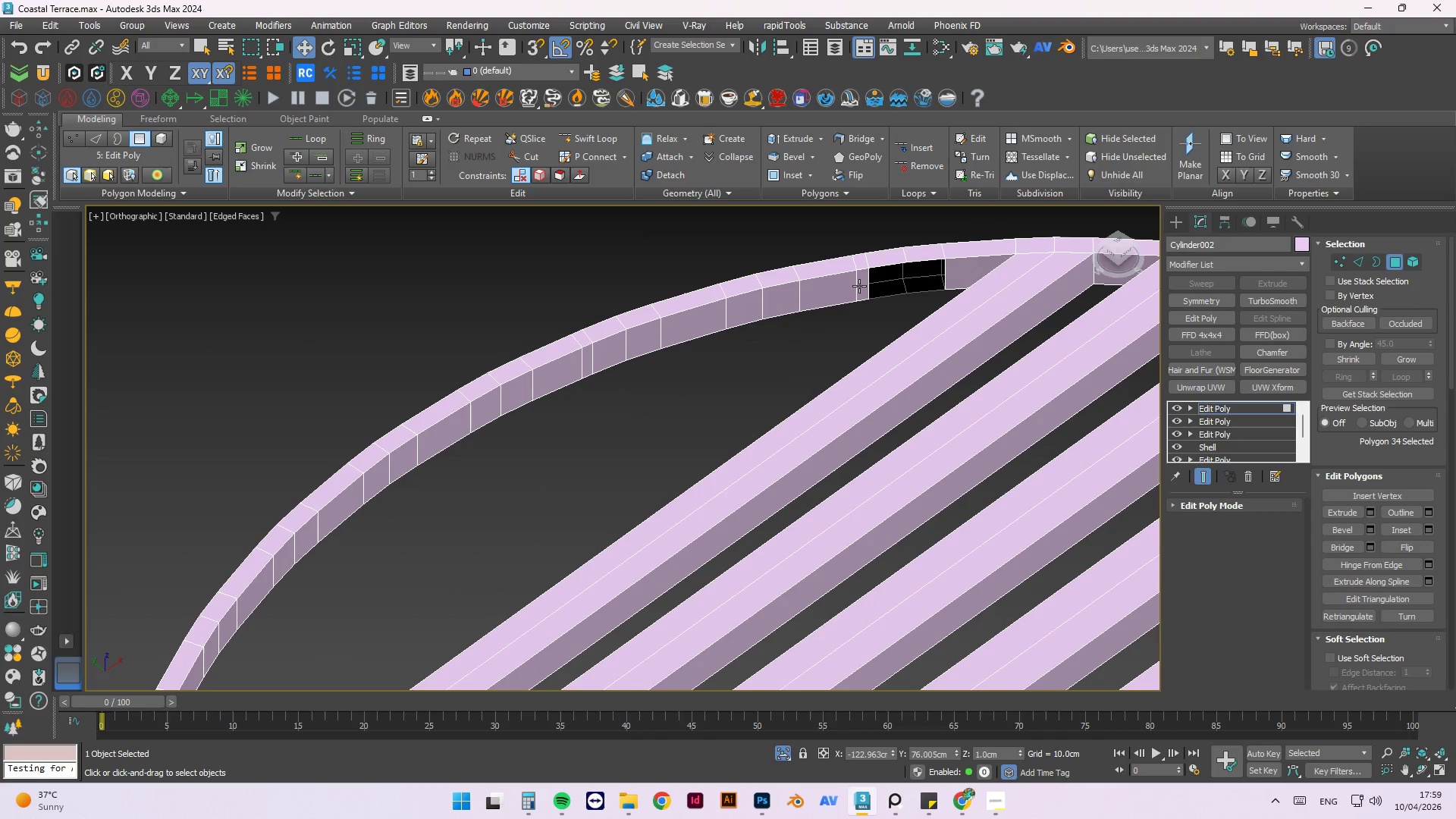 
hold_key(key=ControlLeft, duration=1.09)
left_click([859, 286])
 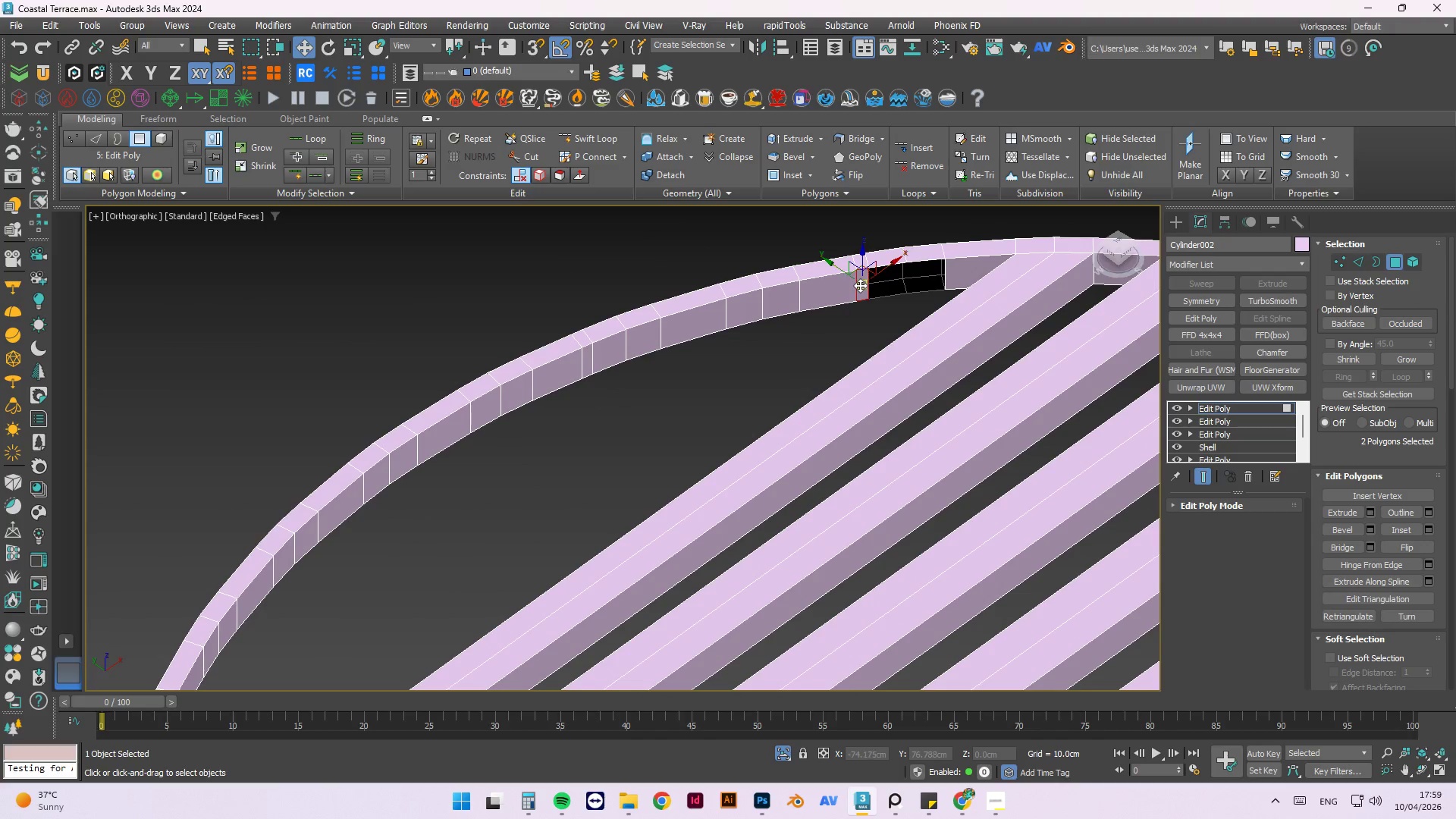 
key(Delete)
 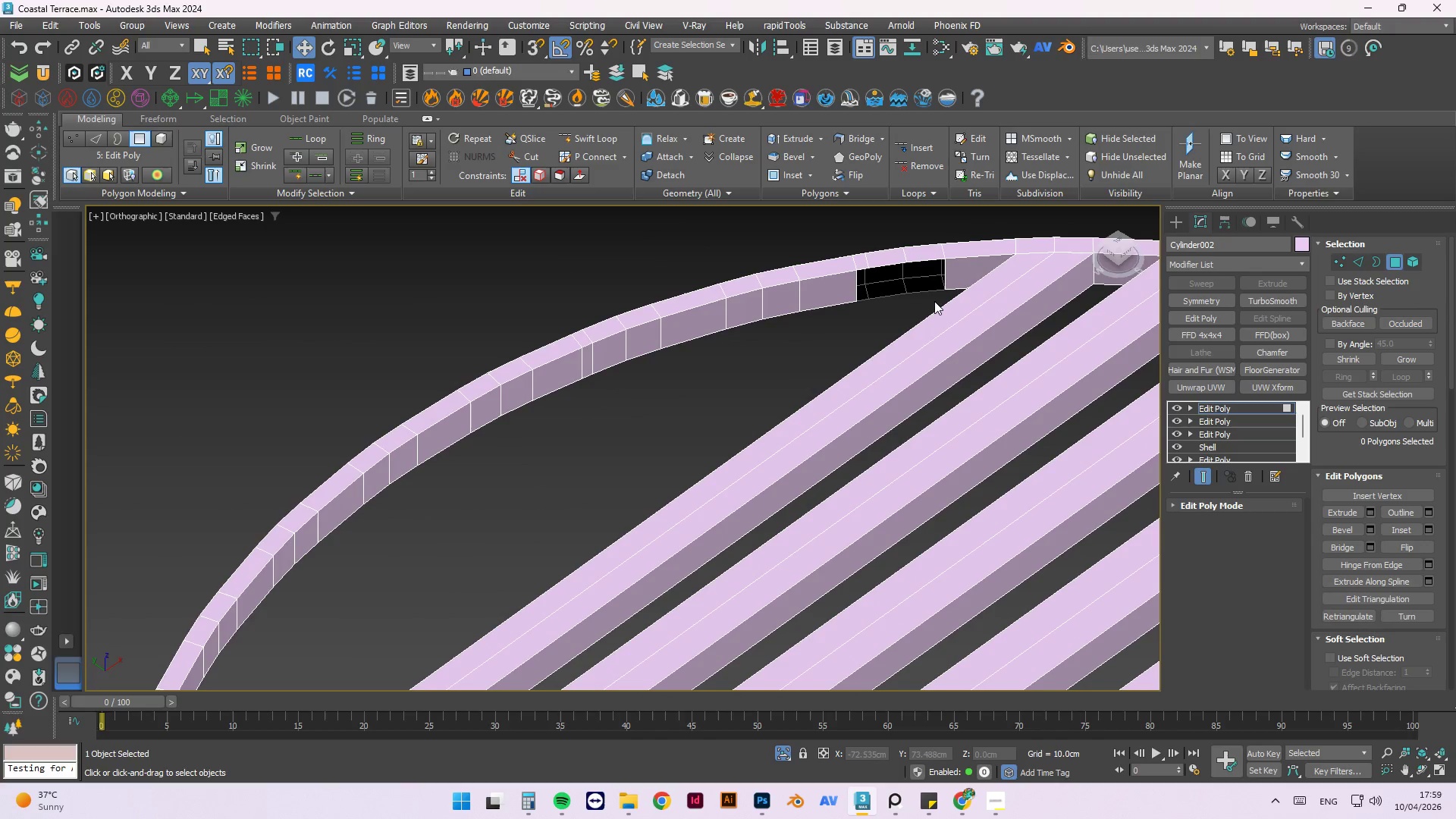 
scroll: coordinate [915, 293], scroll_direction: up, amount: 2.0
 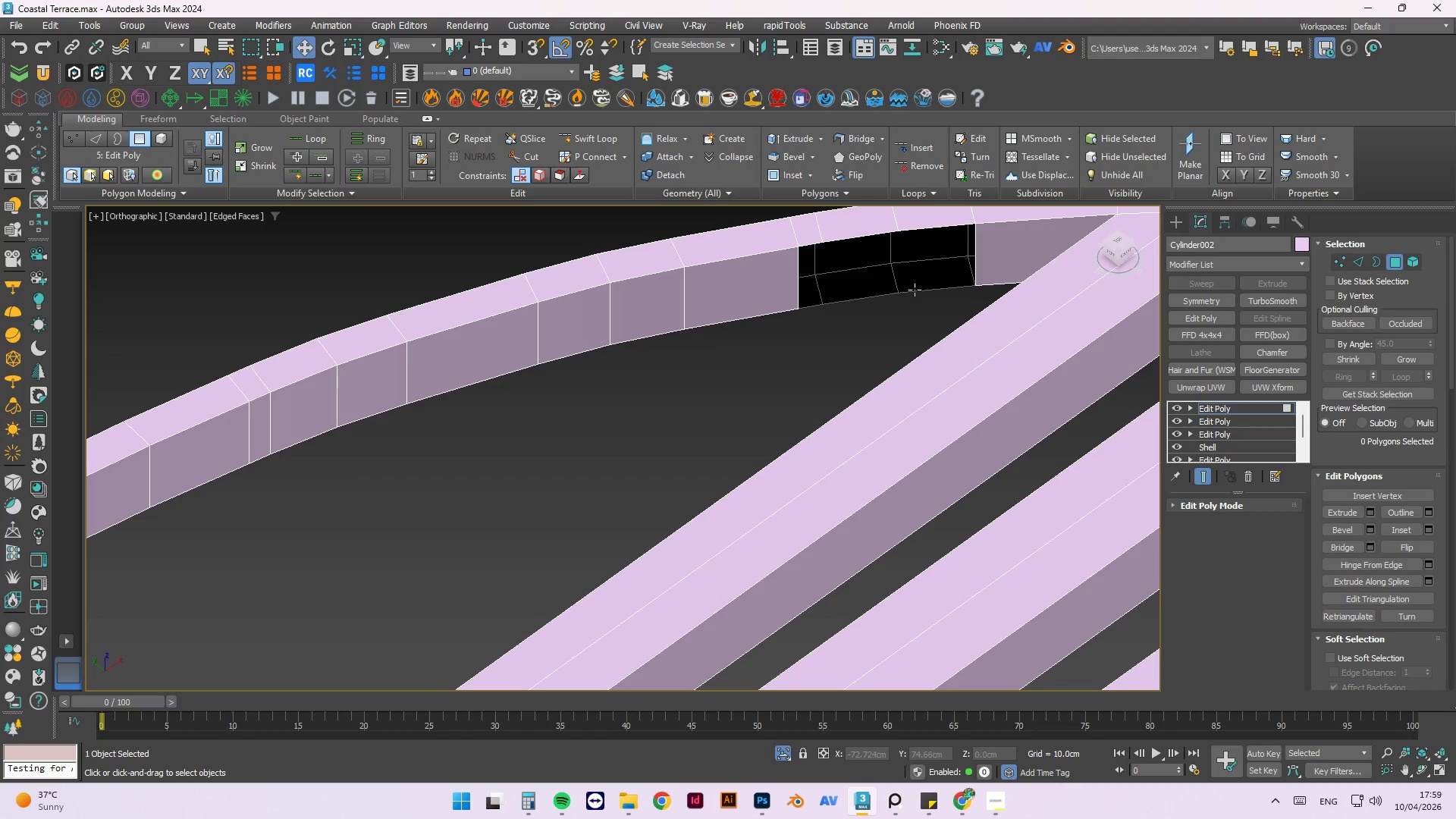 
scroll: coordinate [915, 290], scroll_direction: down, amount: 1.0
 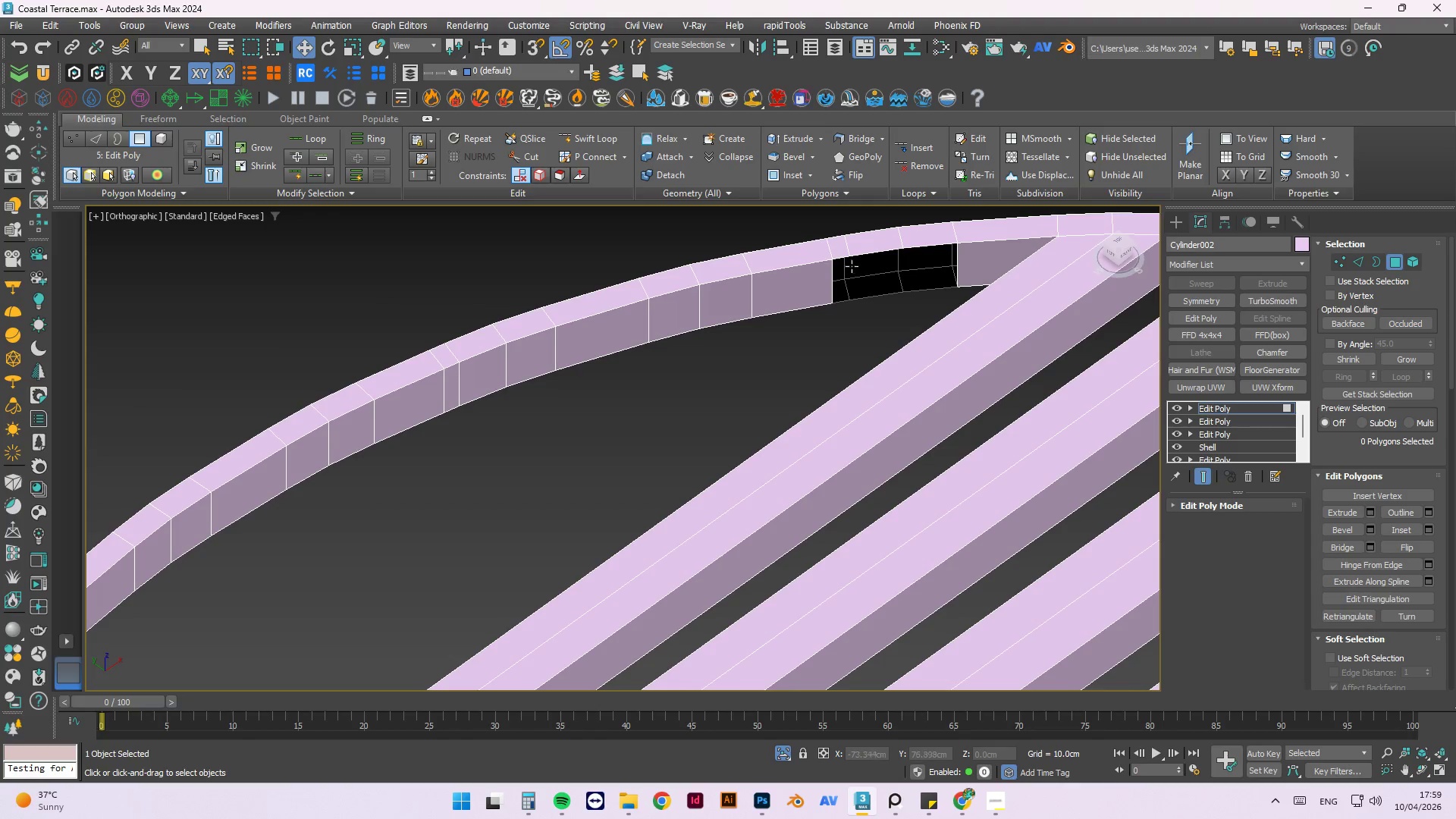 
scroll: coordinate [849, 346], scroll_direction: up, amount: 4.0
 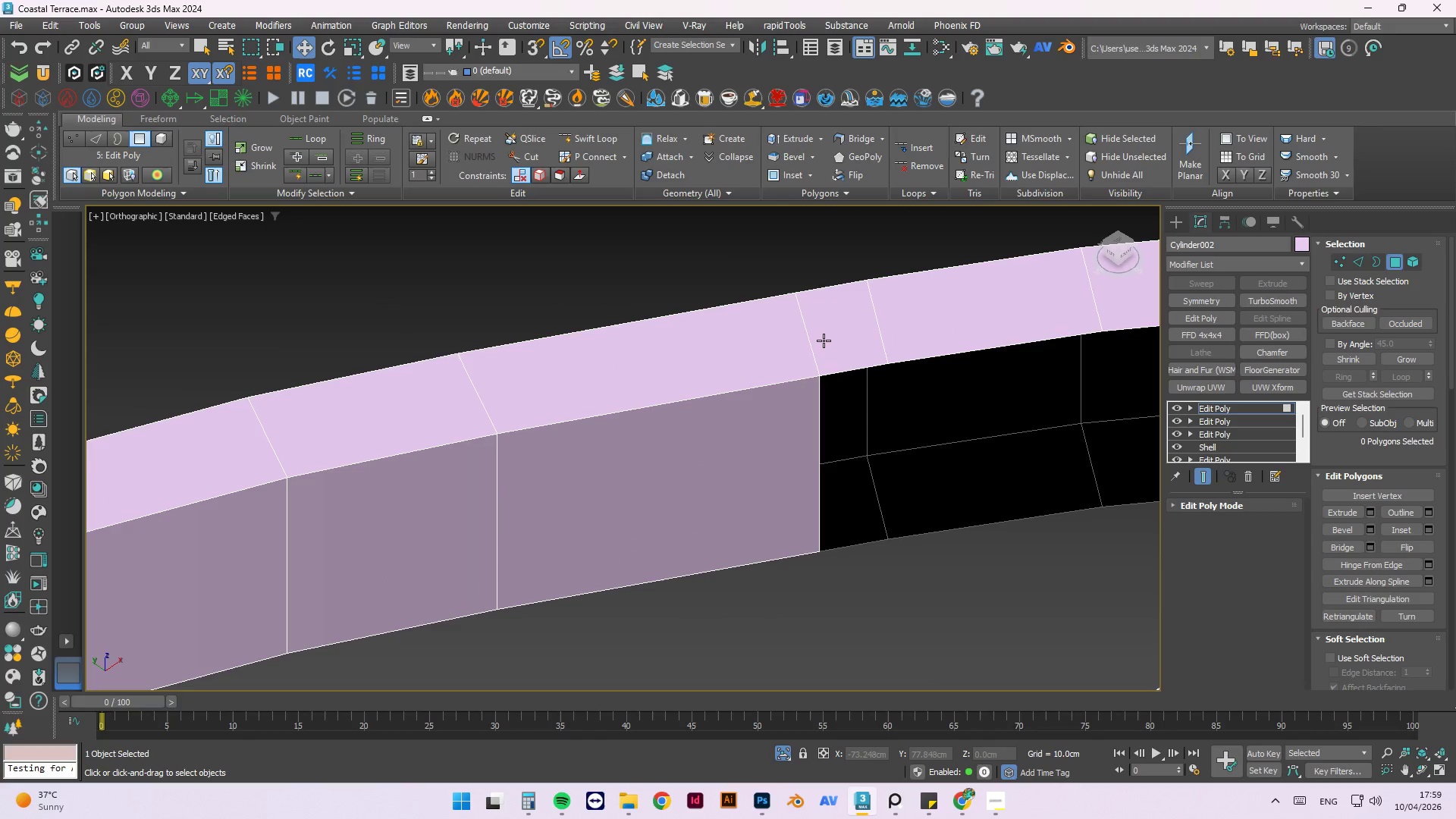 
scroll: coordinate [824, 340], scroll_direction: down, amount: 1.0
 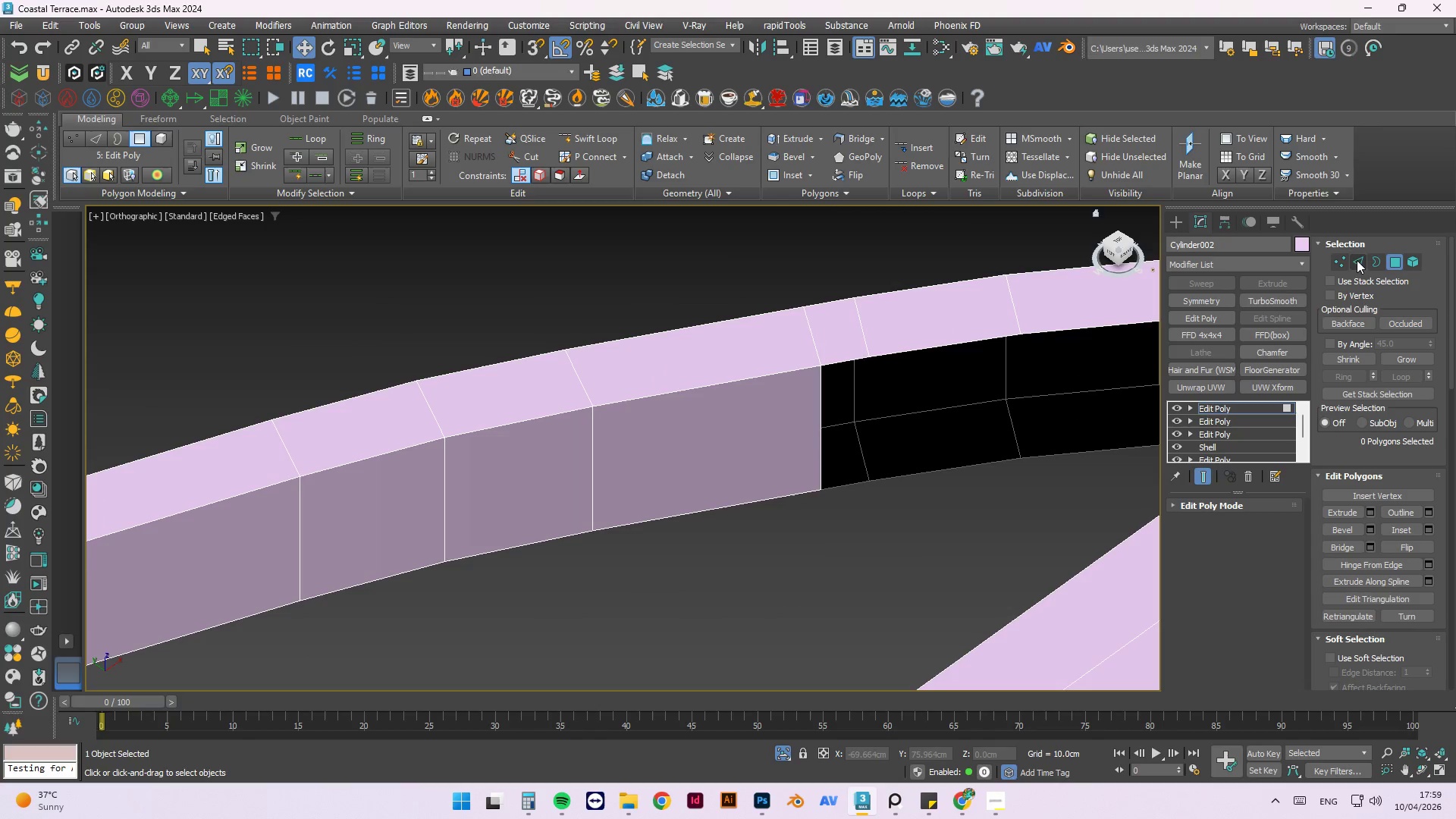 
left_click([1357, 261])
 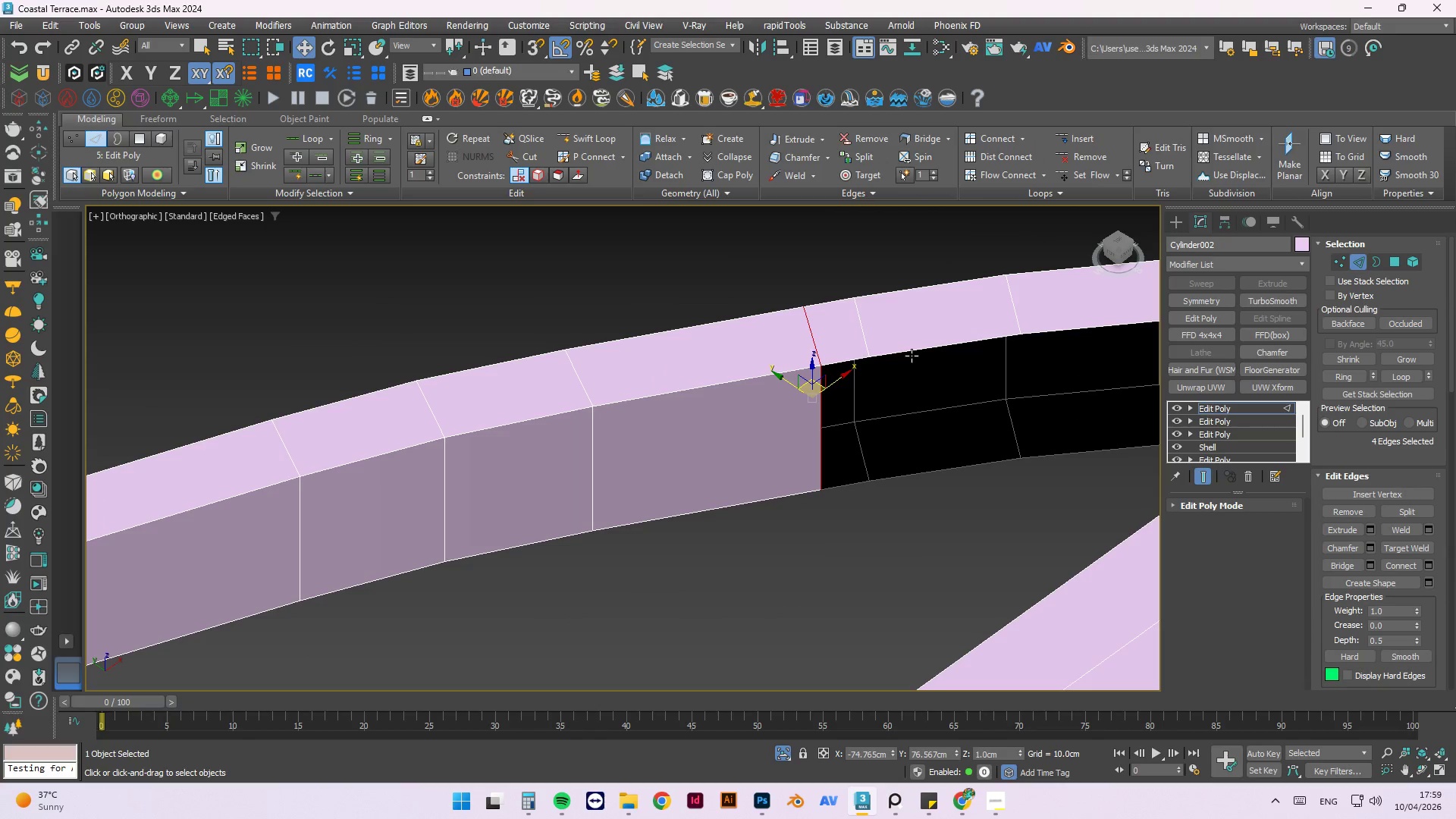 
left_click([912, 353])
 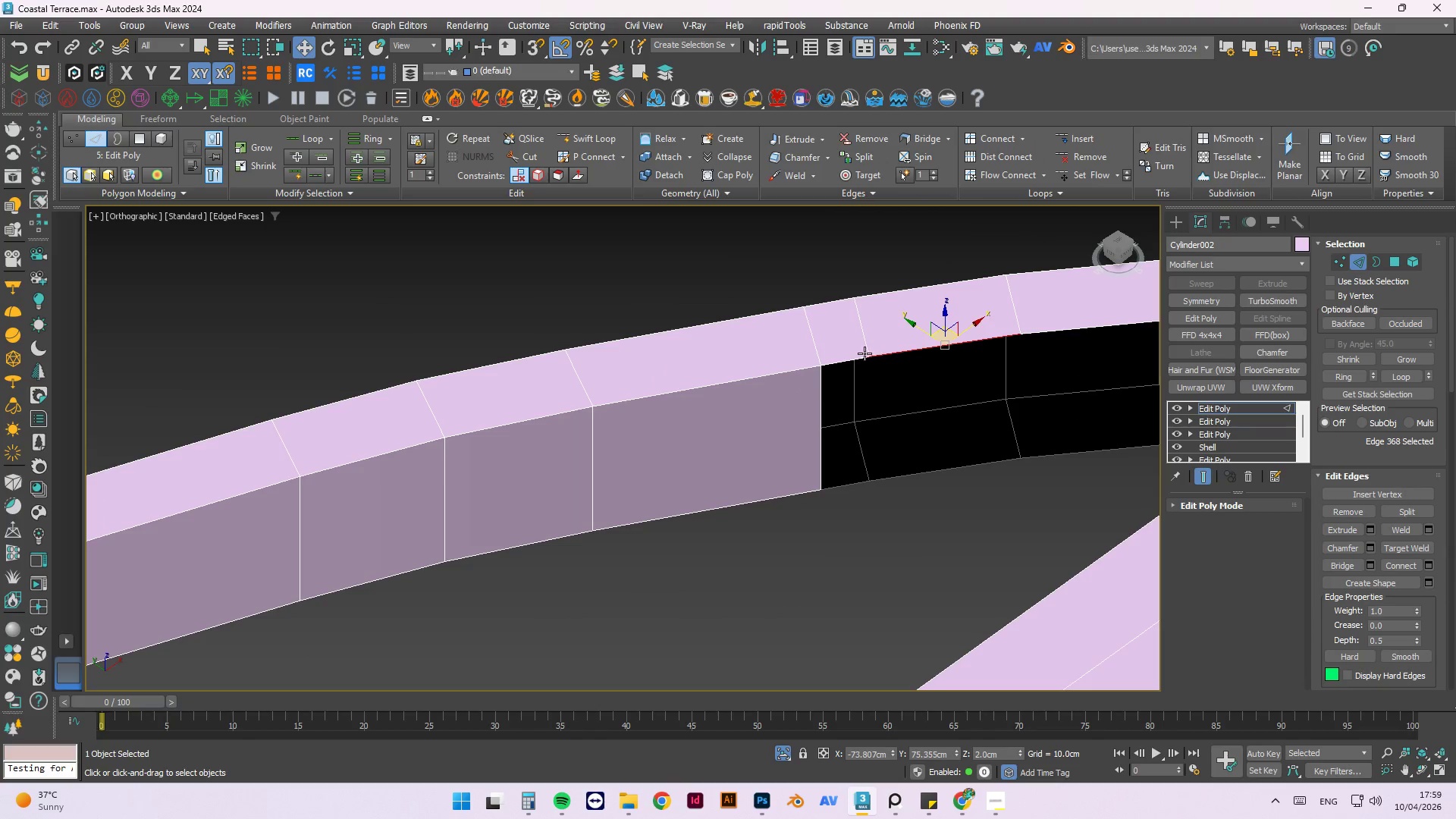 
hold_key(key=ControlLeft, duration=0.64)
left_click([857, 353])
 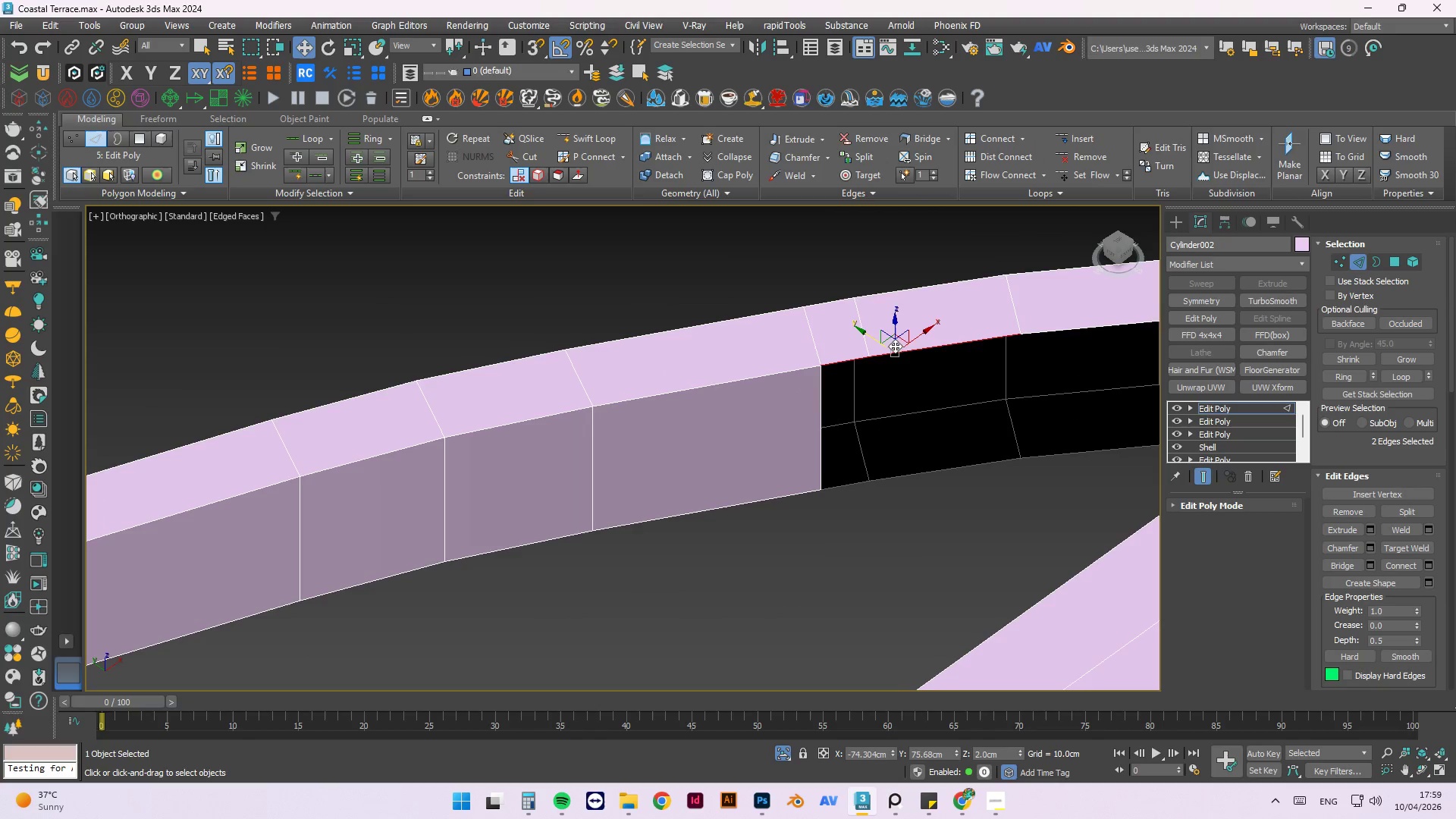 
hold_key(key=ControlLeft, duration=1.5)
left_click([752, 301])
 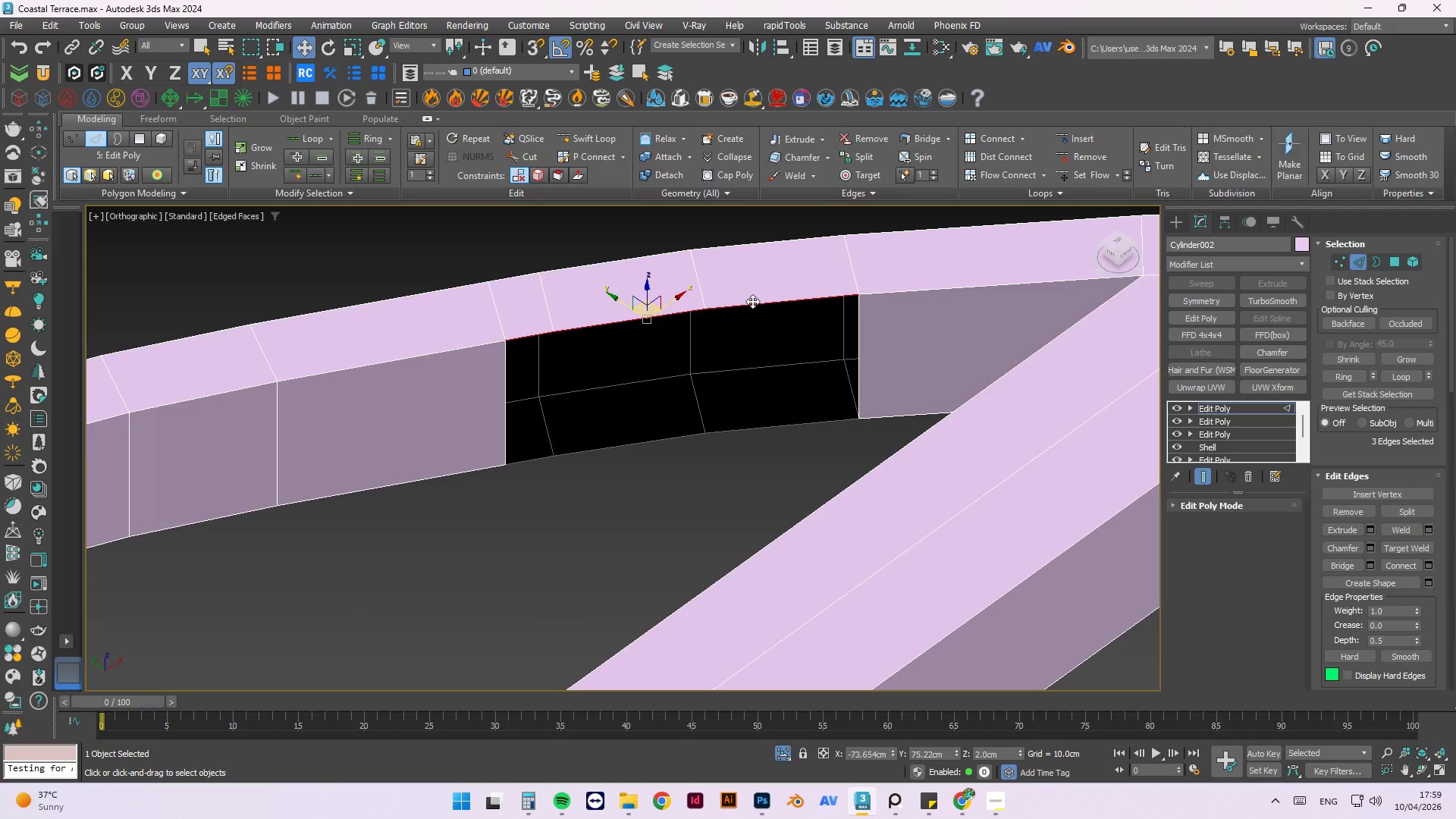 
key(Control+ControlLeft)
 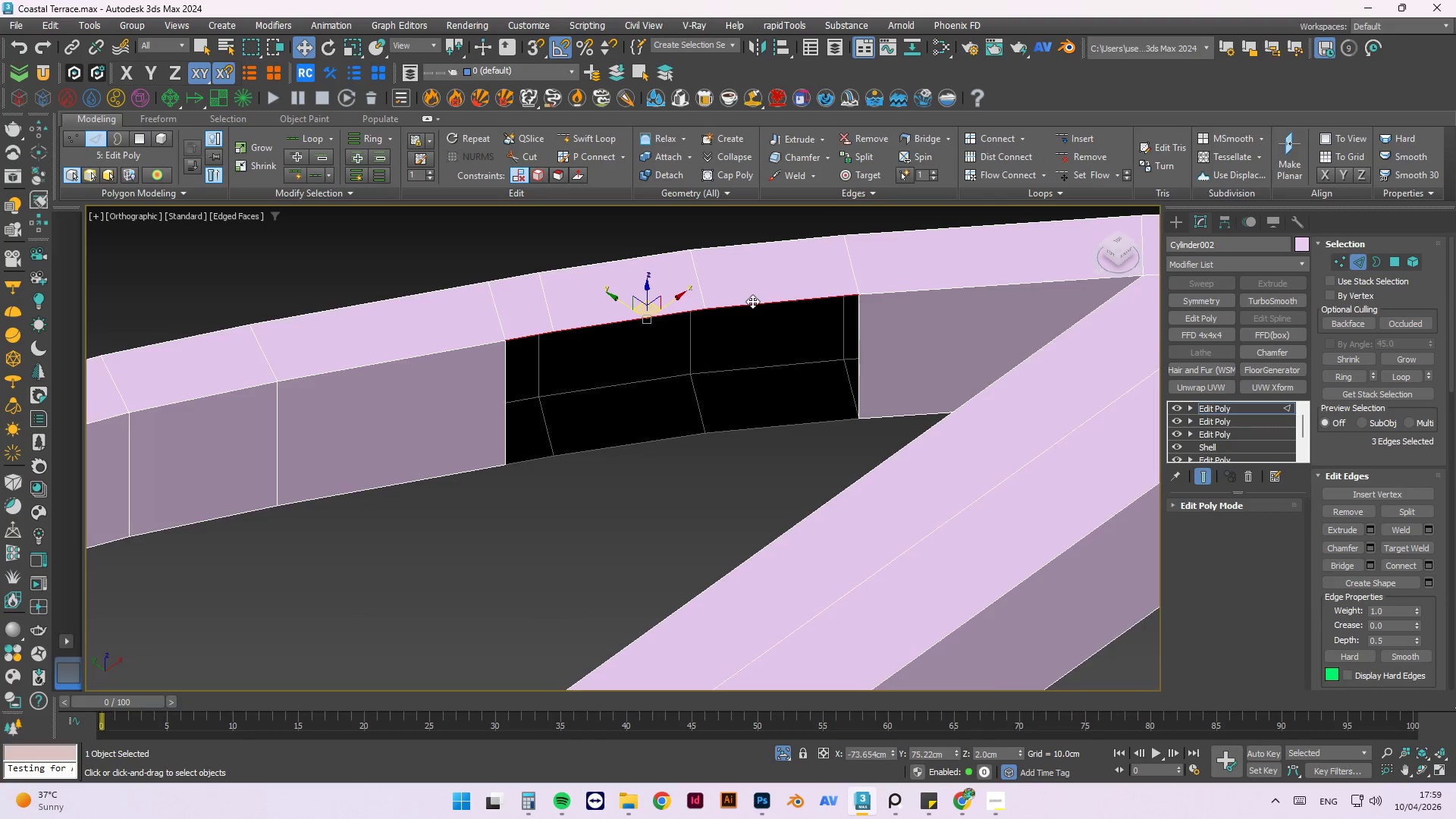 
scroll: coordinate [752, 301], scroll_direction: down, amount: 3.0
 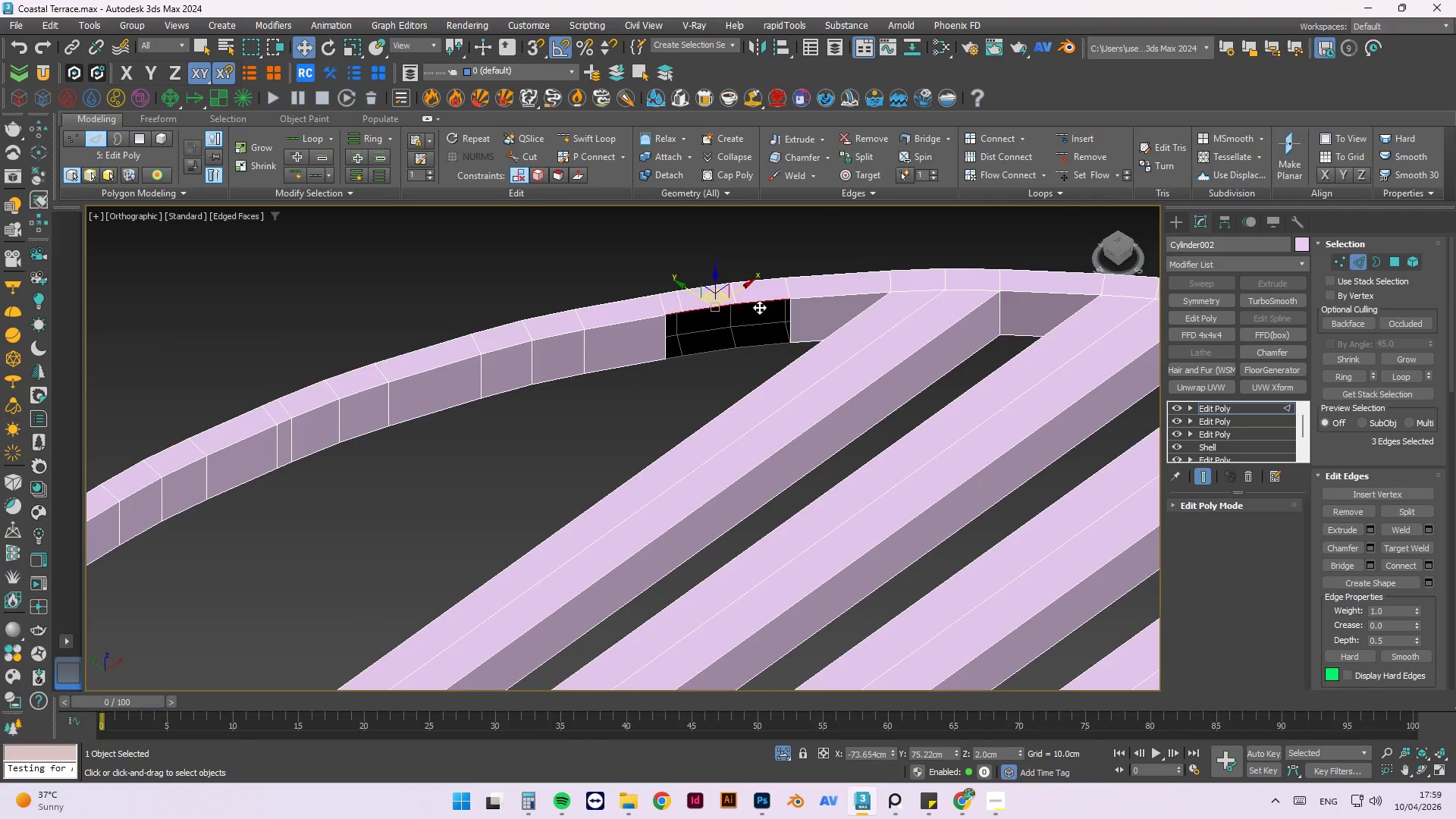 
hold_key(key=AltLeft, duration=0.67)
 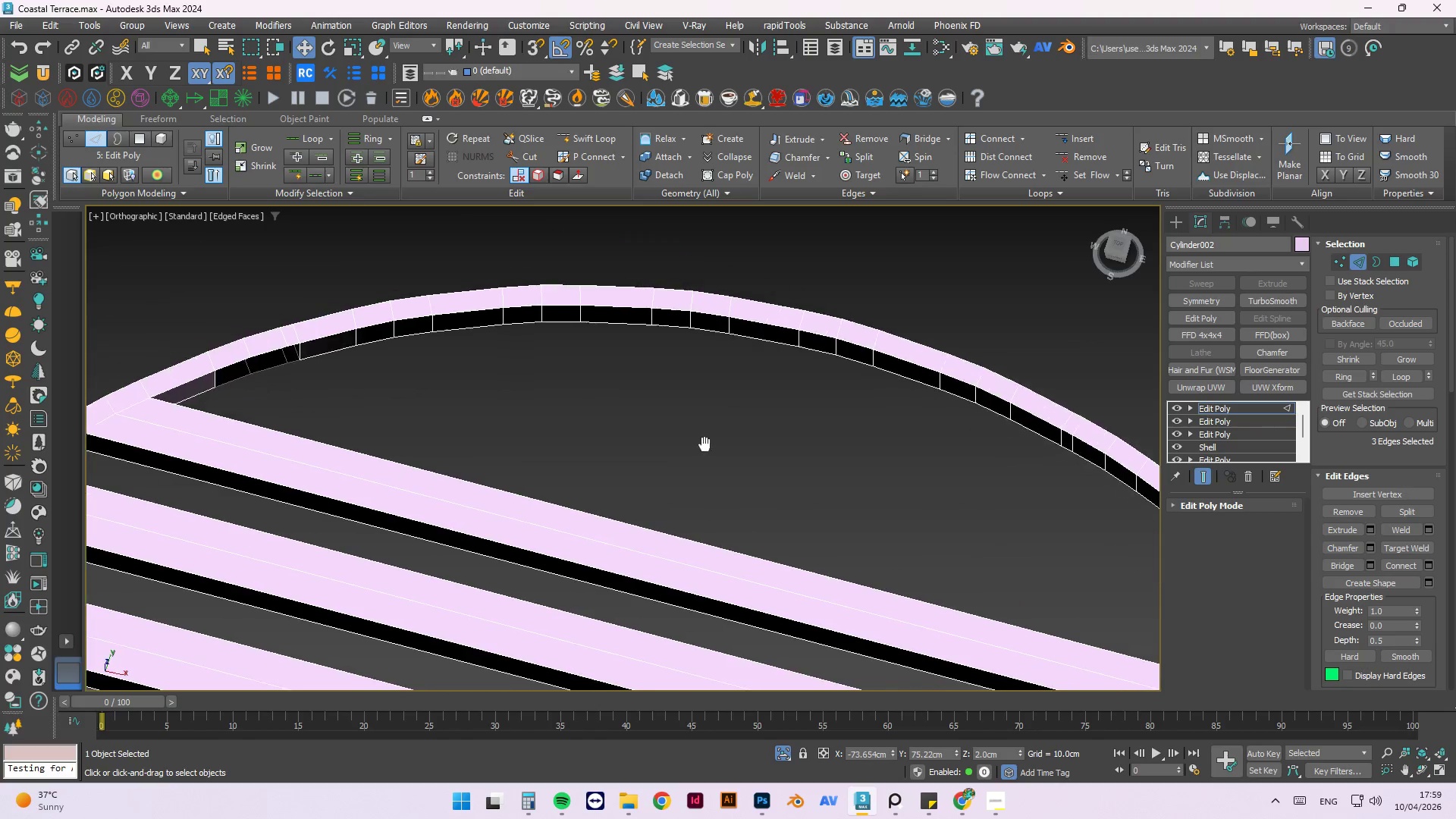 
scroll: coordinate [759, 307], scroll_direction: down, amount: 1.0
 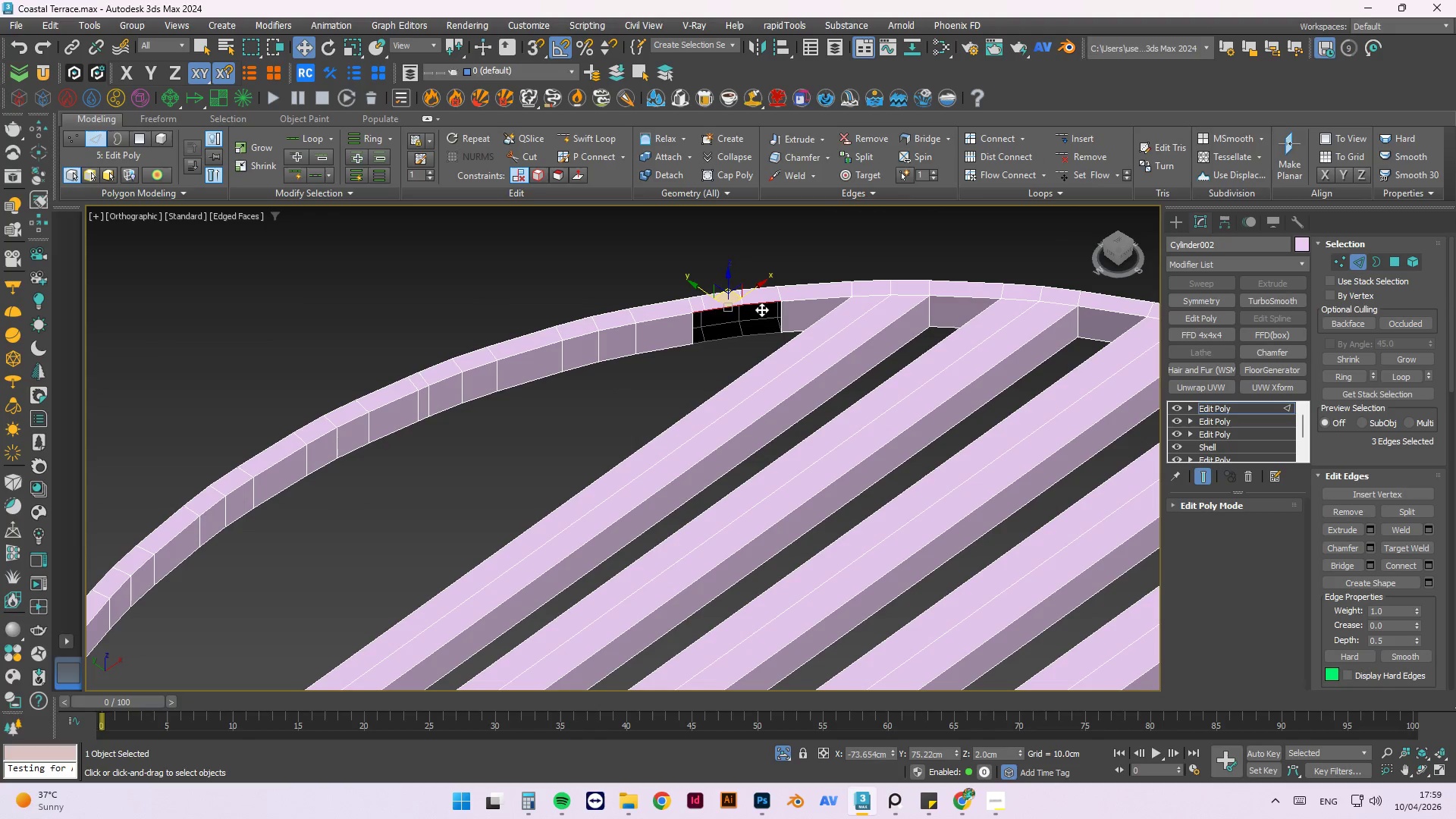 
scroll: coordinate [299, 354], scroll_direction: up, amount: 4.0
 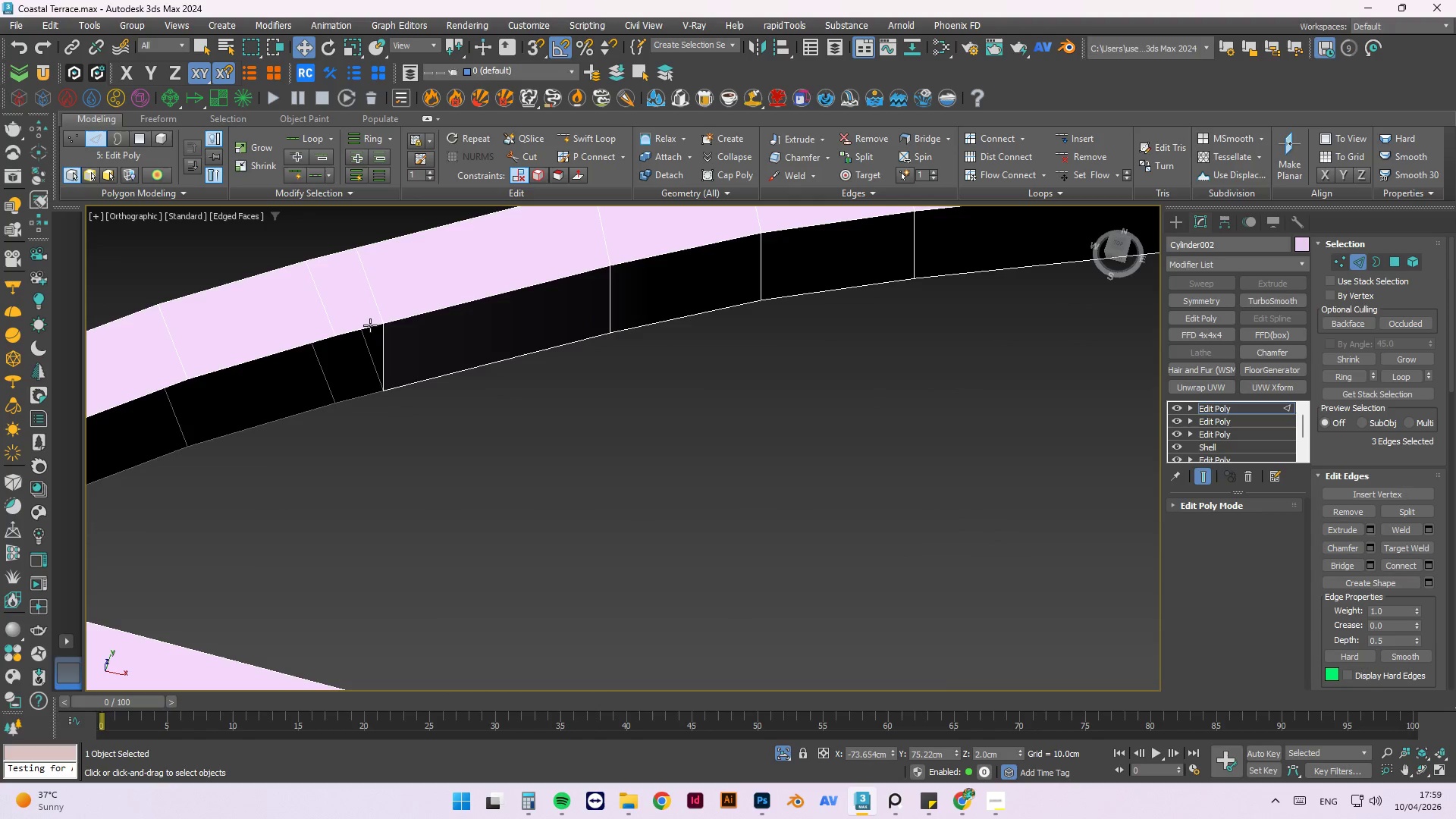 
hold_key(key=ControlLeft, duration=1.27)
left_click([370, 325])
 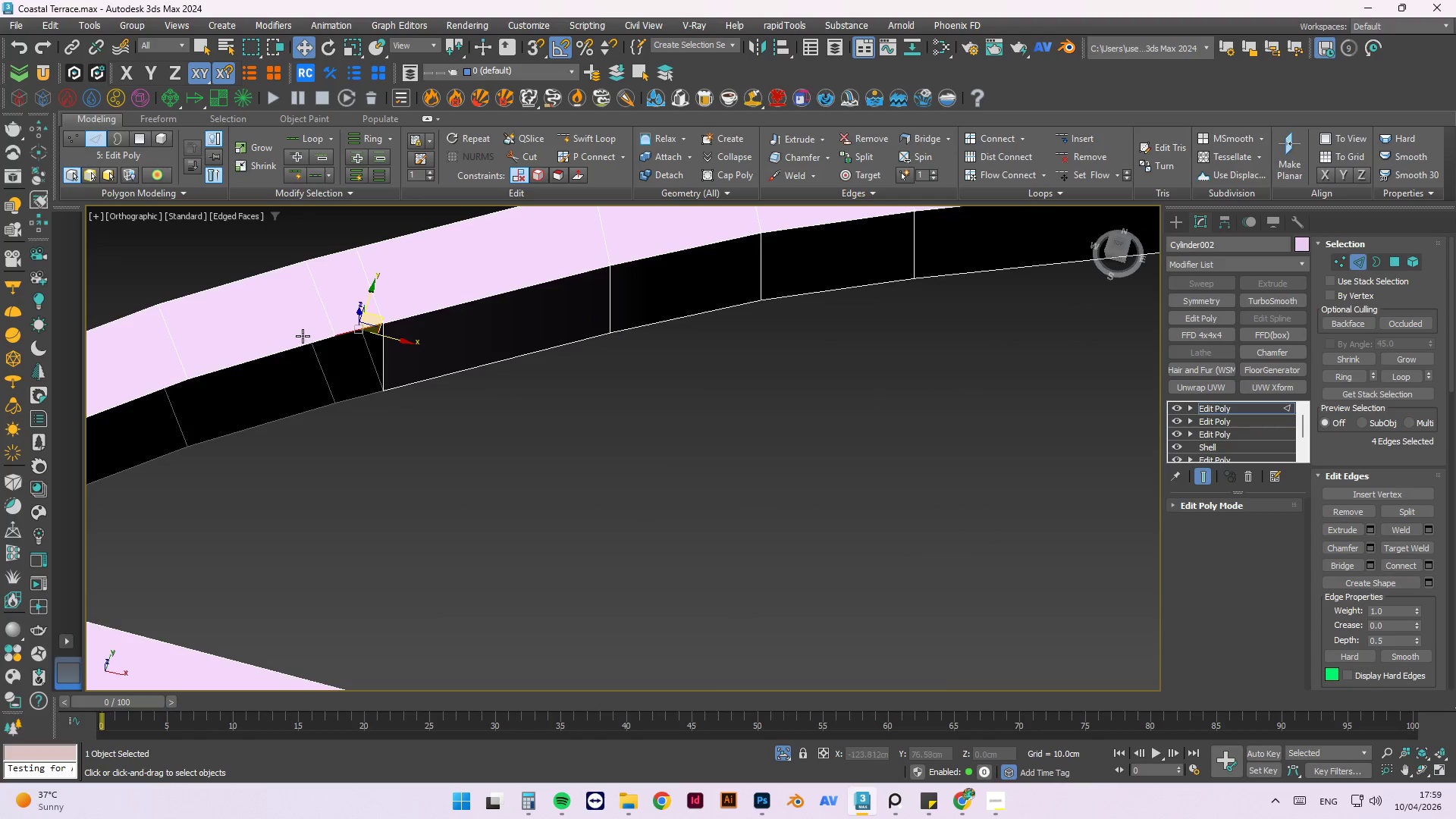 
left_click([301, 340])
 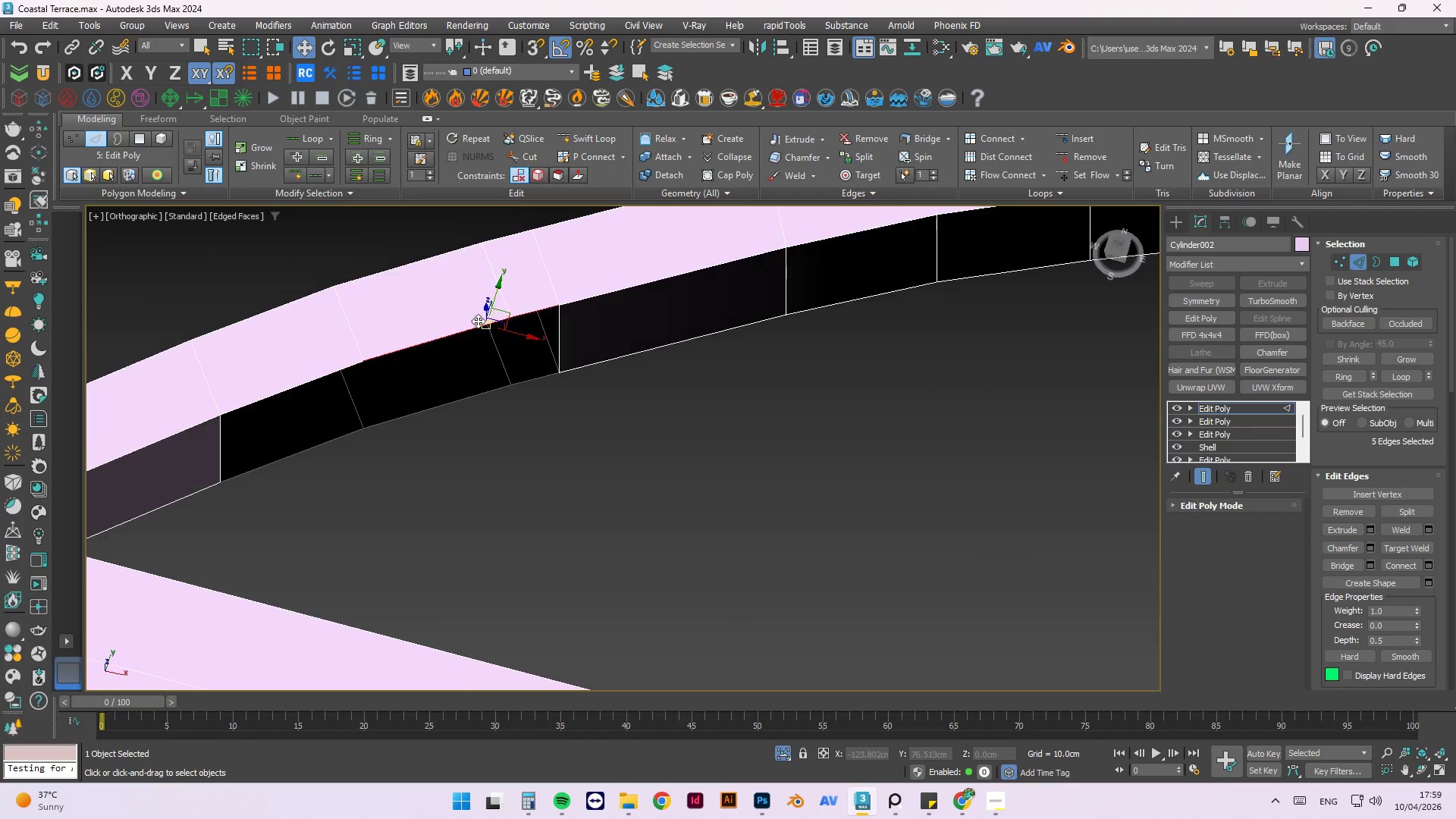 
hold_key(key=ControlLeft, duration=1.16)
left_click([350, 369])
 